 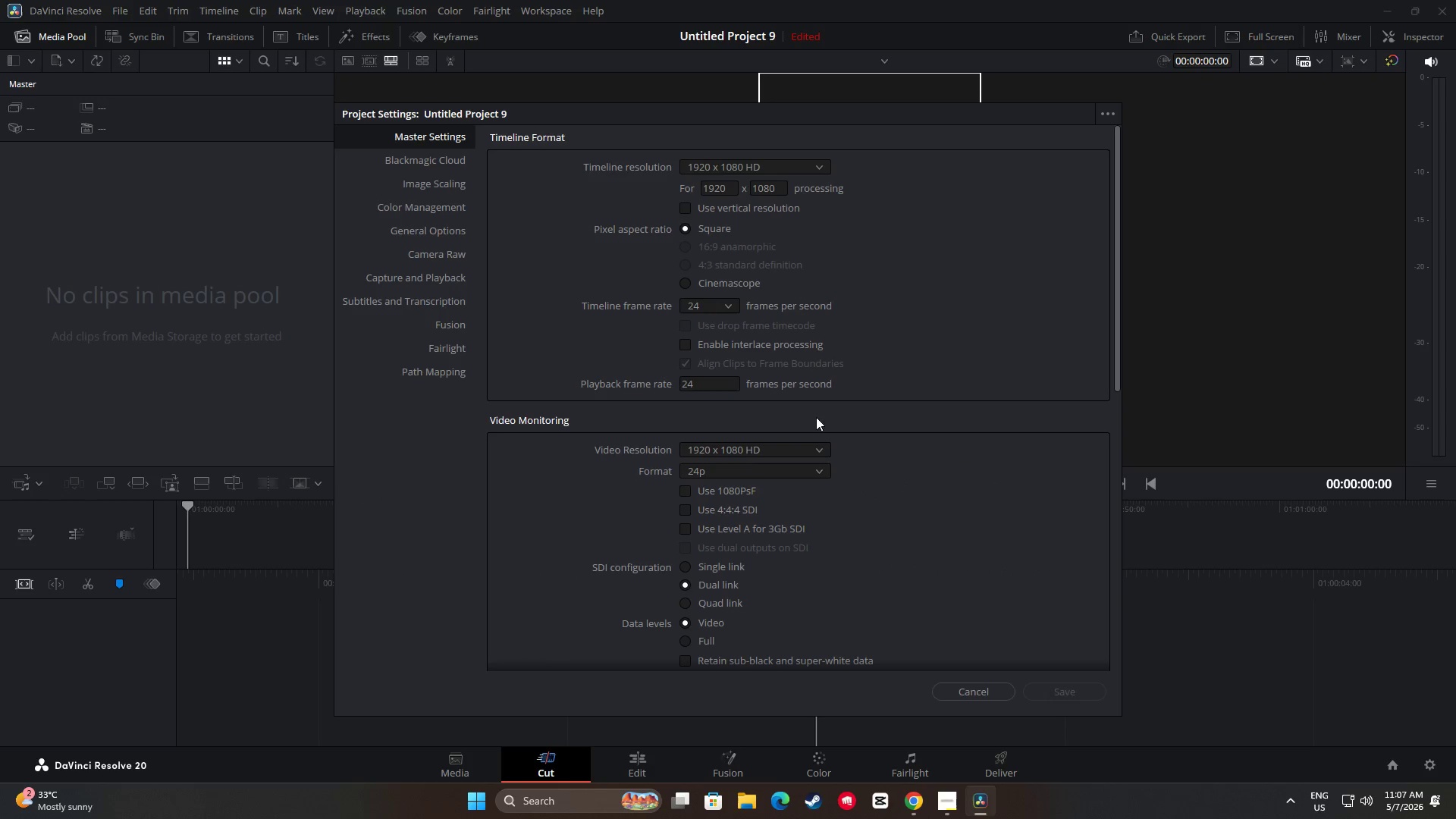 
left_click([990, 695])
 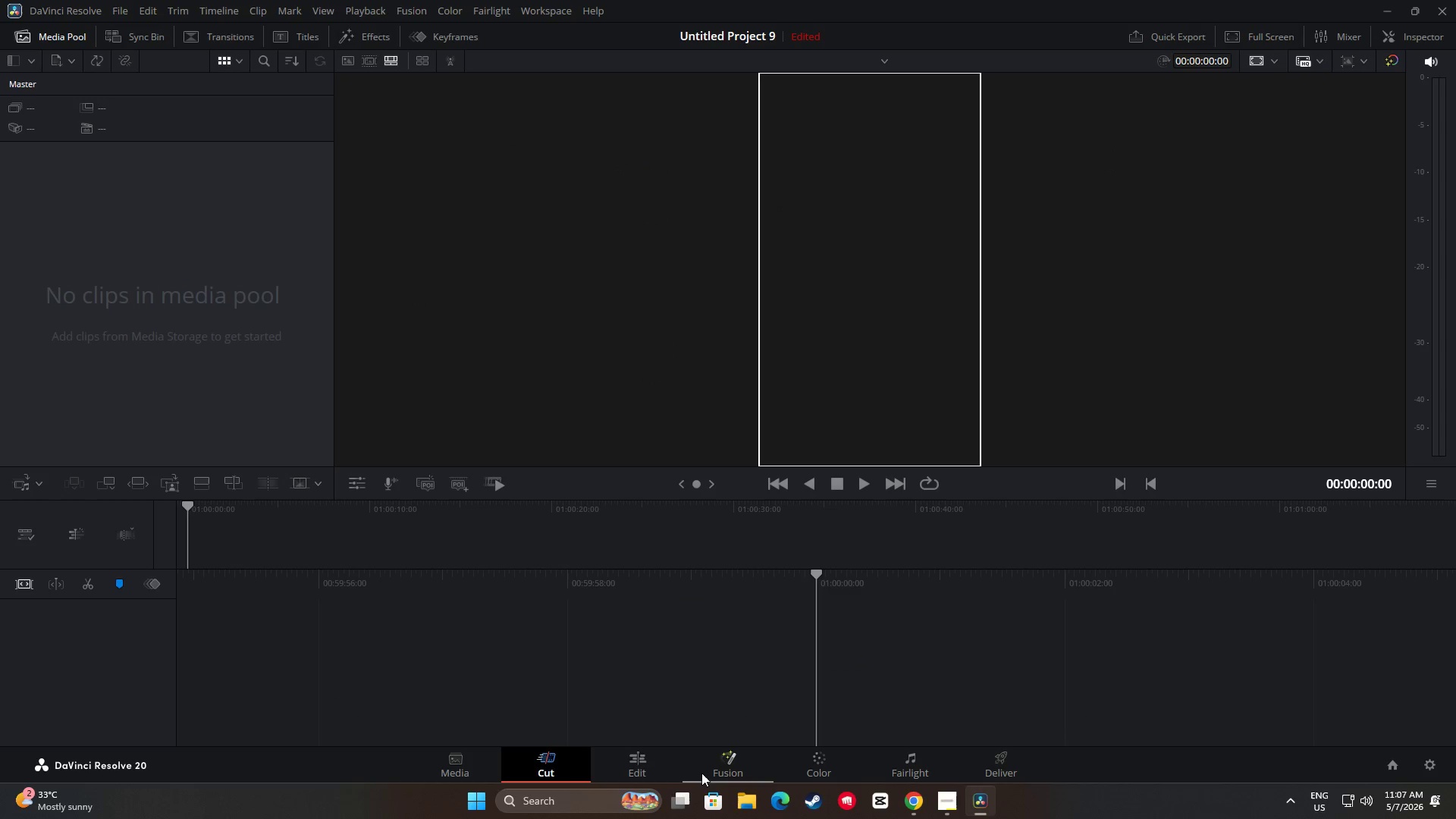 
left_click([660, 761])
 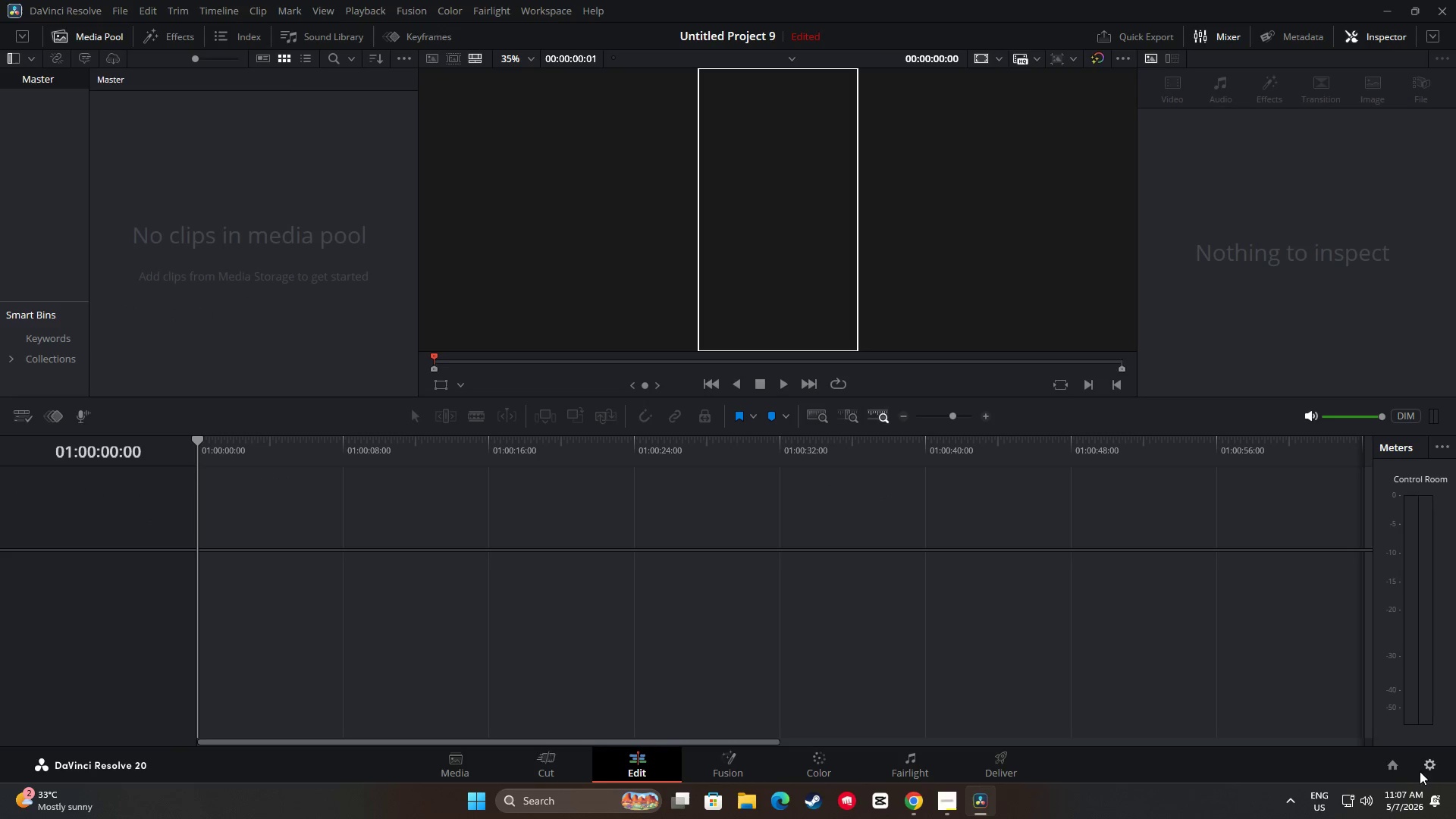 
left_click([1430, 766])
 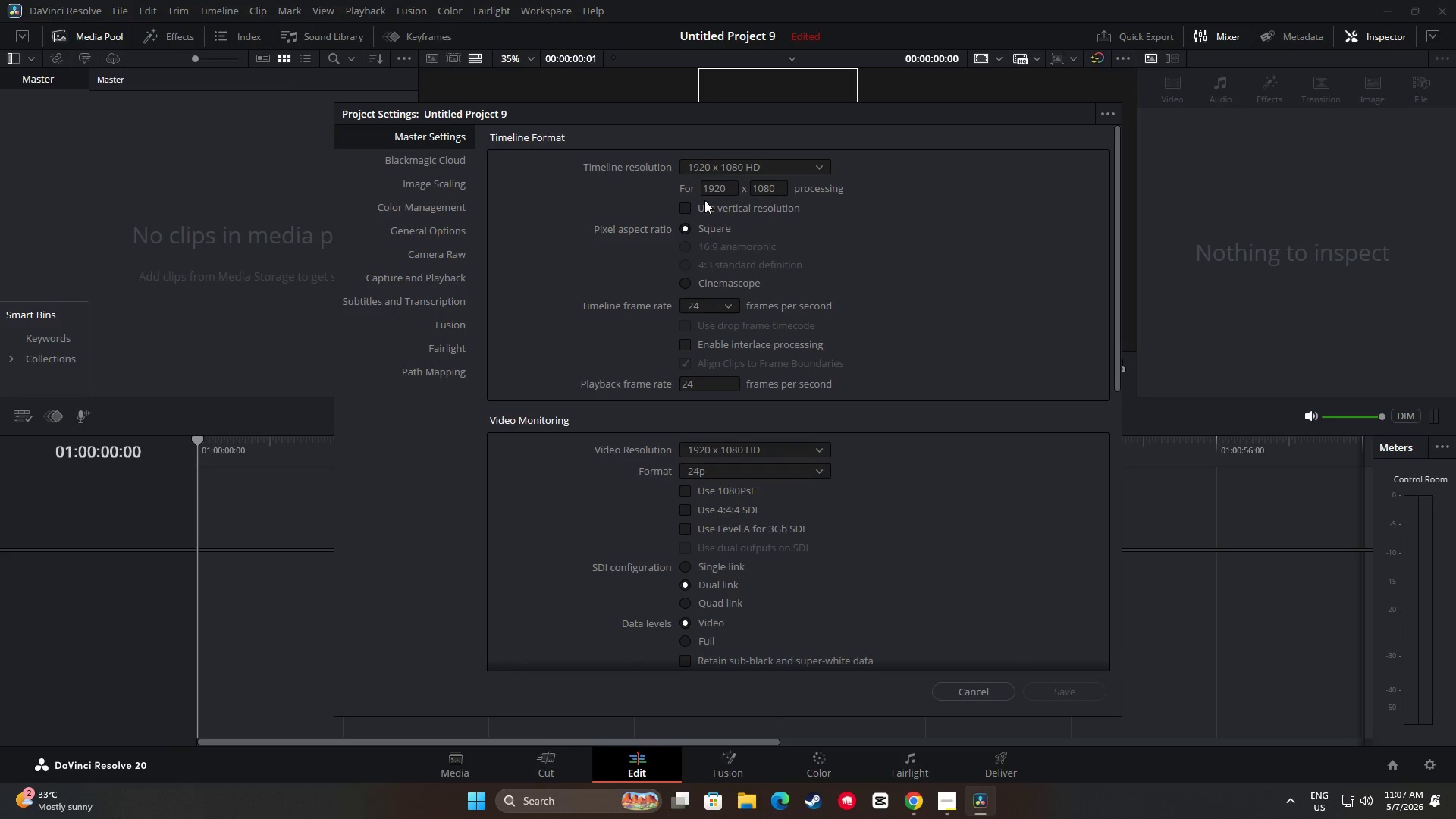 
left_click([687, 206])
 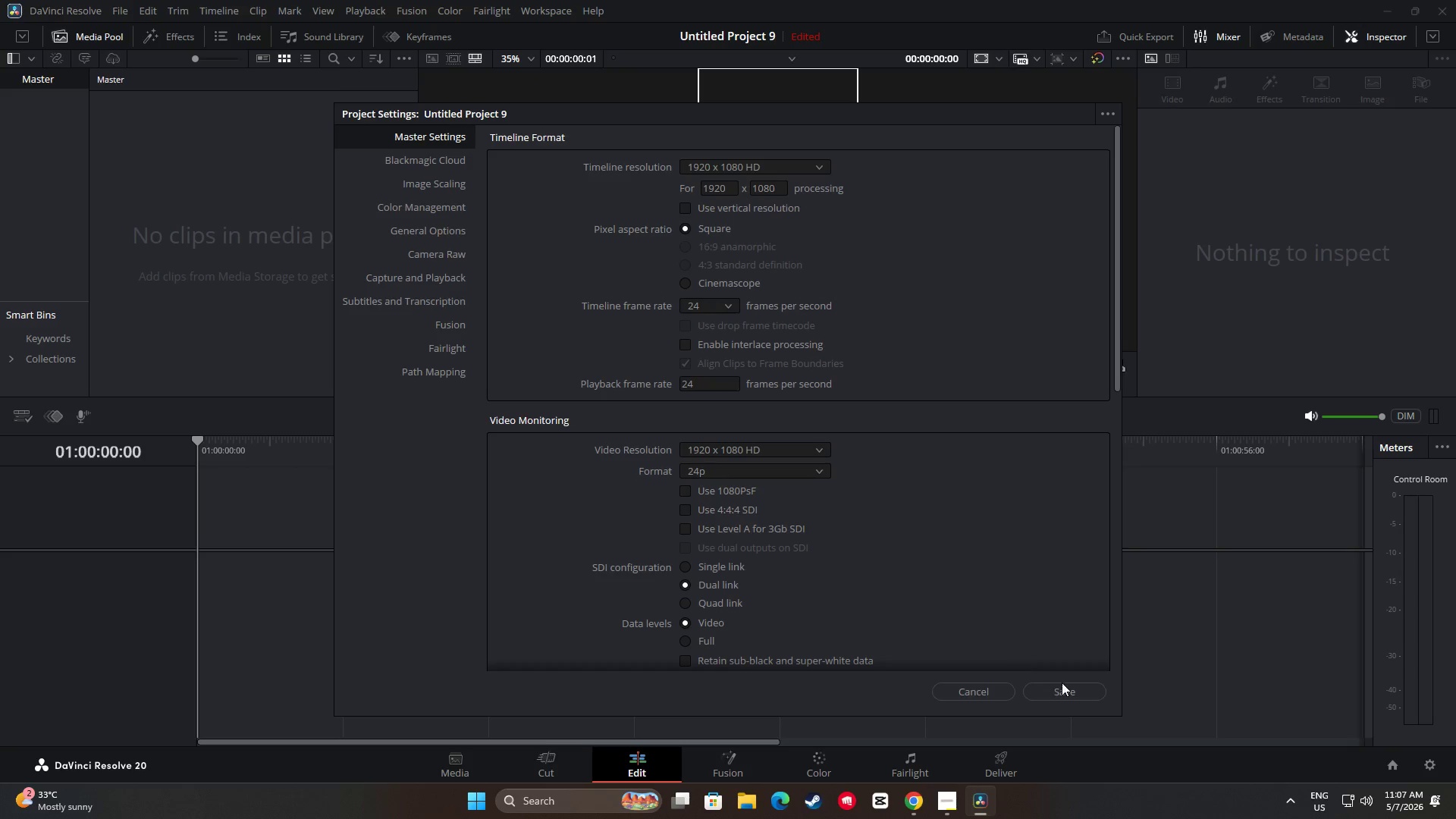 
wait(17.86)
 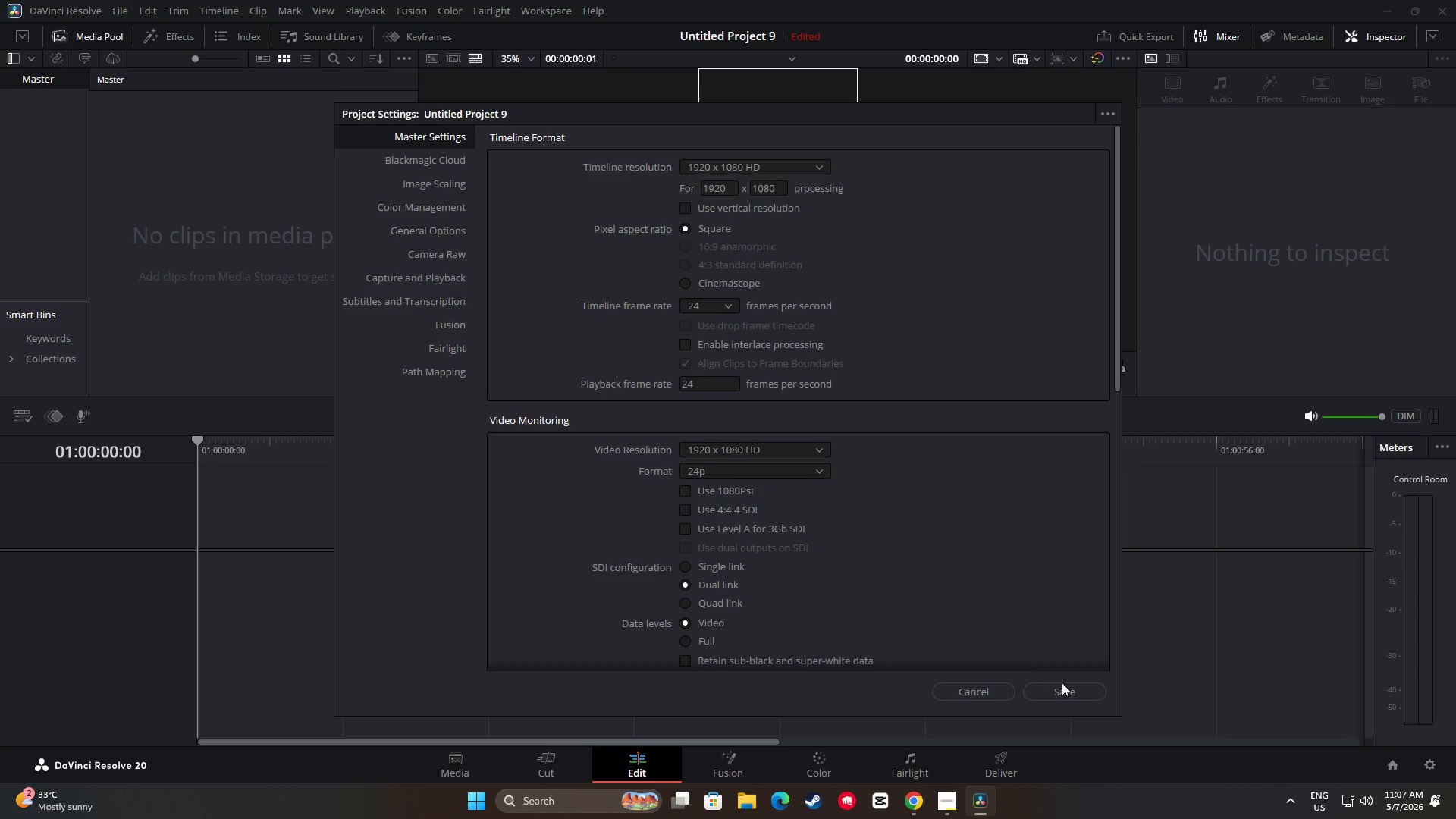 
left_click([922, 817])
 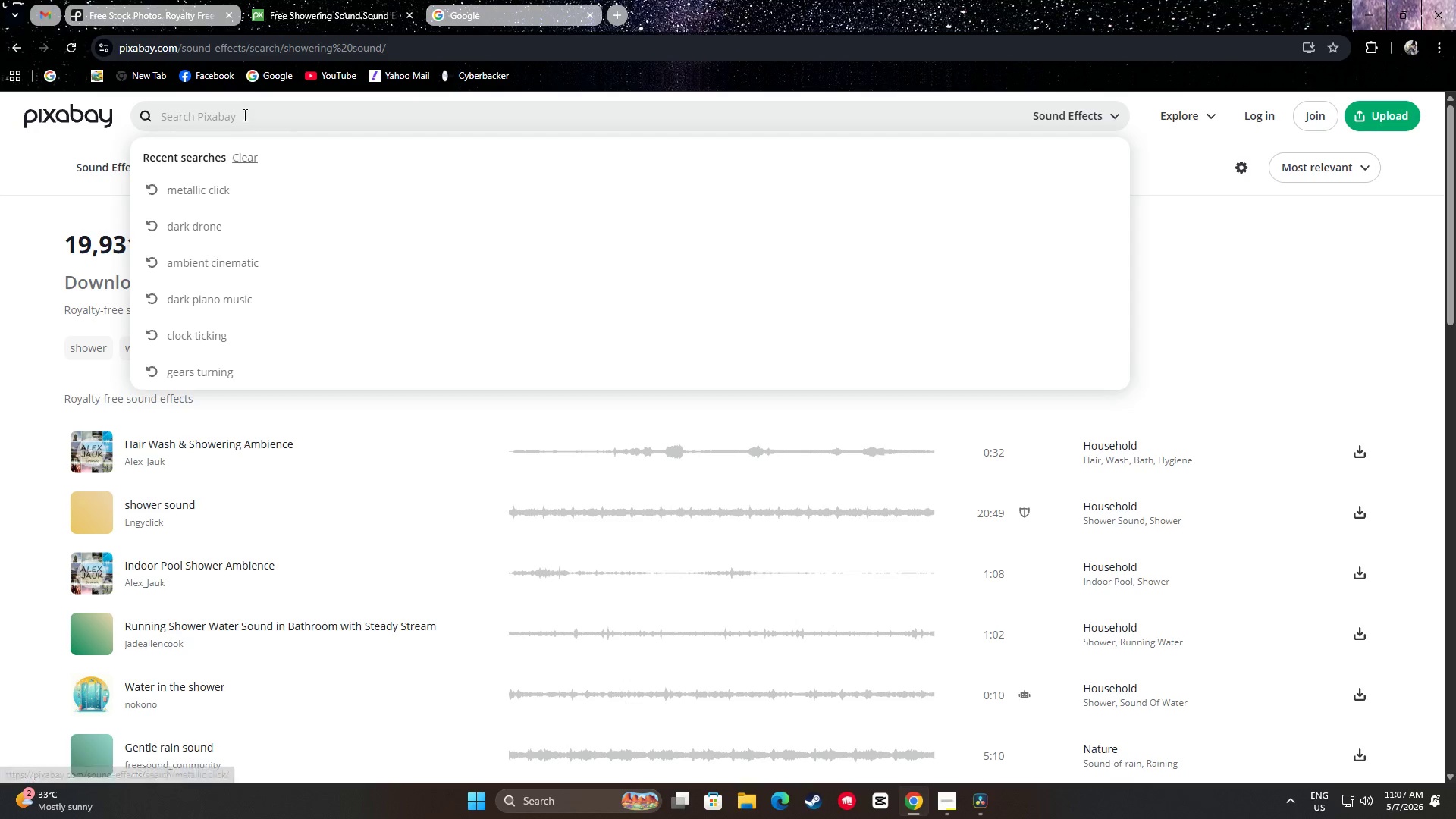 
left_click([244, 118])
 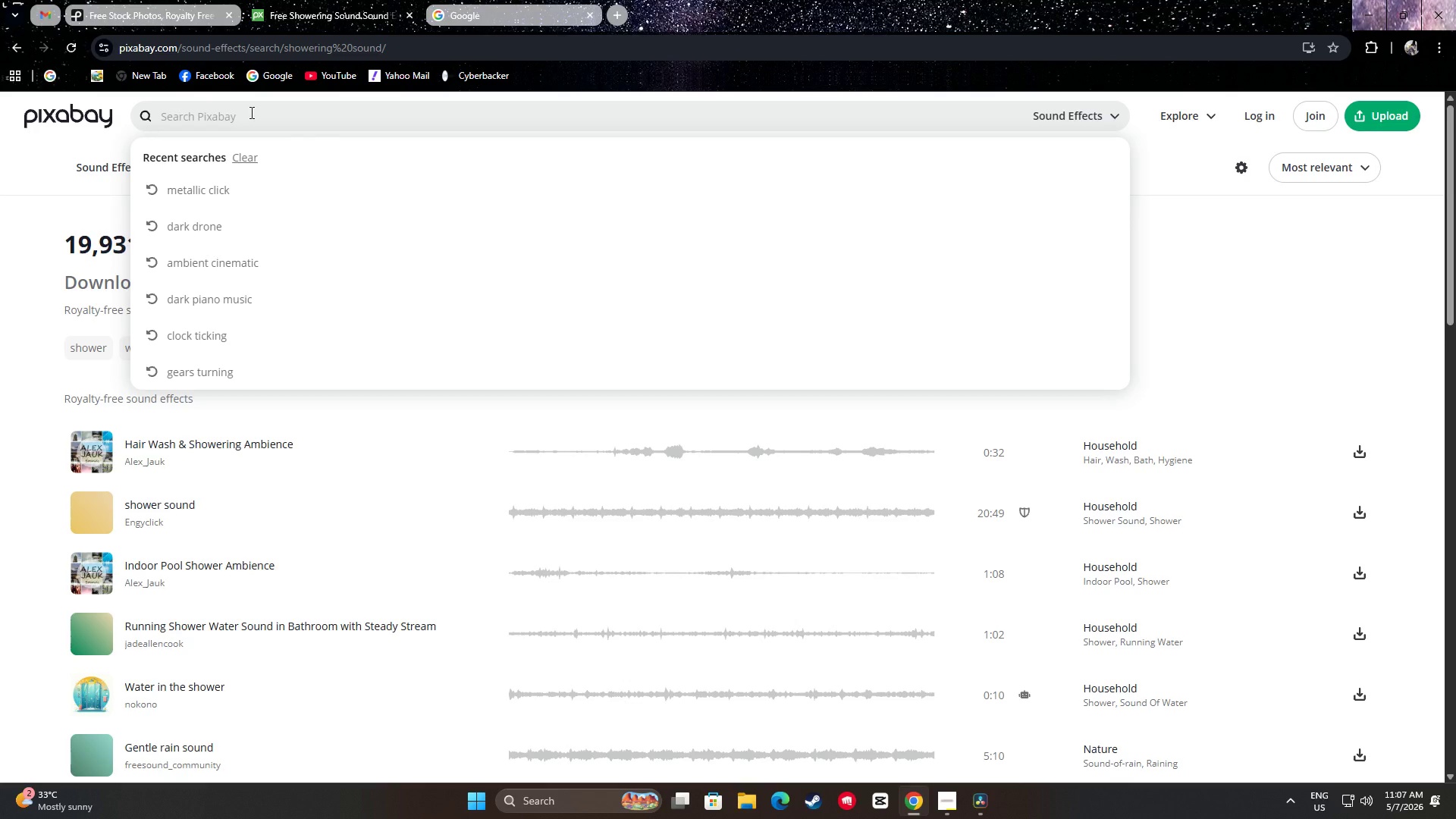 
type(ins)
key(Backspace)
key(Backspace)
key(Backspace)
 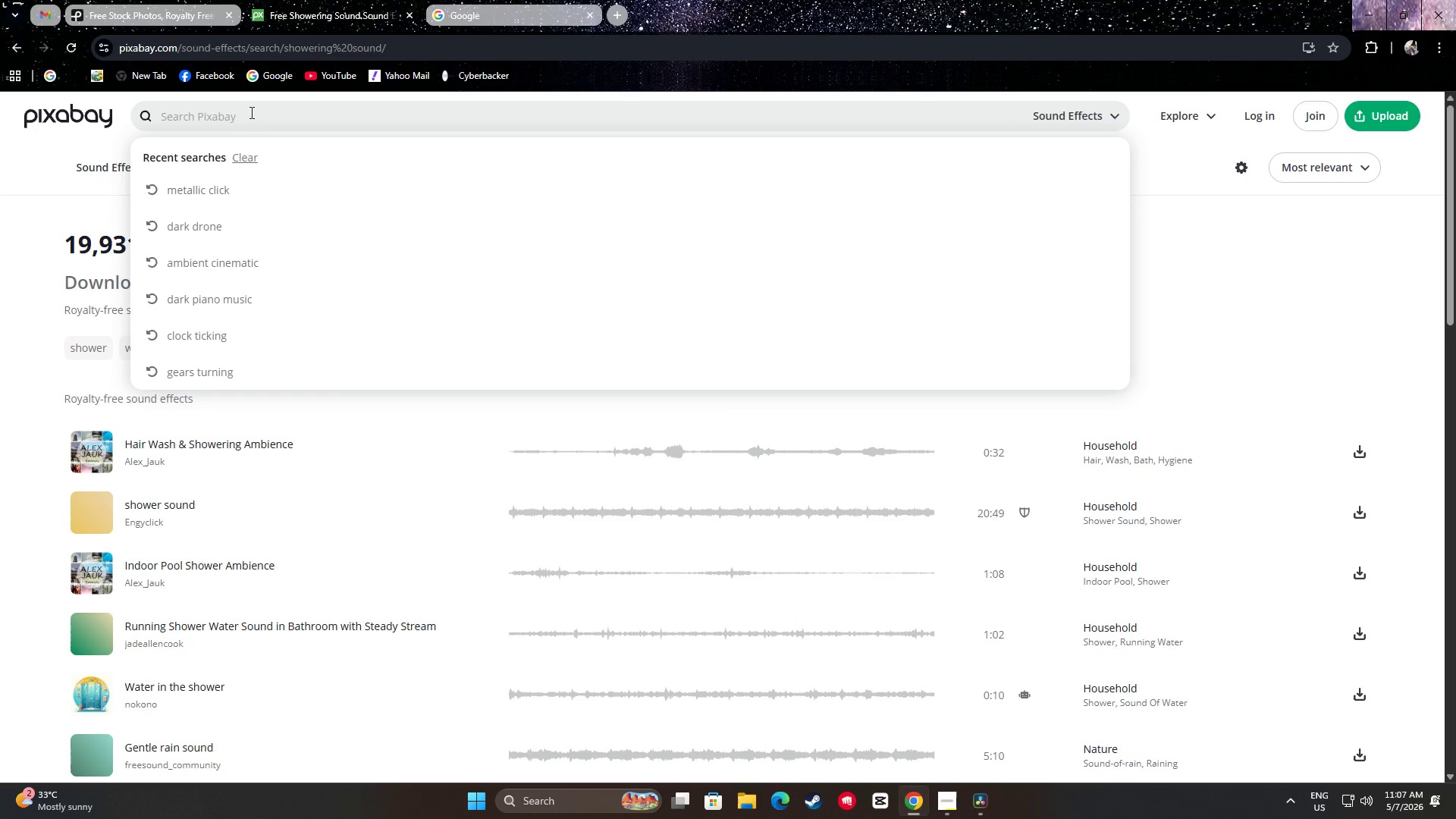 
type(musial)
key(Backspace)
key(Backspace)
type(cal instrument)
 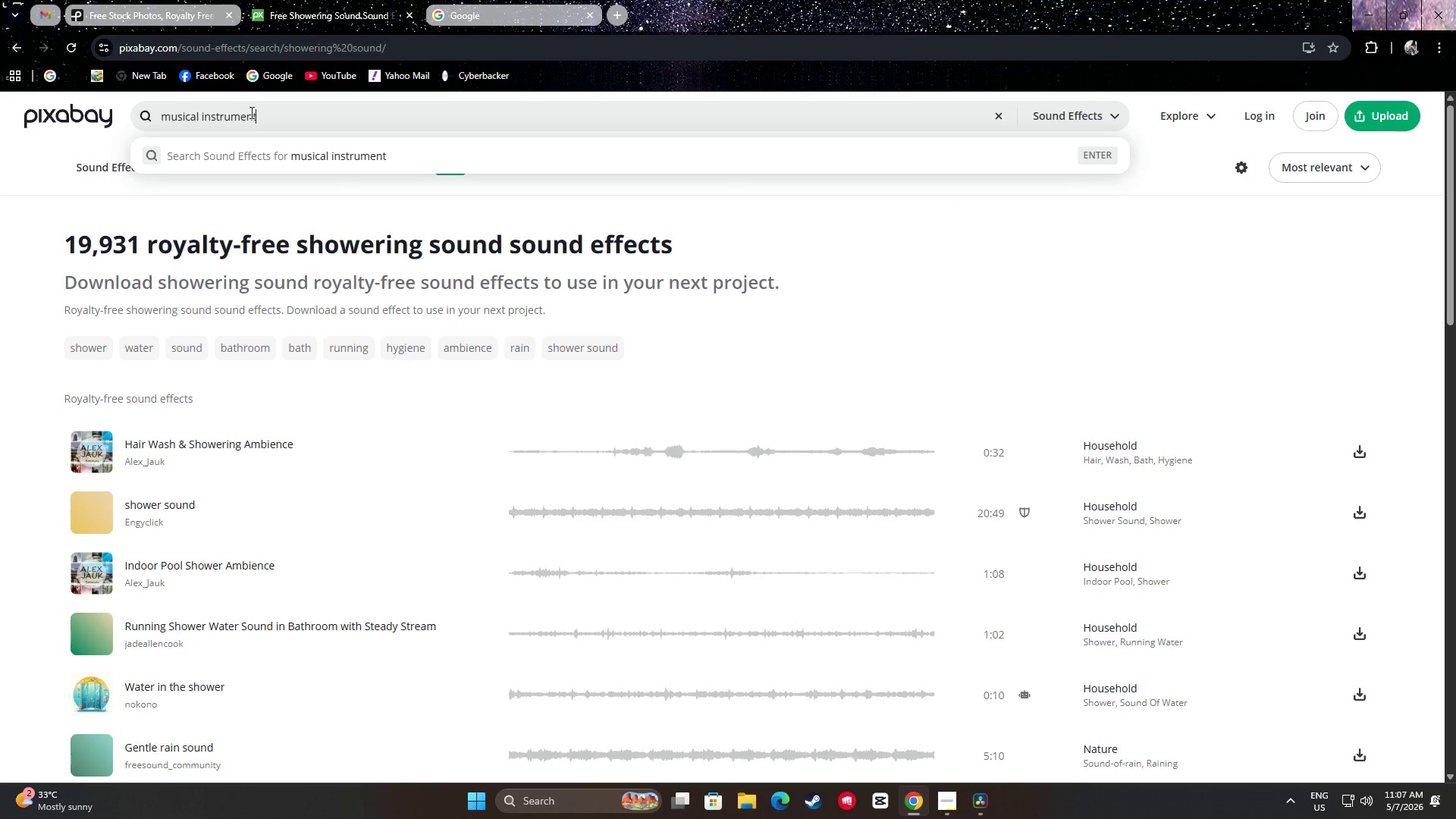 
key(Enter)
 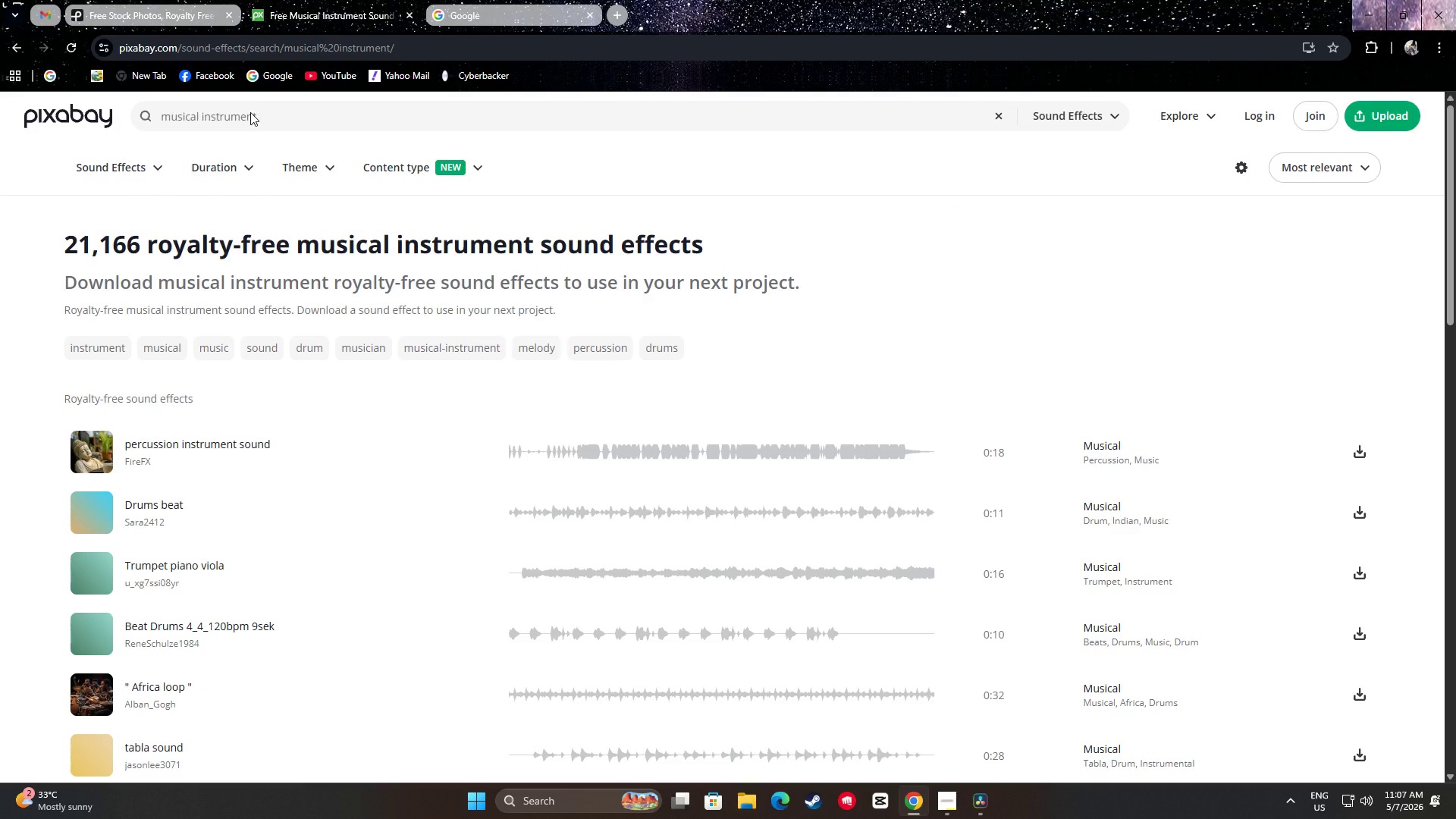 
wait(14.2)
 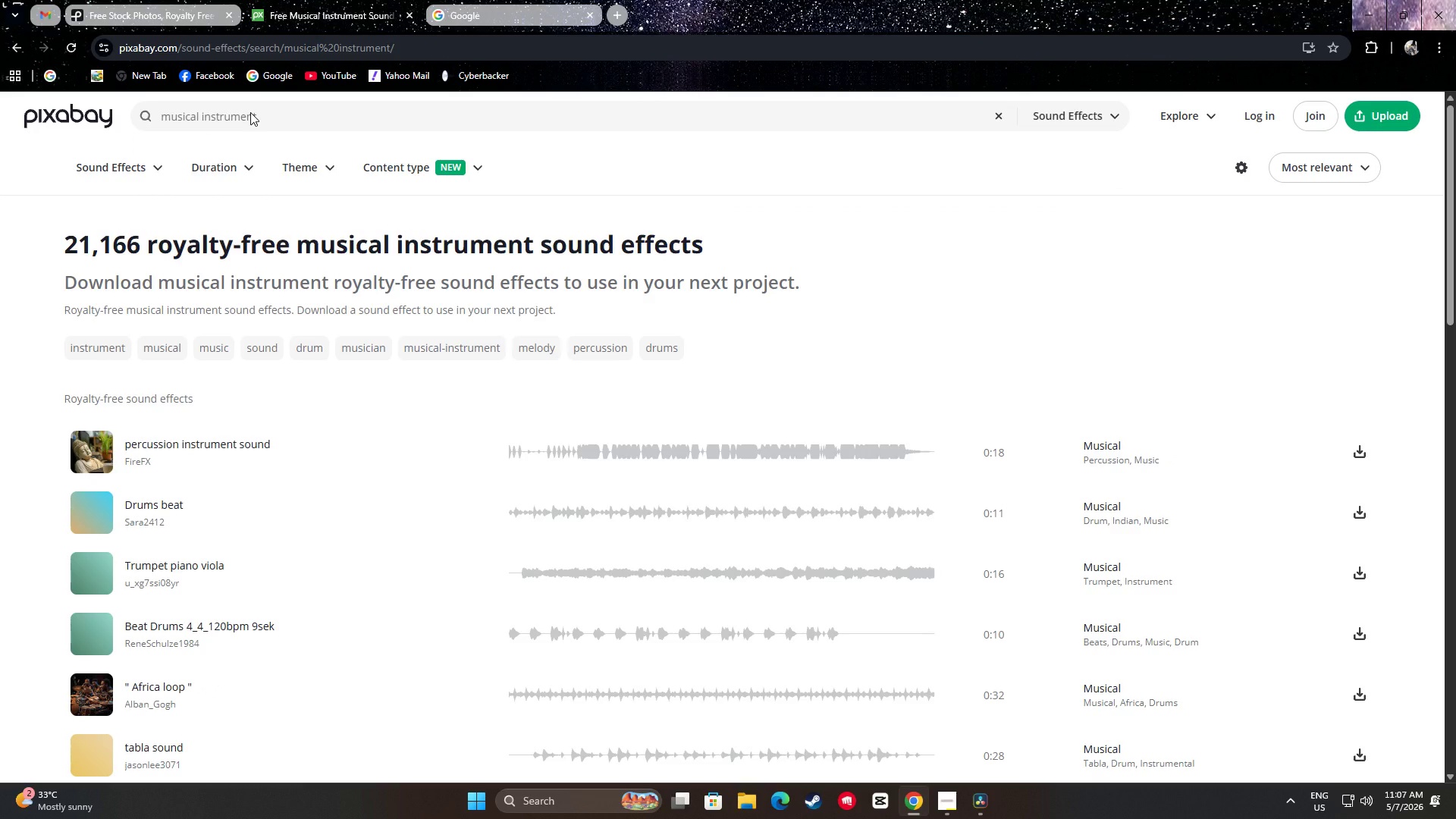 
scroll: coordinate [344, 72], scroll_direction: down, amount: 1.0
 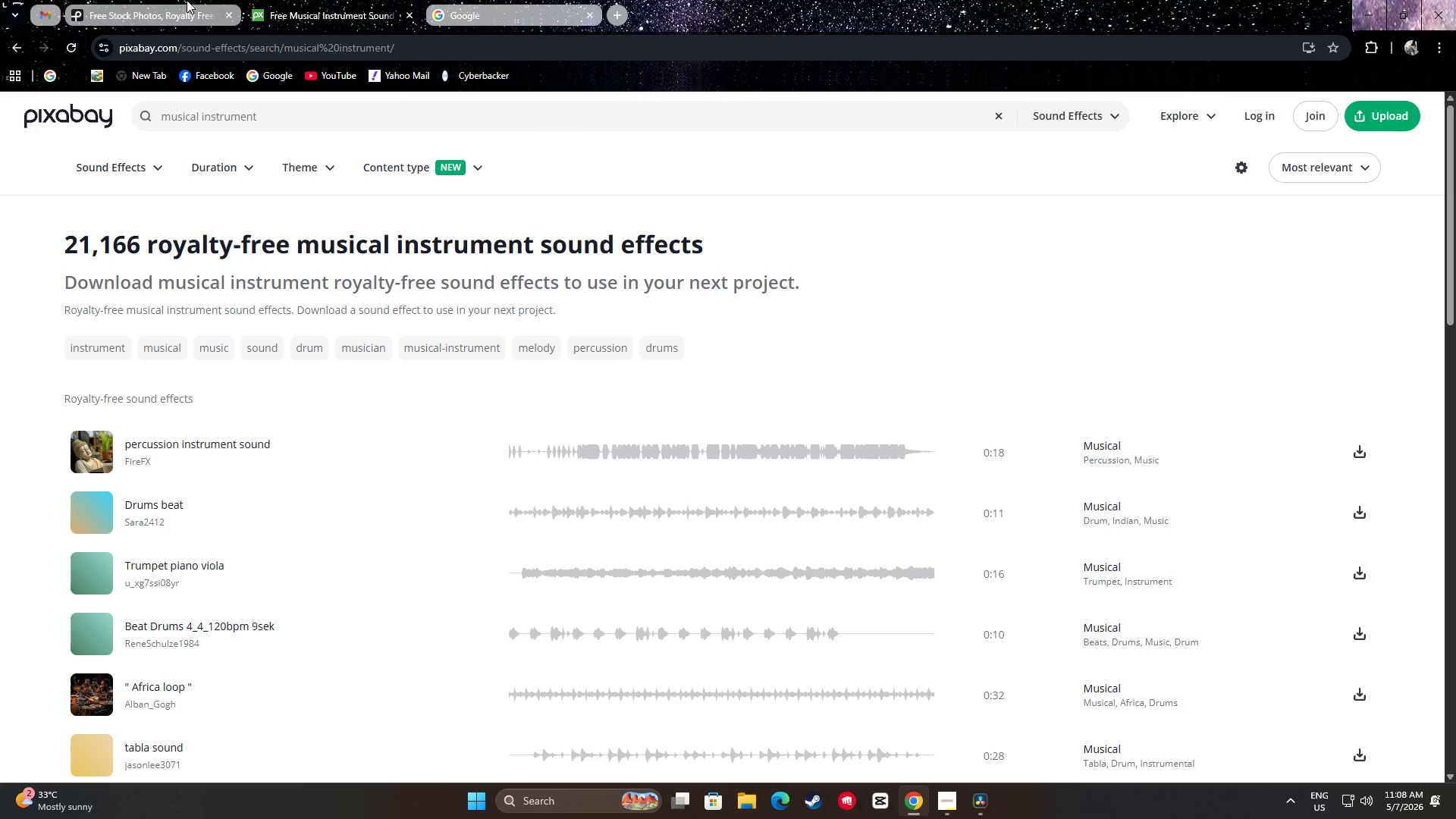 
left_click_drag(start_coordinate=[262, 116], to_coordinate=[155, 114])
 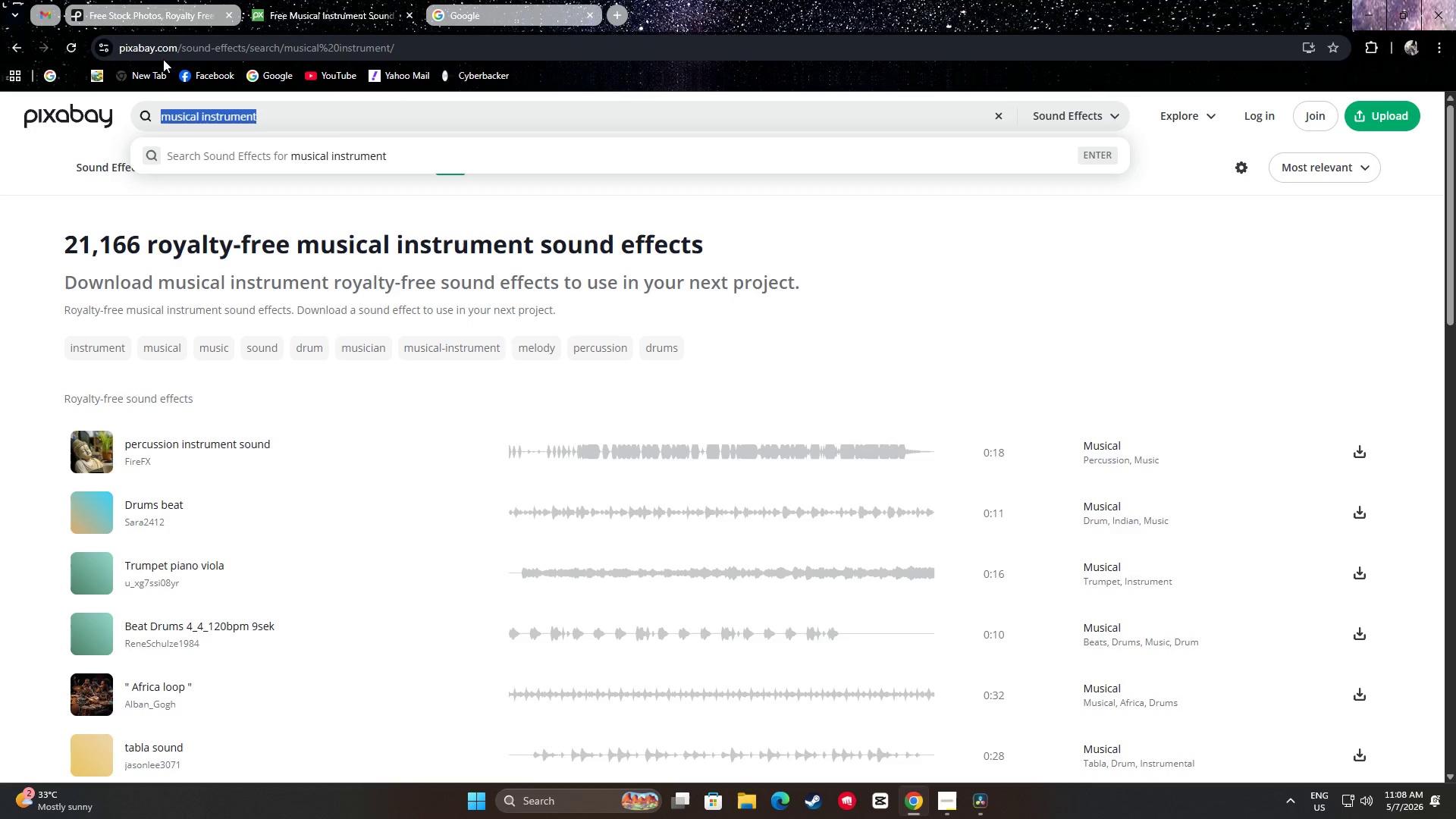 
key(Control+ControlLeft)
 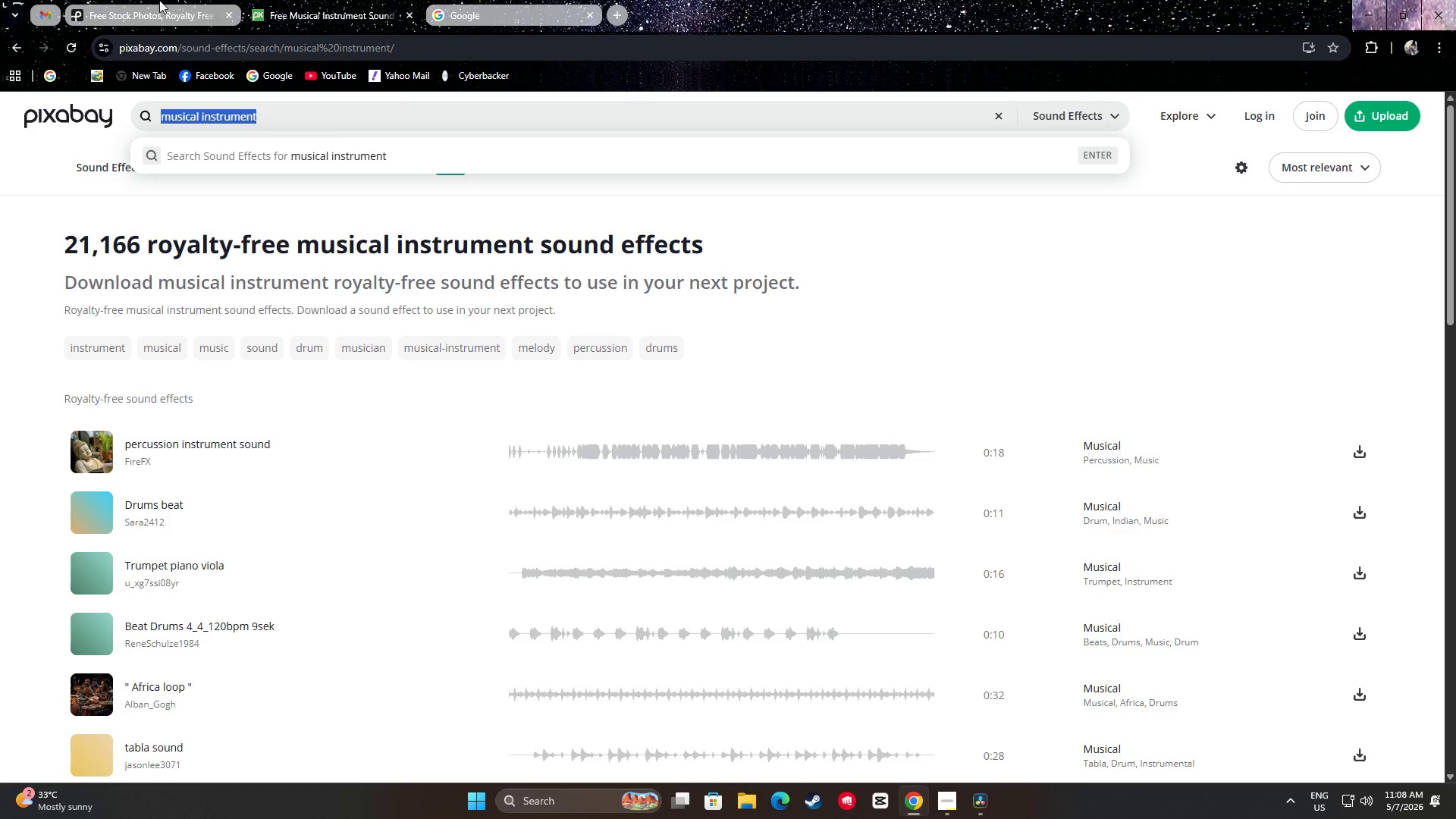 
key(Control+C)
 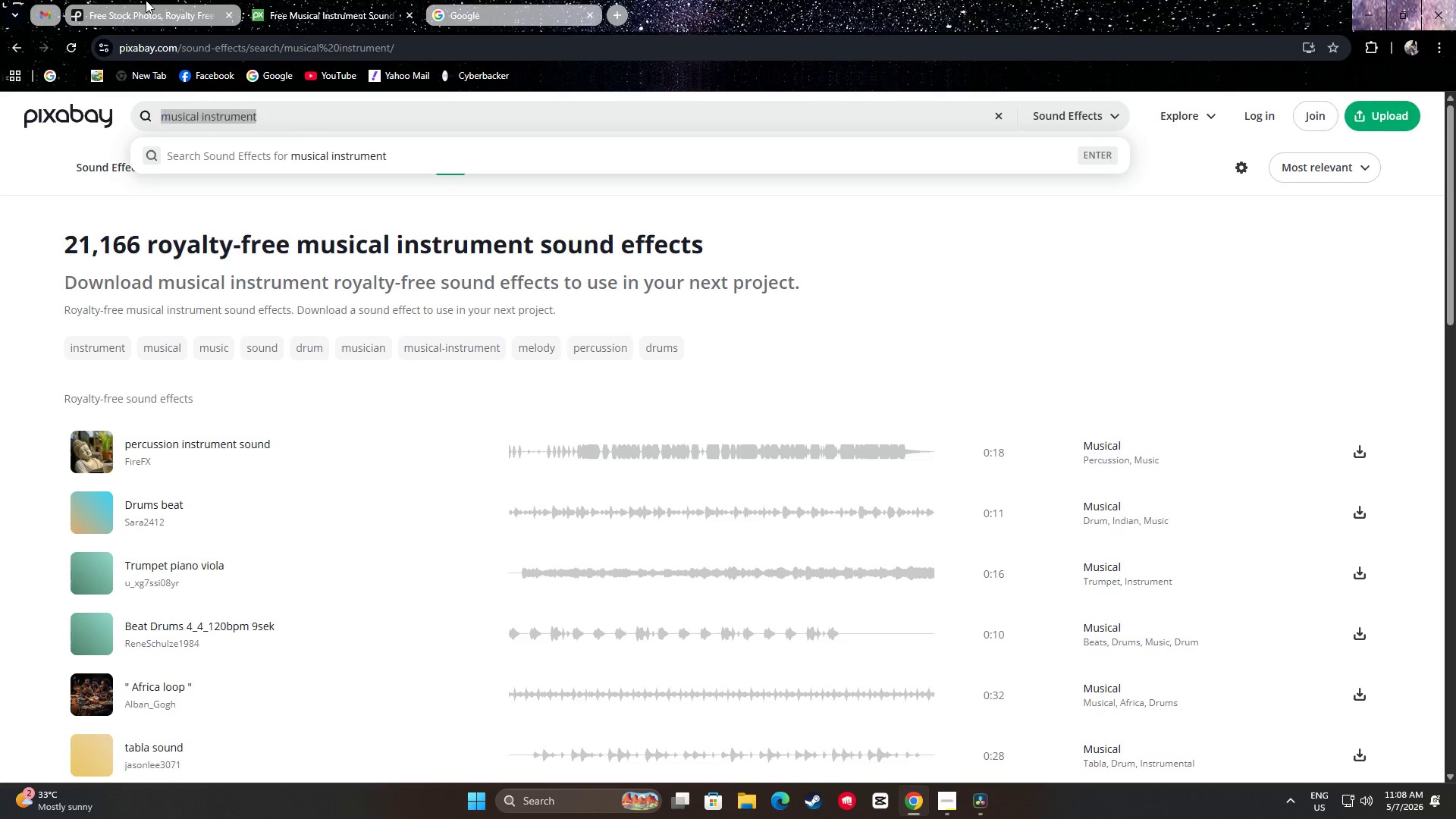 
left_click([146, 0])
 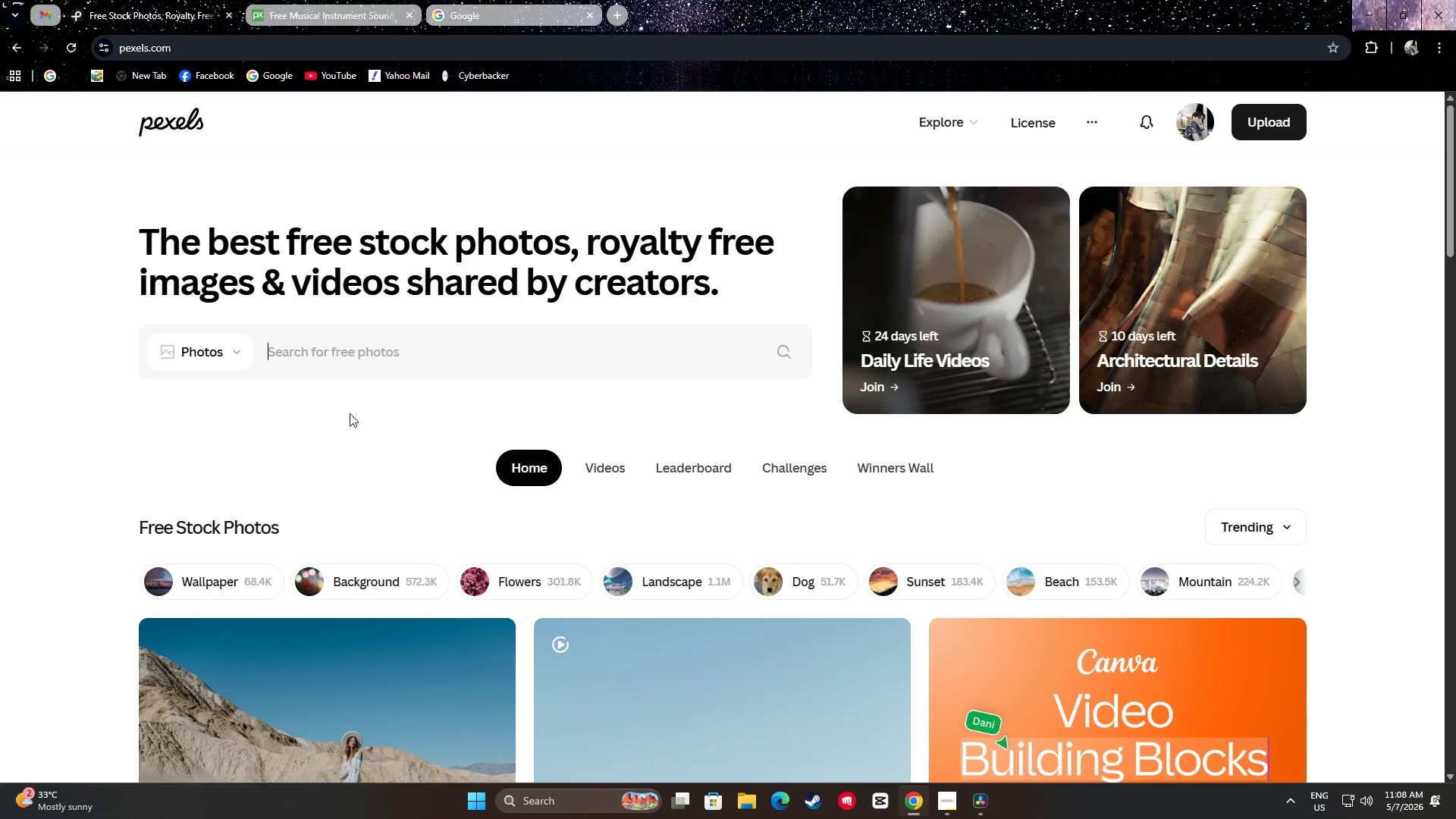 
double_click([222, 352])
 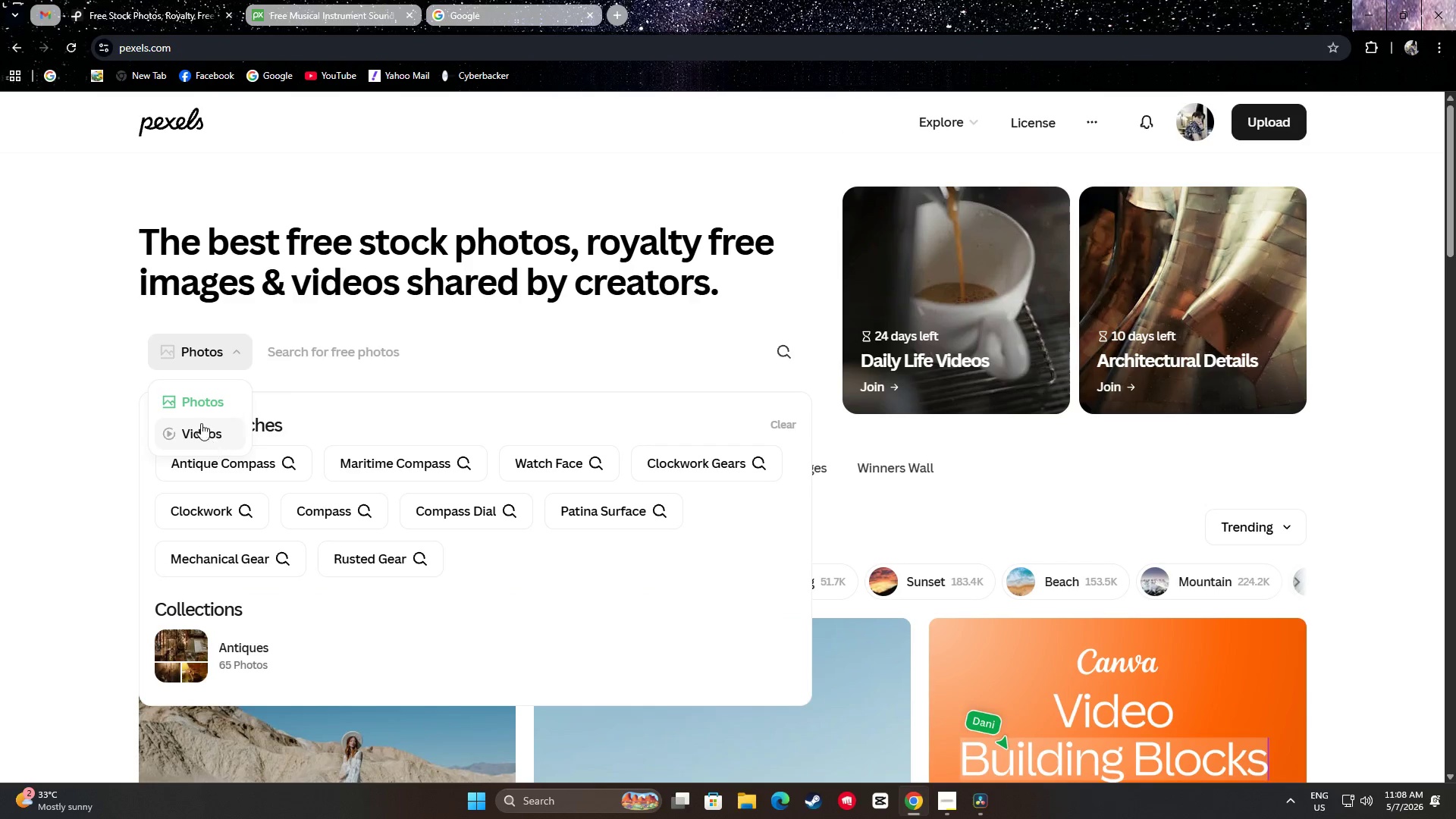 
left_click([199, 430])
 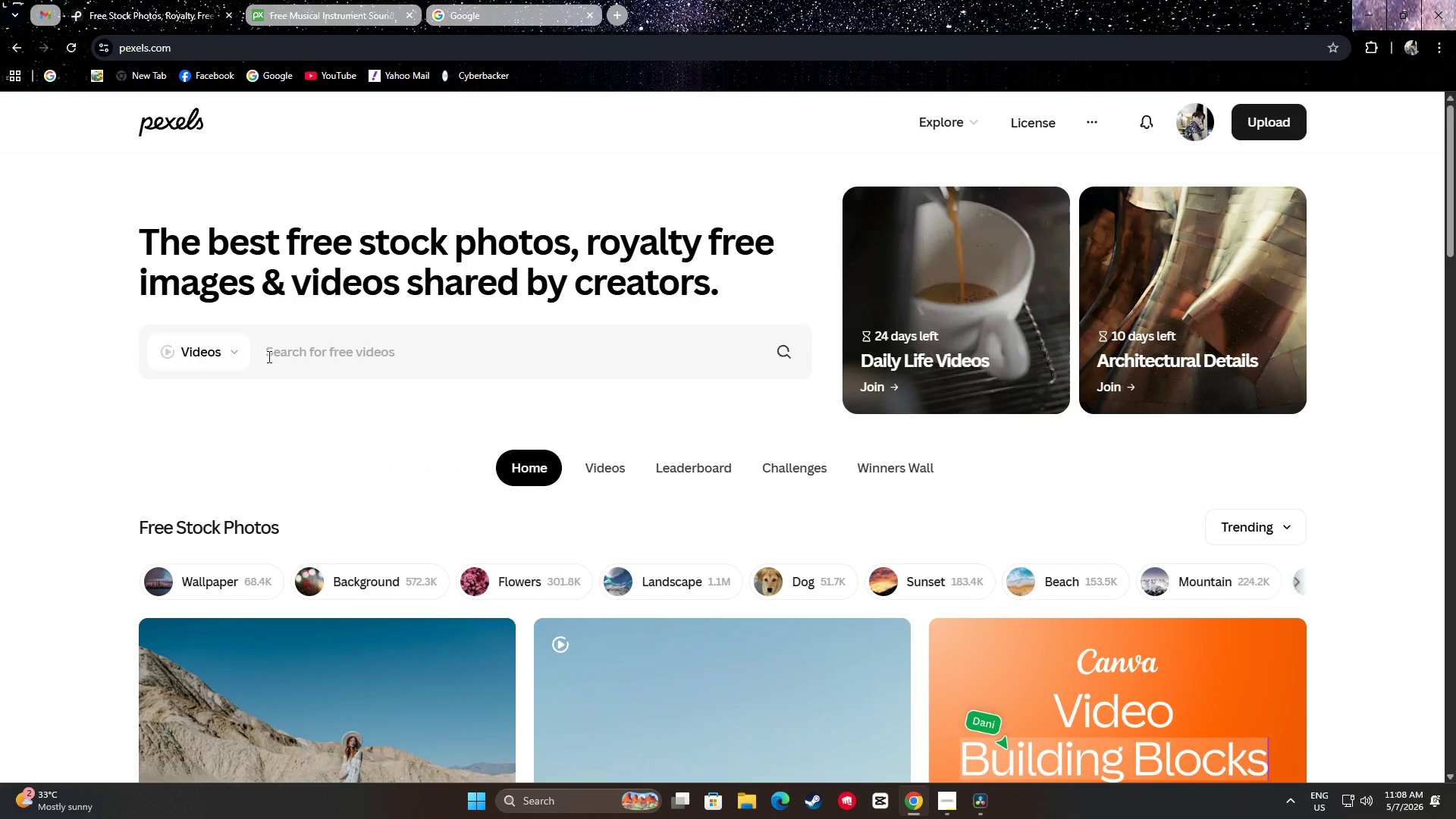 
key(Control+ControlLeft)
 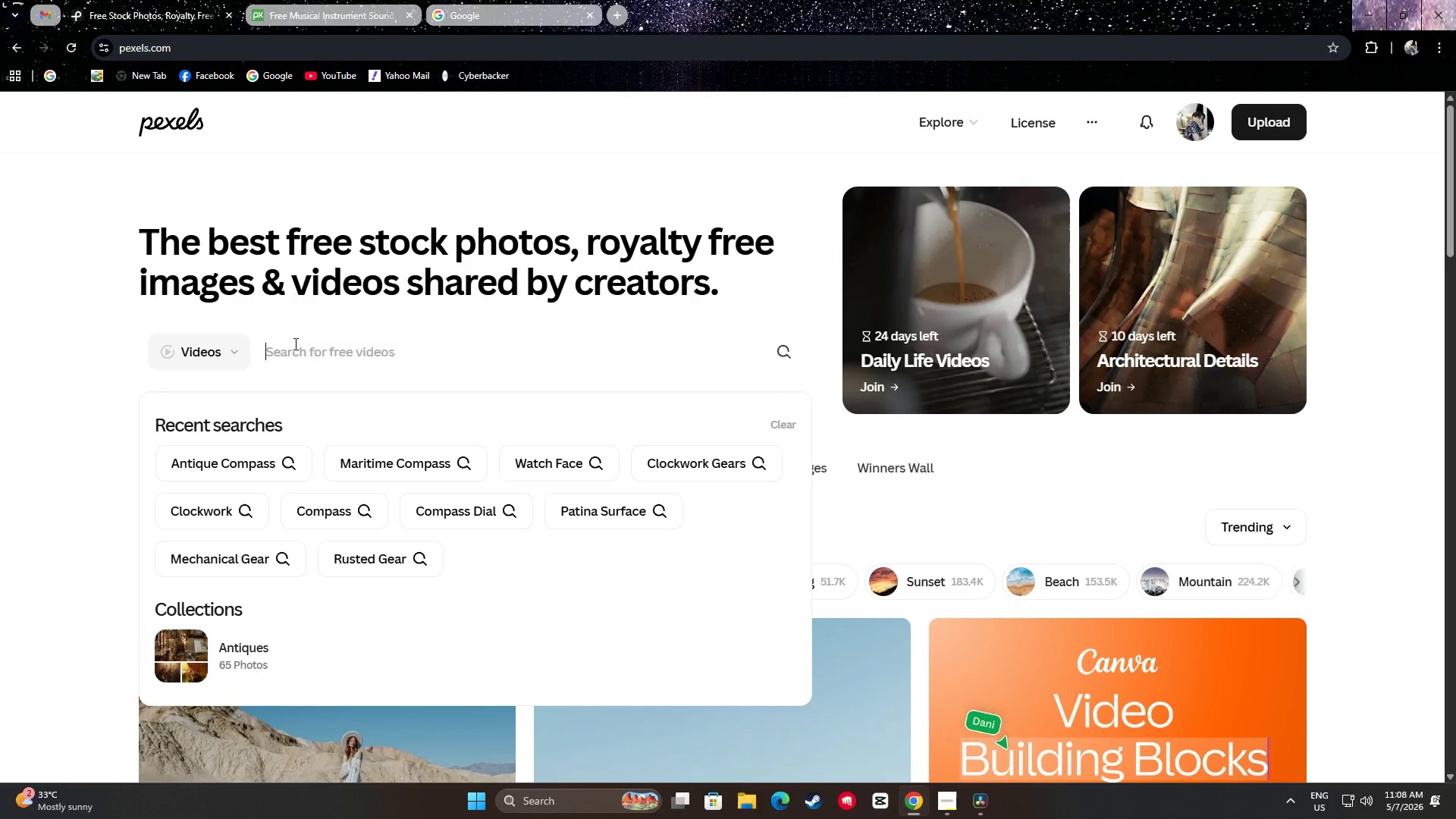 
key(Control+V)
 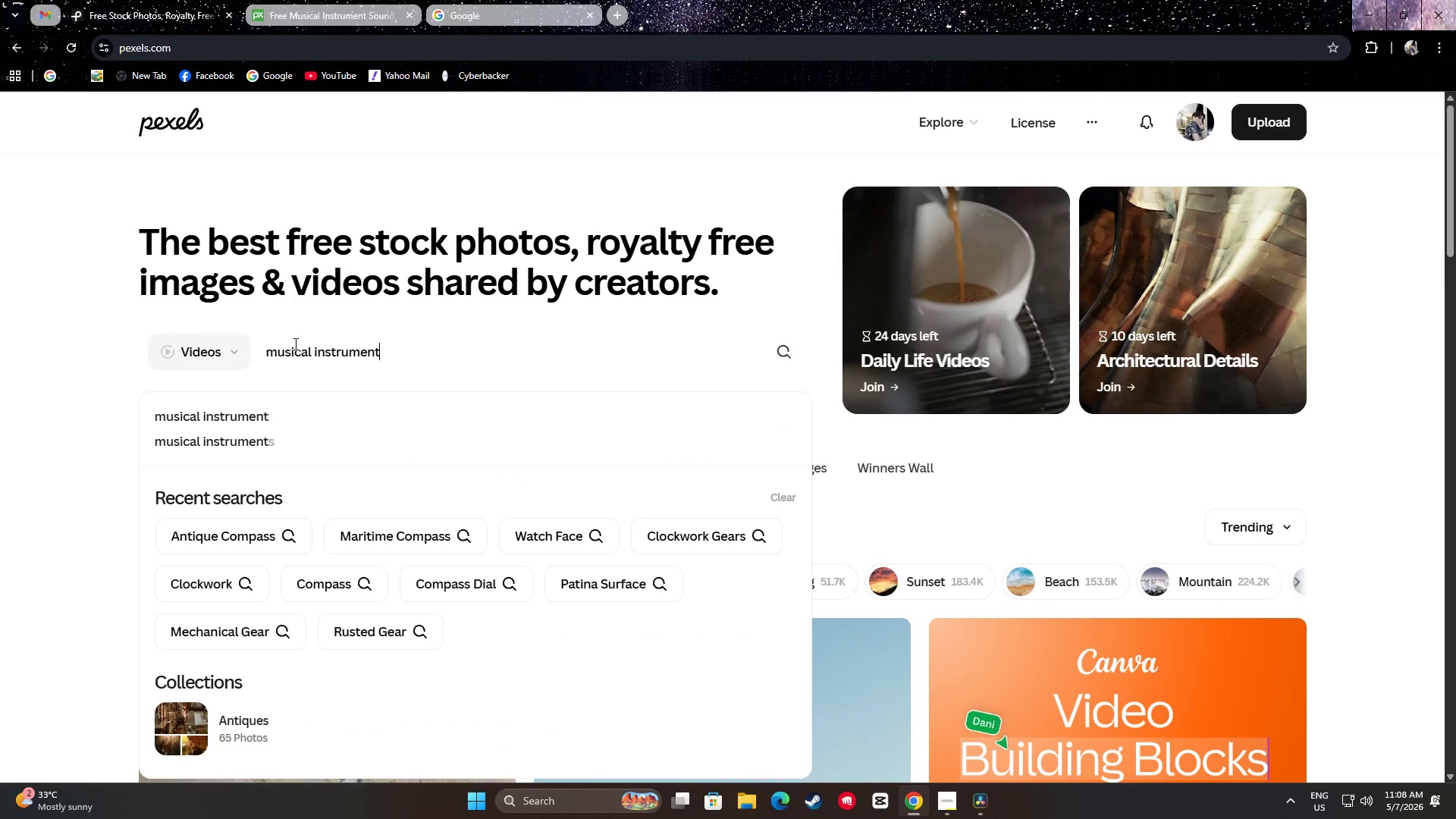 
key(Enter)
 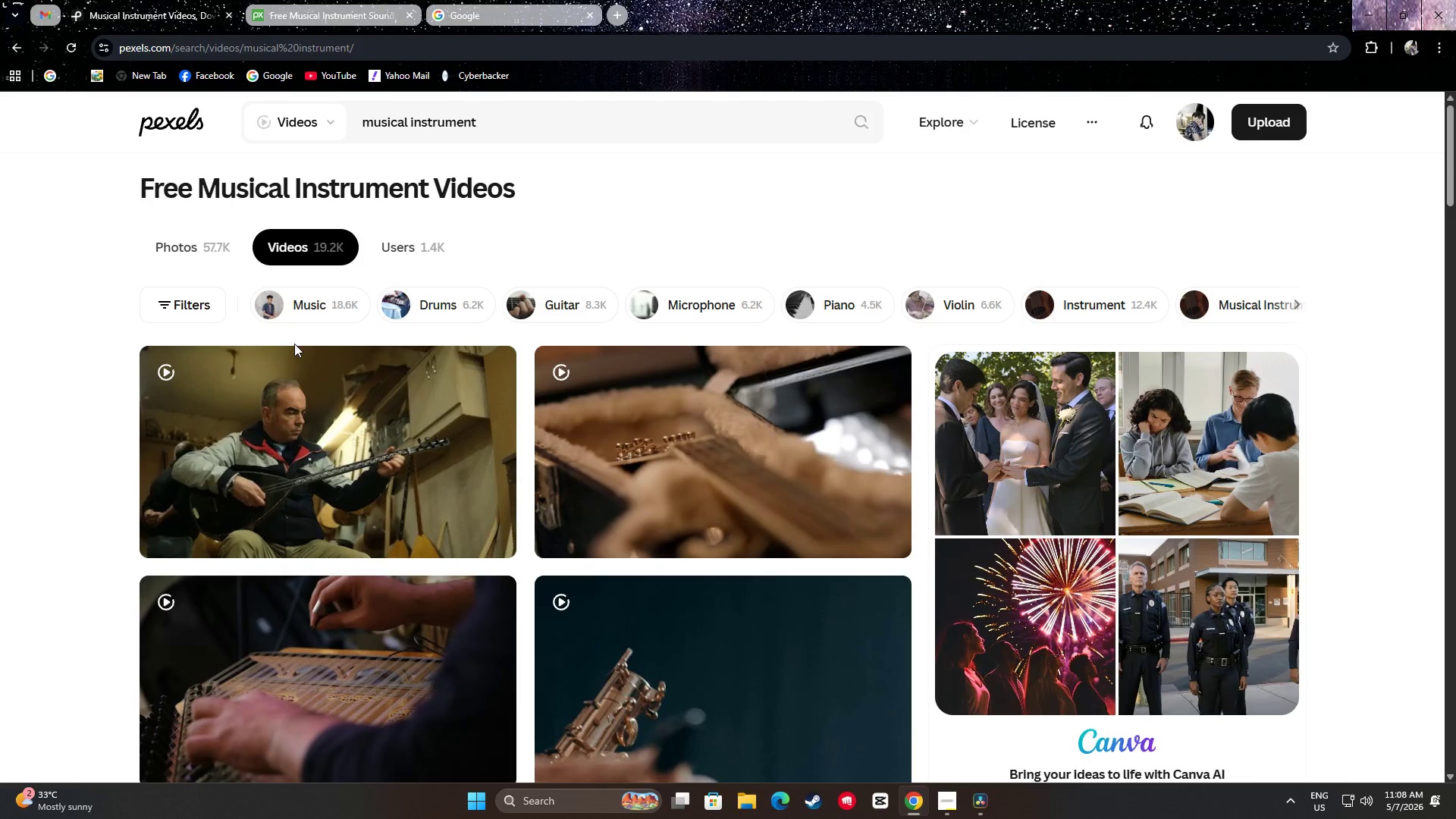 
scroll: coordinate [733, 420], scroll_direction: down, amount: 6.0
 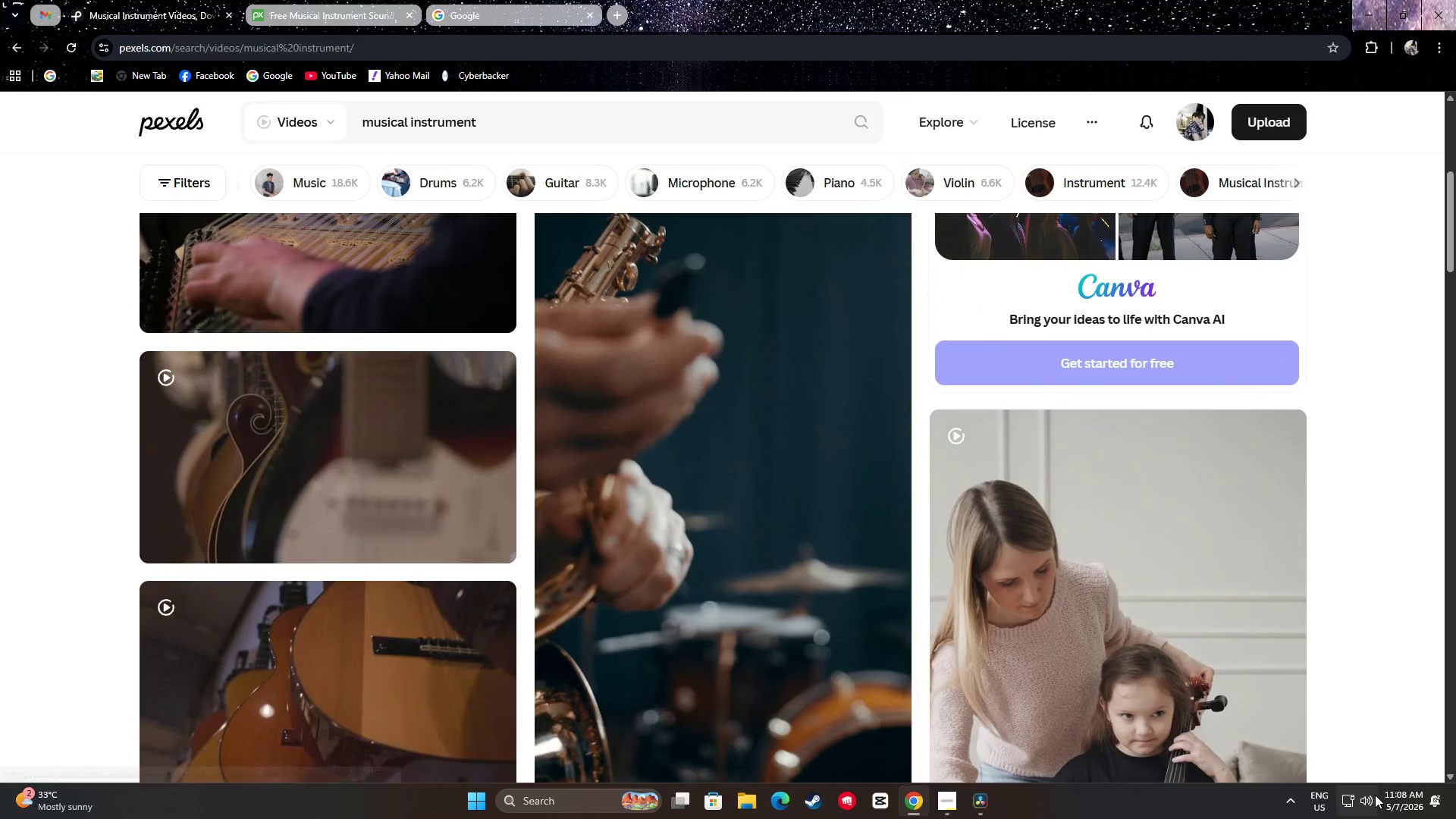 
left_click([1371, 796])
 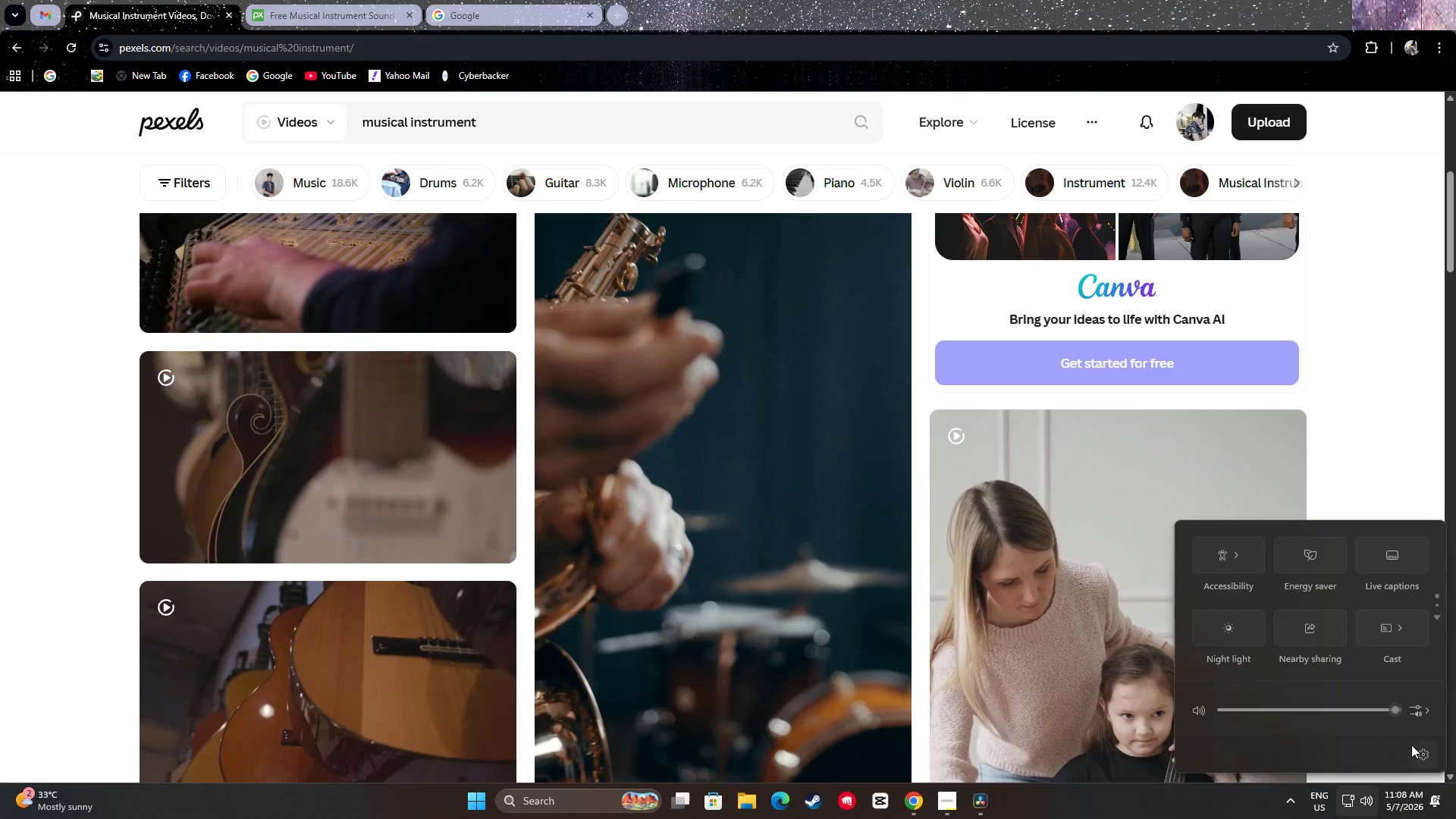 
left_click([1427, 714])
 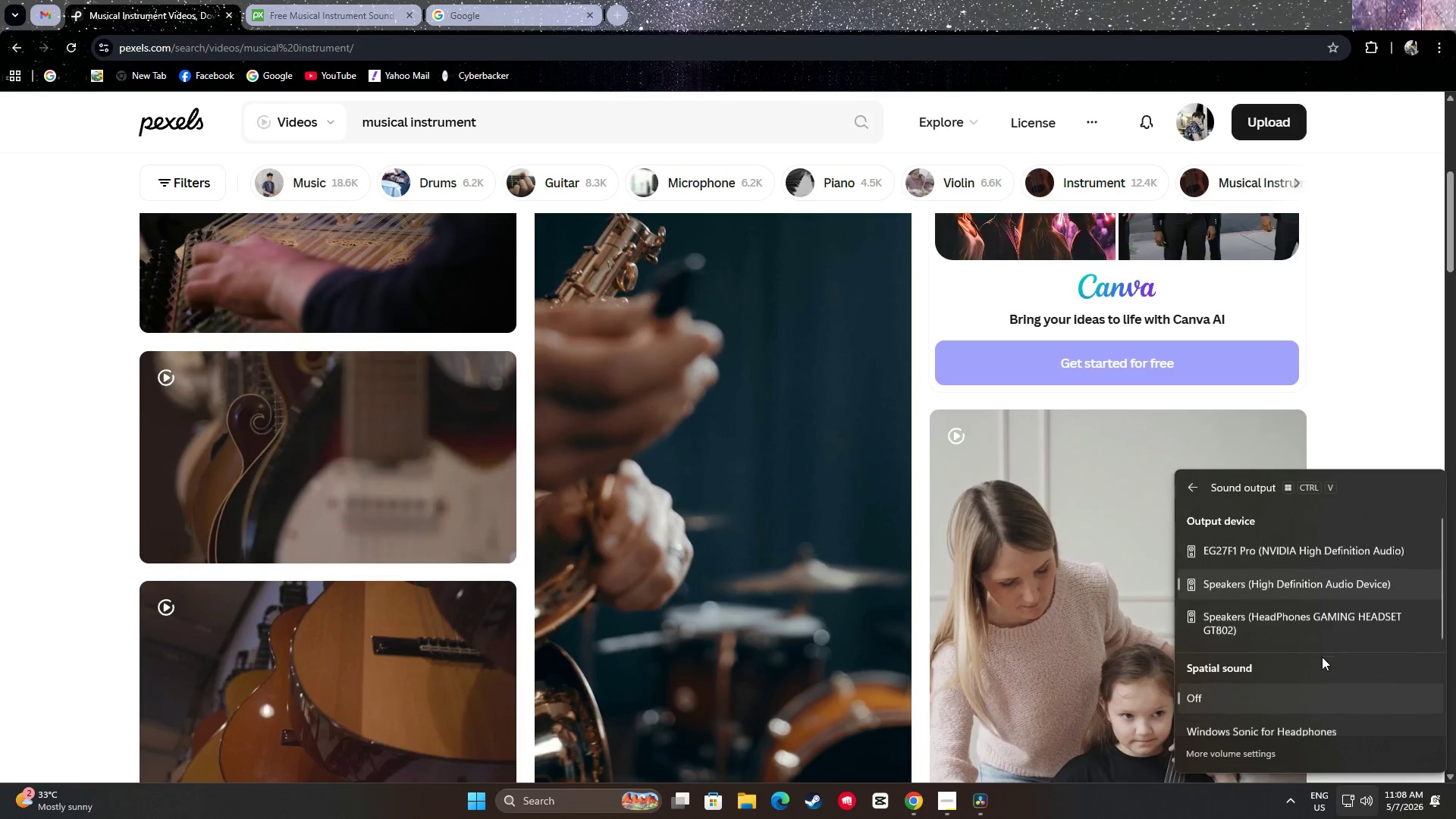 
left_click([1340, 619])
 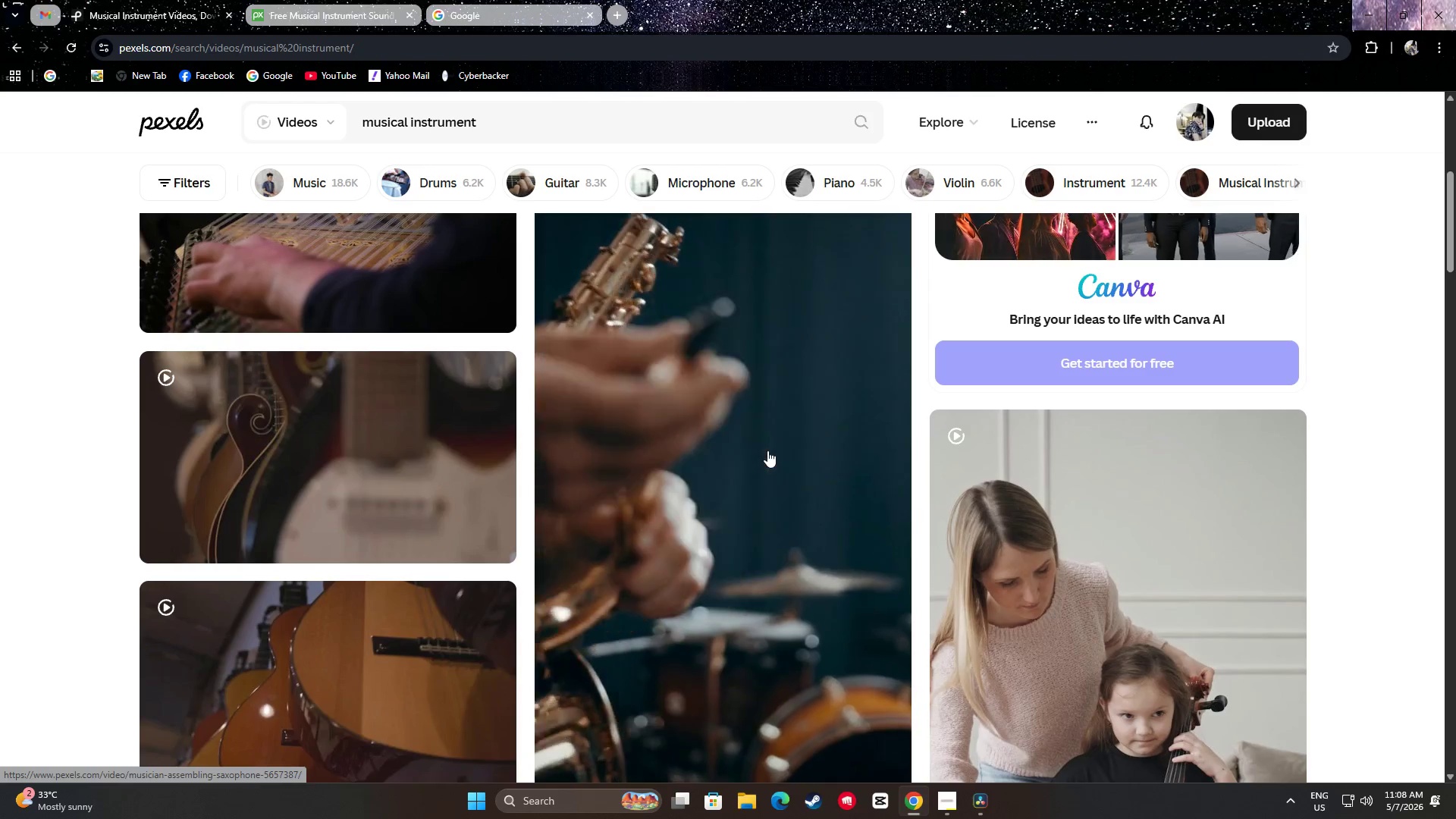 
scroll: coordinate [725, 416], scroll_direction: down, amount: 1.0
 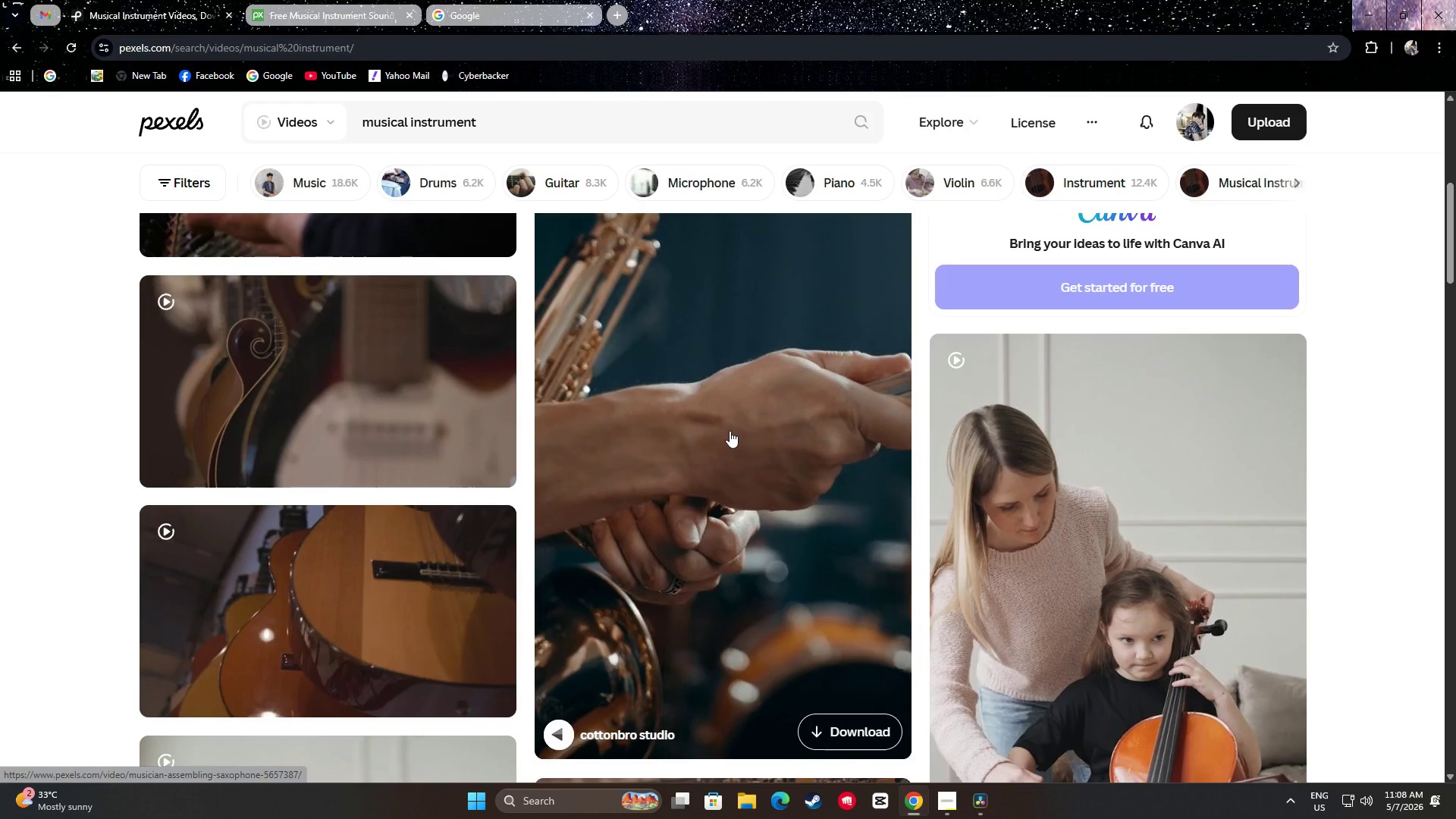 
scroll: coordinate [664, 565], scroll_direction: up, amount: 9.0
 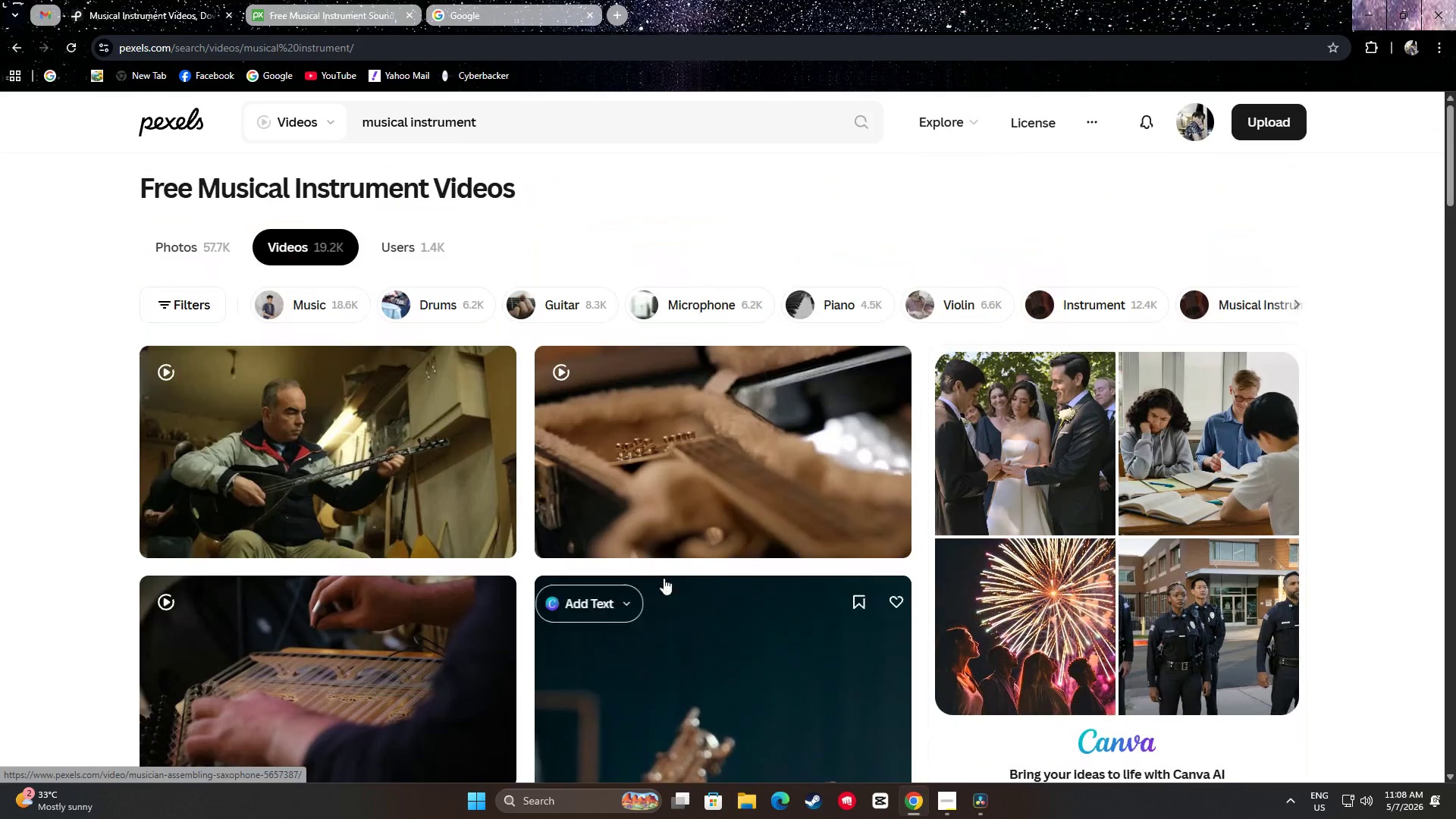 
mouse_move([698, 487])
 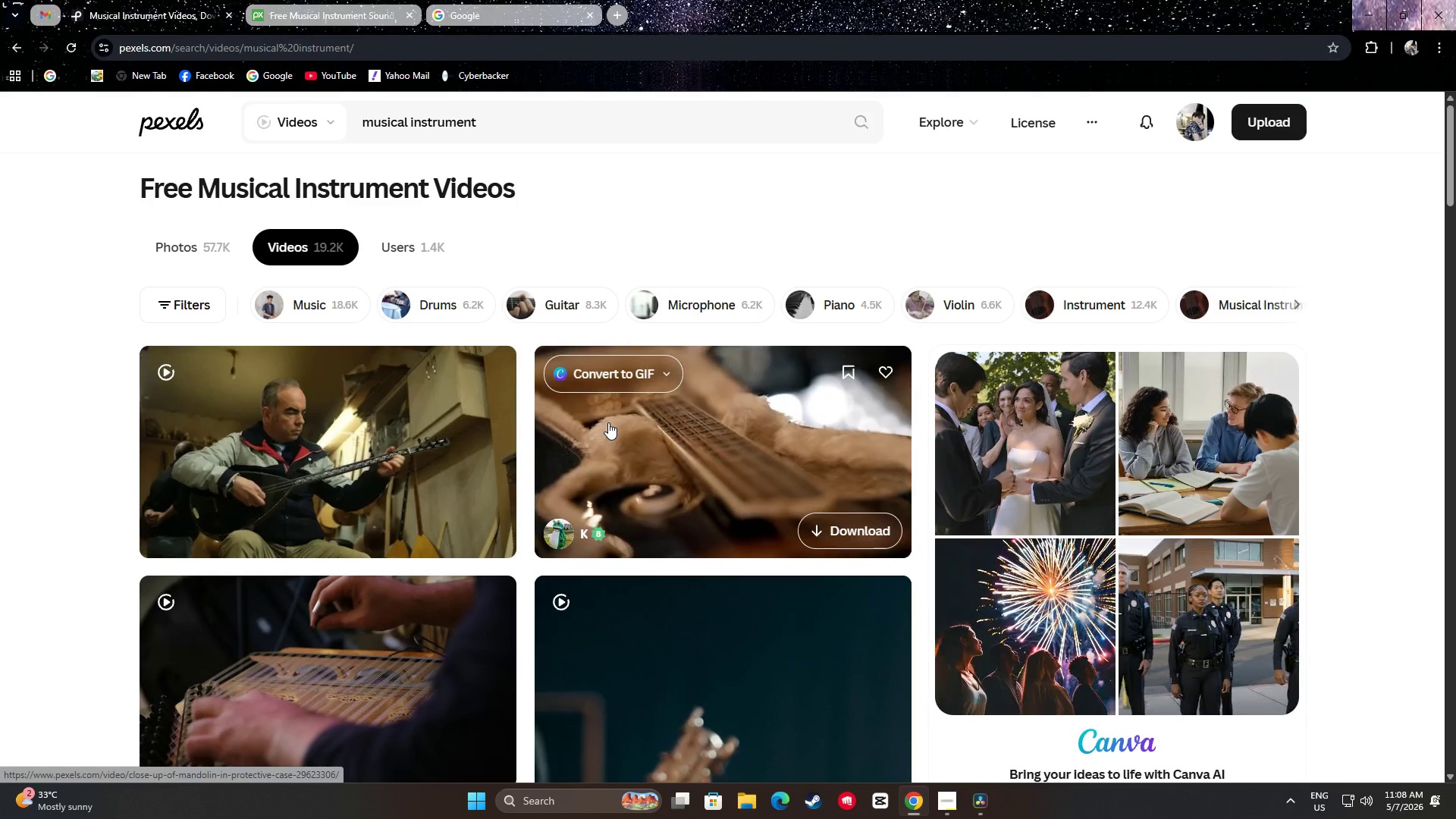 
wait(10.99)
 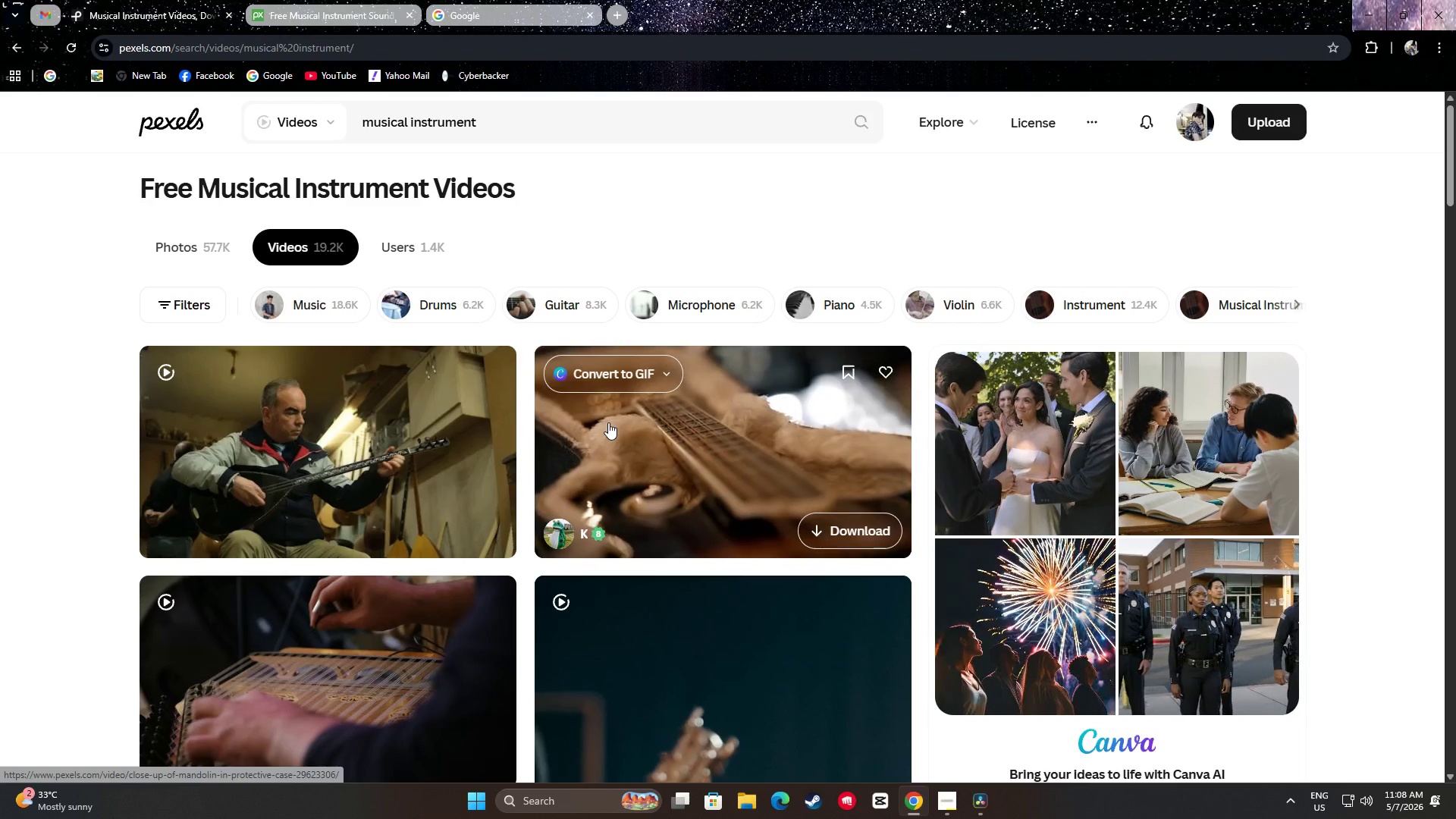 
scroll: coordinate [84, 412], scroll_direction: down, amount: 21.0
 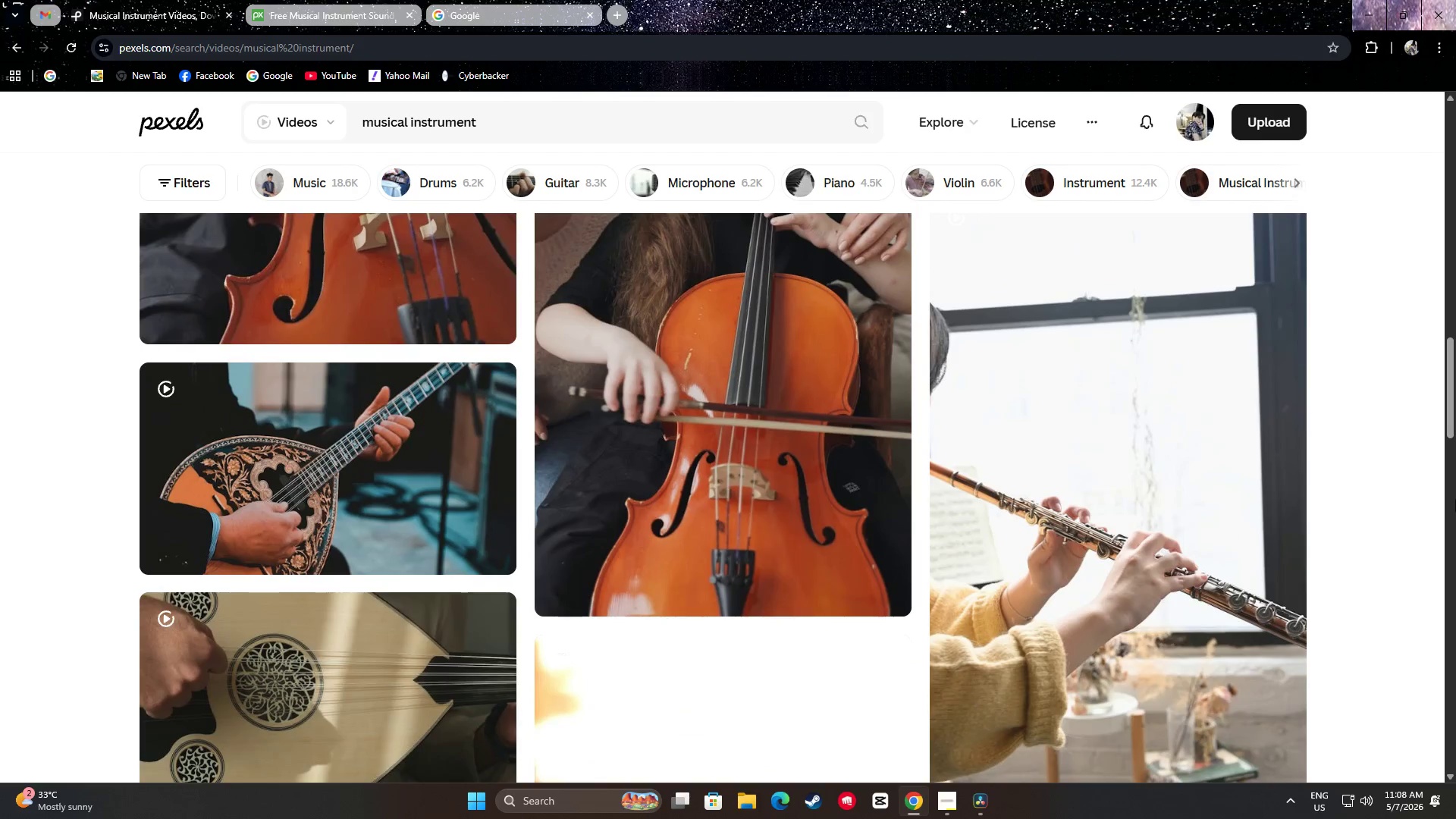 
scroll: coordinate [1372, 496], scroll_direction: up, amount: 6.0
 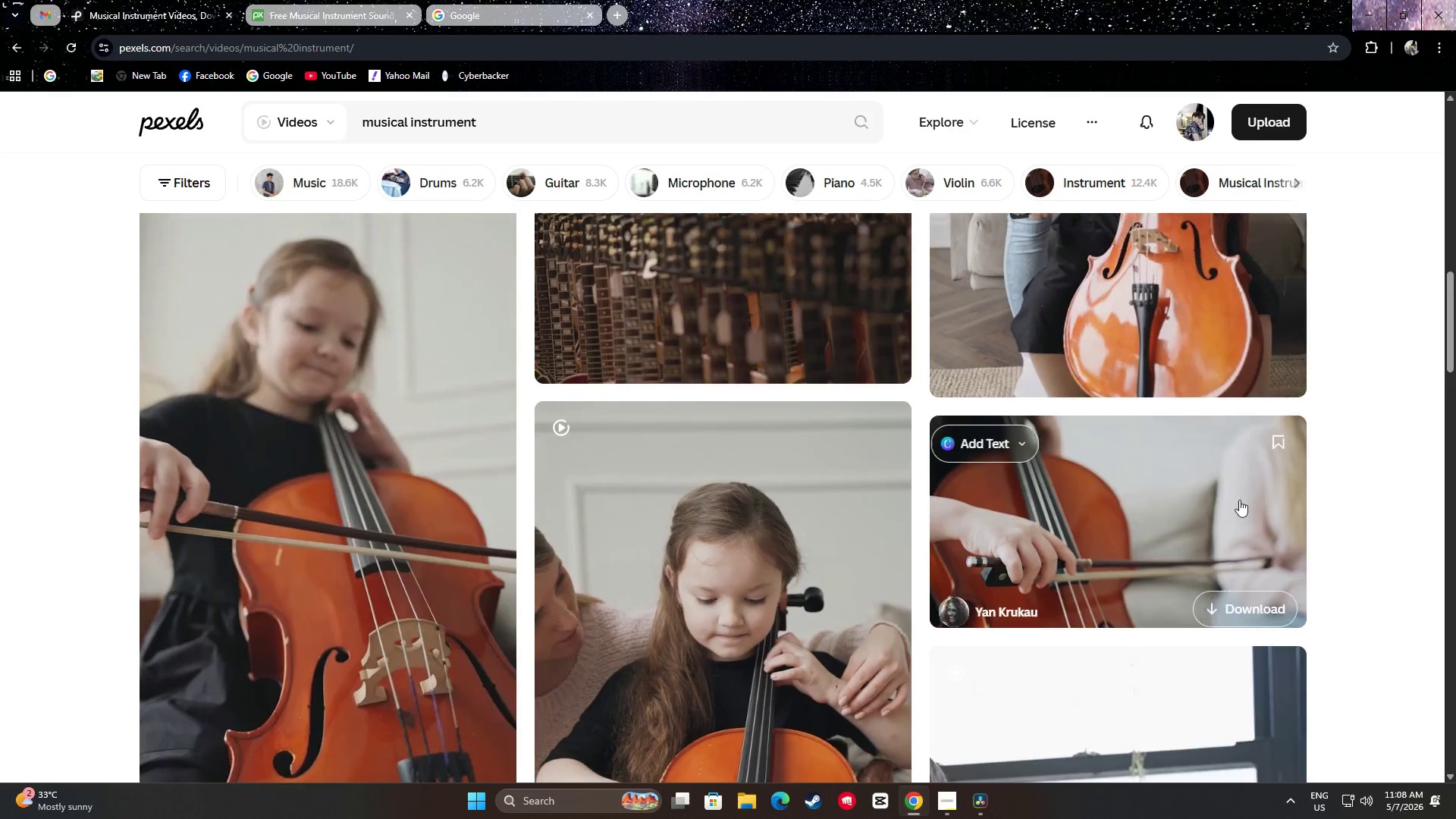 
mouse_move([1169, 497])
 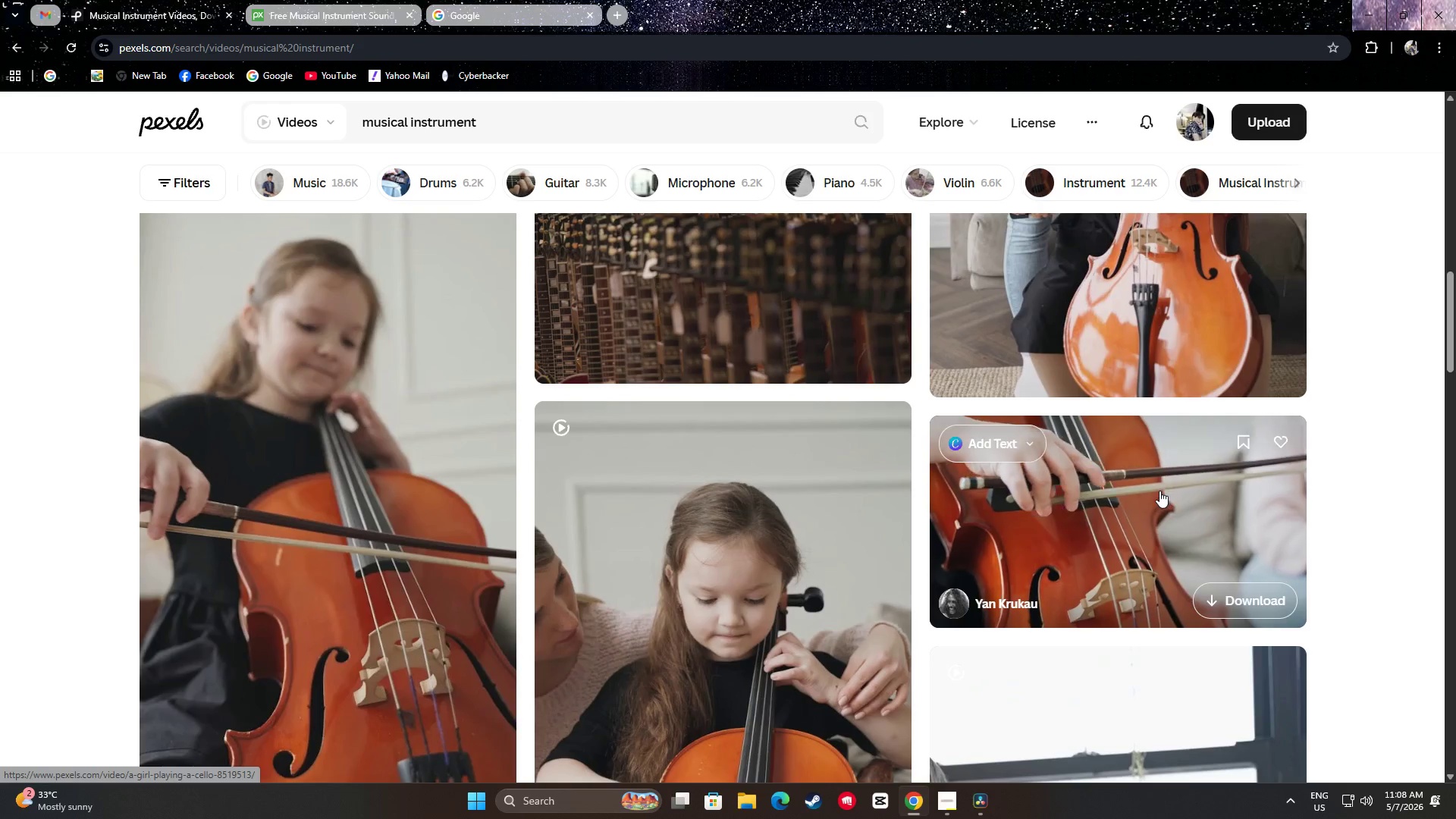 
left_click([1255, 603])
 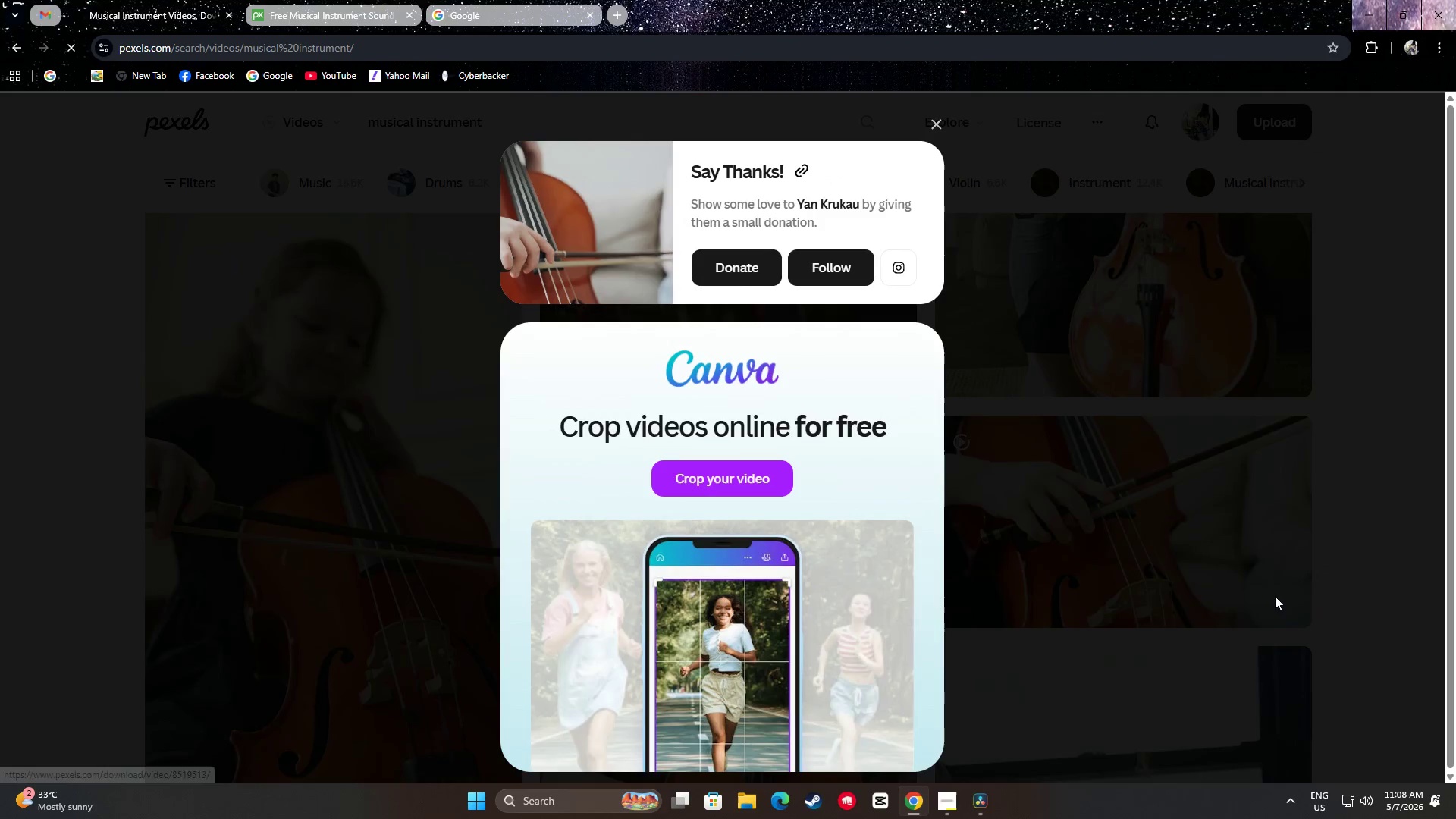 
left_click([1388, 539])
 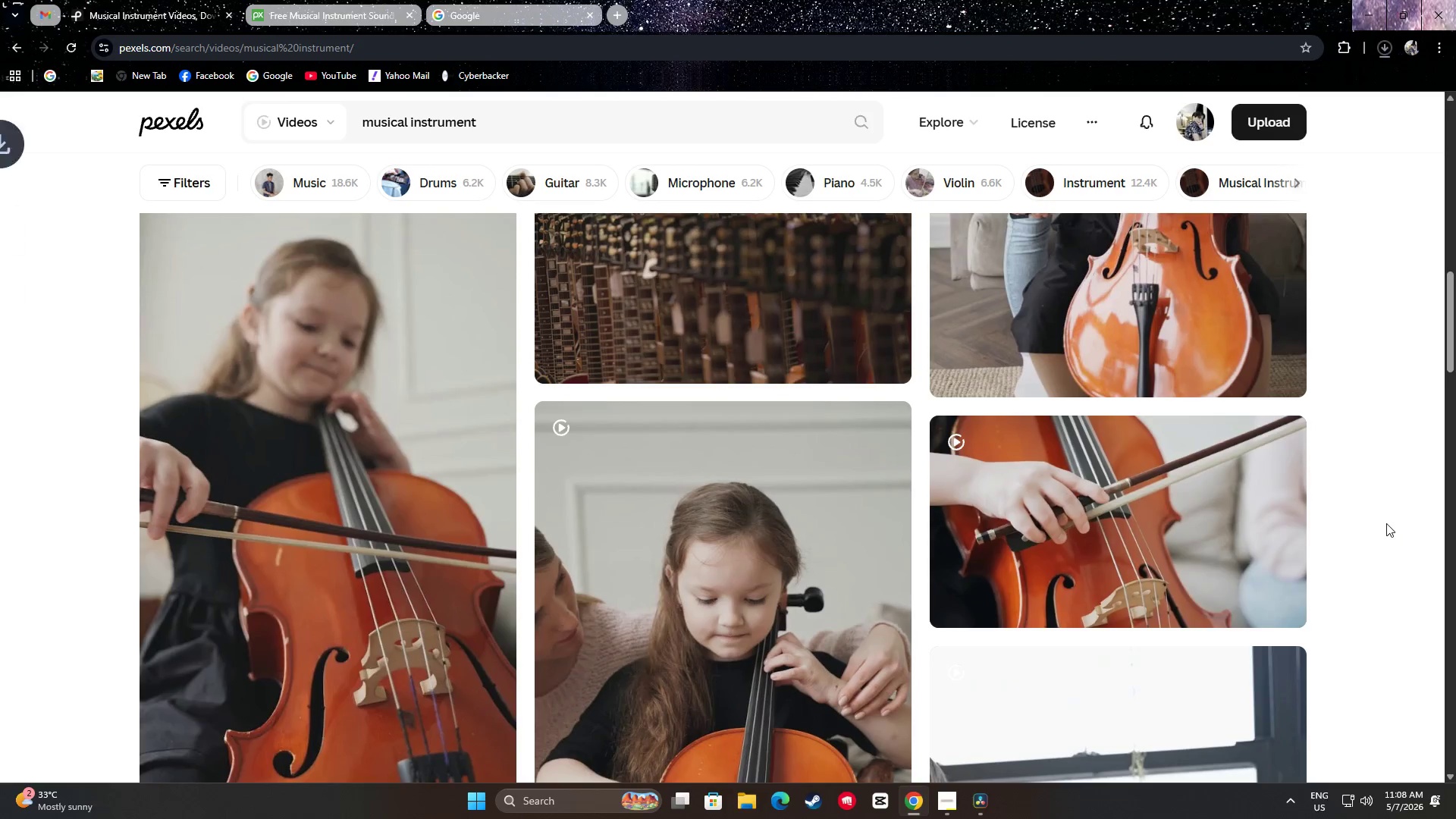 
scroll: coordinate [1390, 504], scroll_direction: down, amount: 6.0
 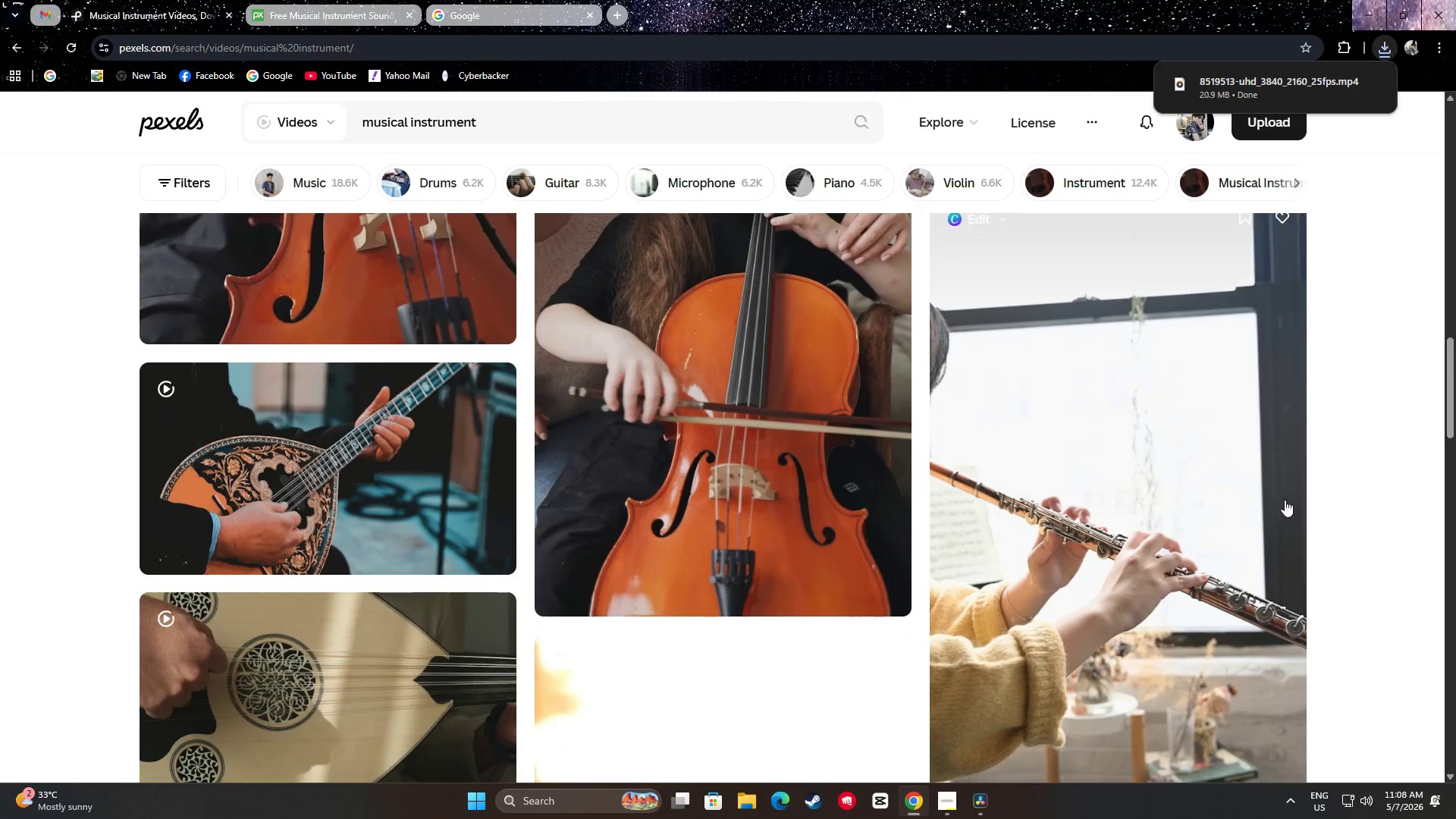 
scroll: coordinate [879, 431], scroll_direction: up, amount: 1.0
 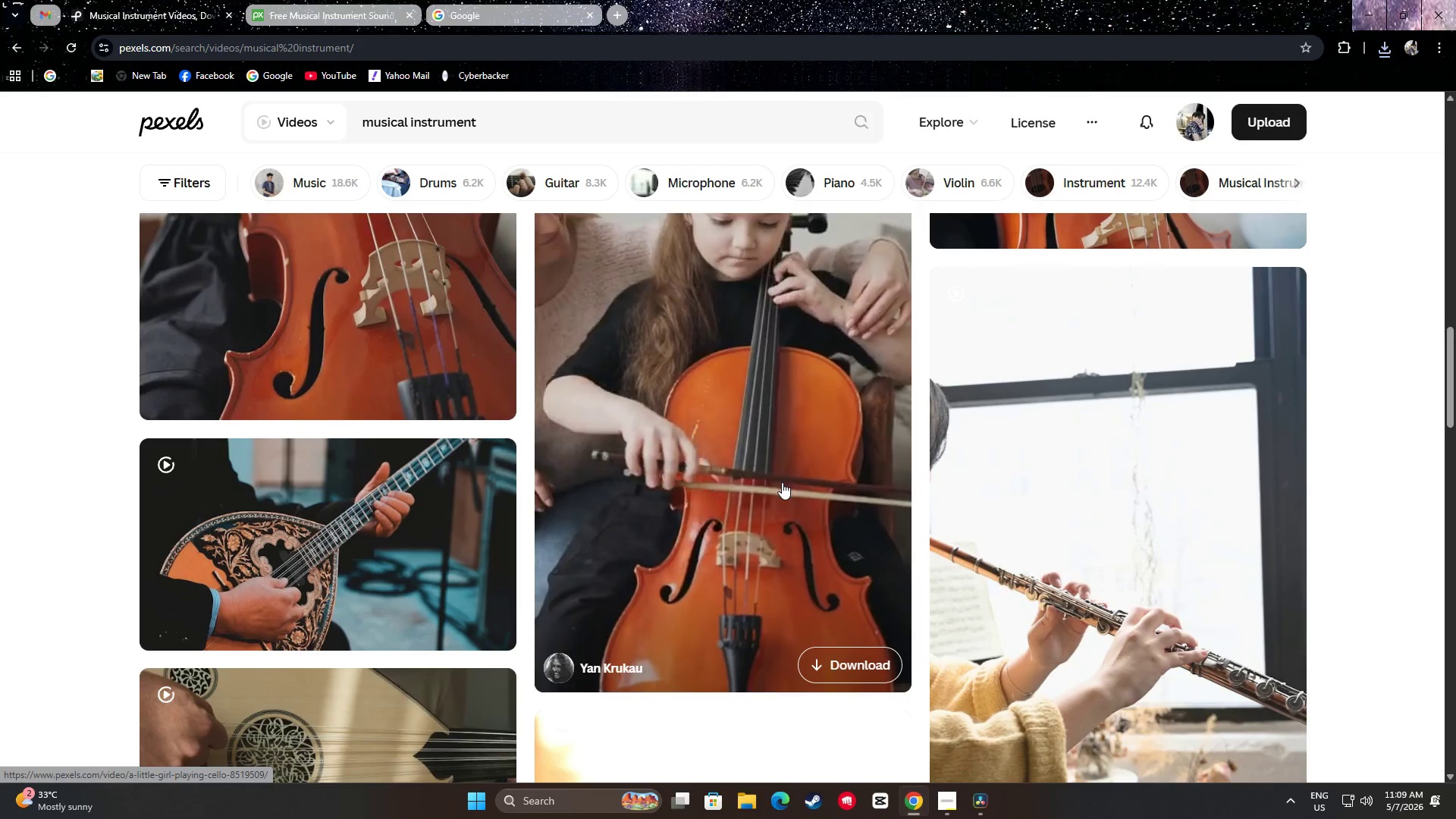 
wait(7.99)
 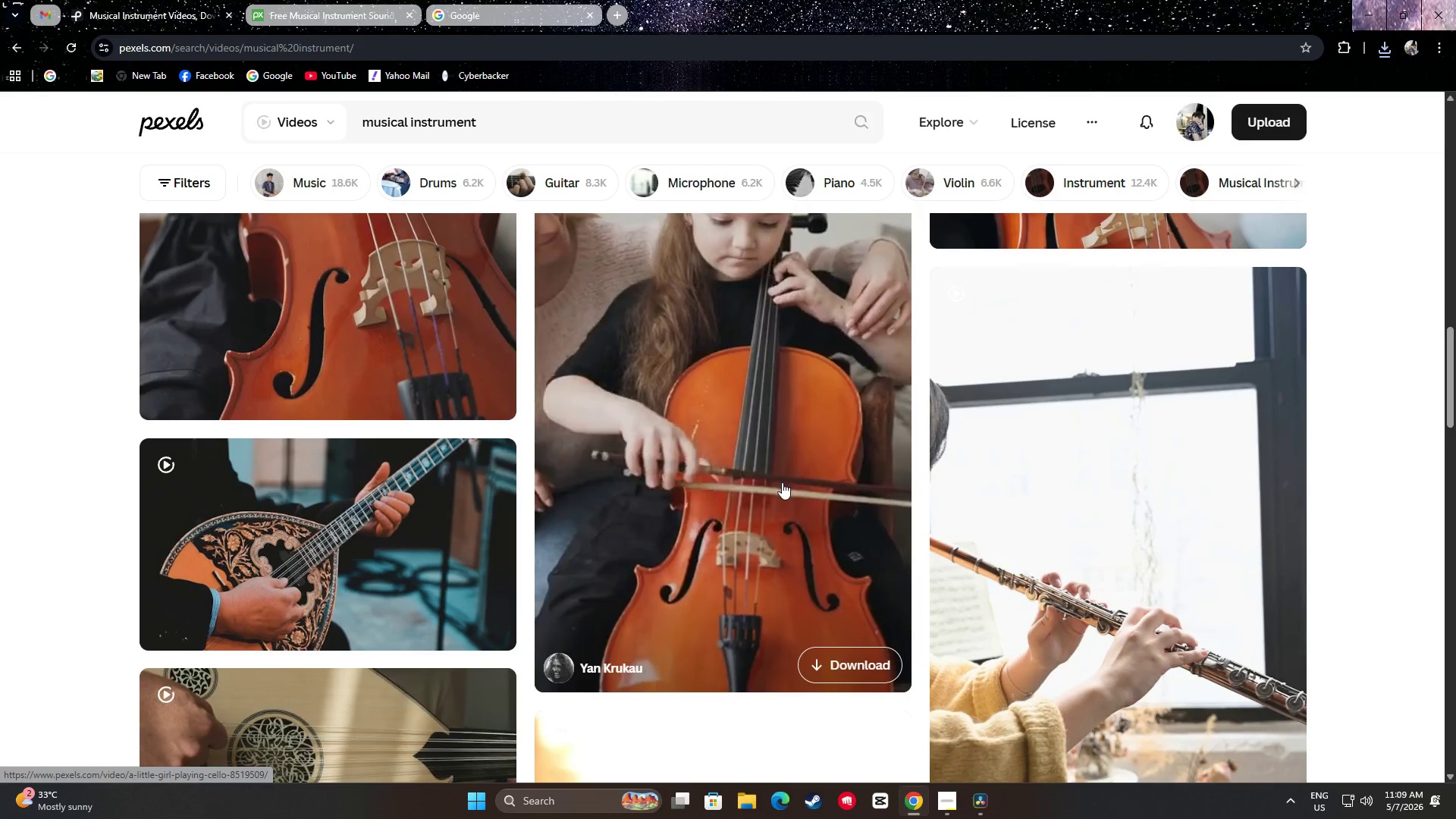 
scroll: coordinate [1378, 479], scroll_direction: down, amount: 19.0
 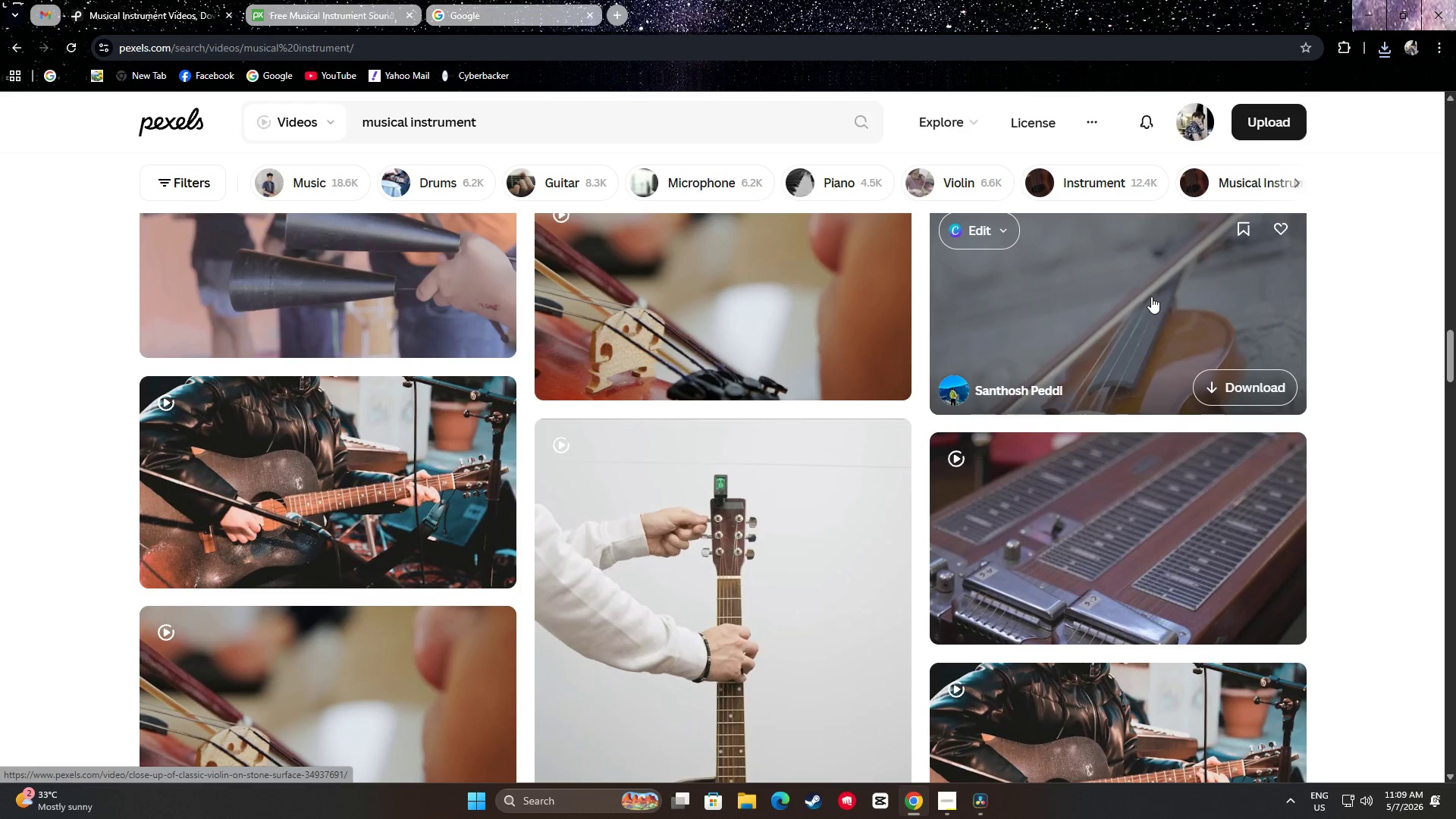 
scroll: coordinate [1207, 300], scroll_direction: up, amount: 1.0
 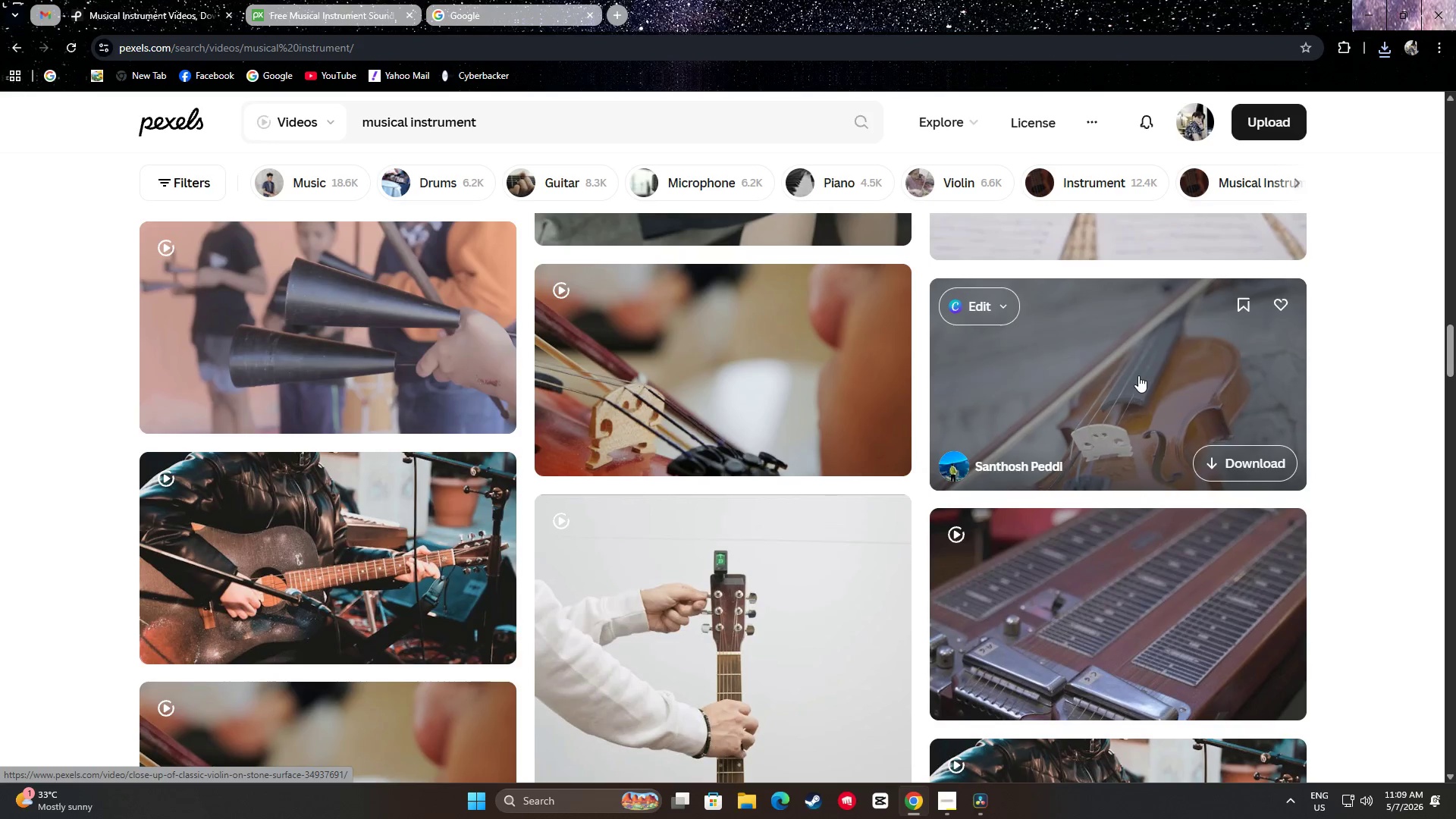 
left_click([1263, 463])
 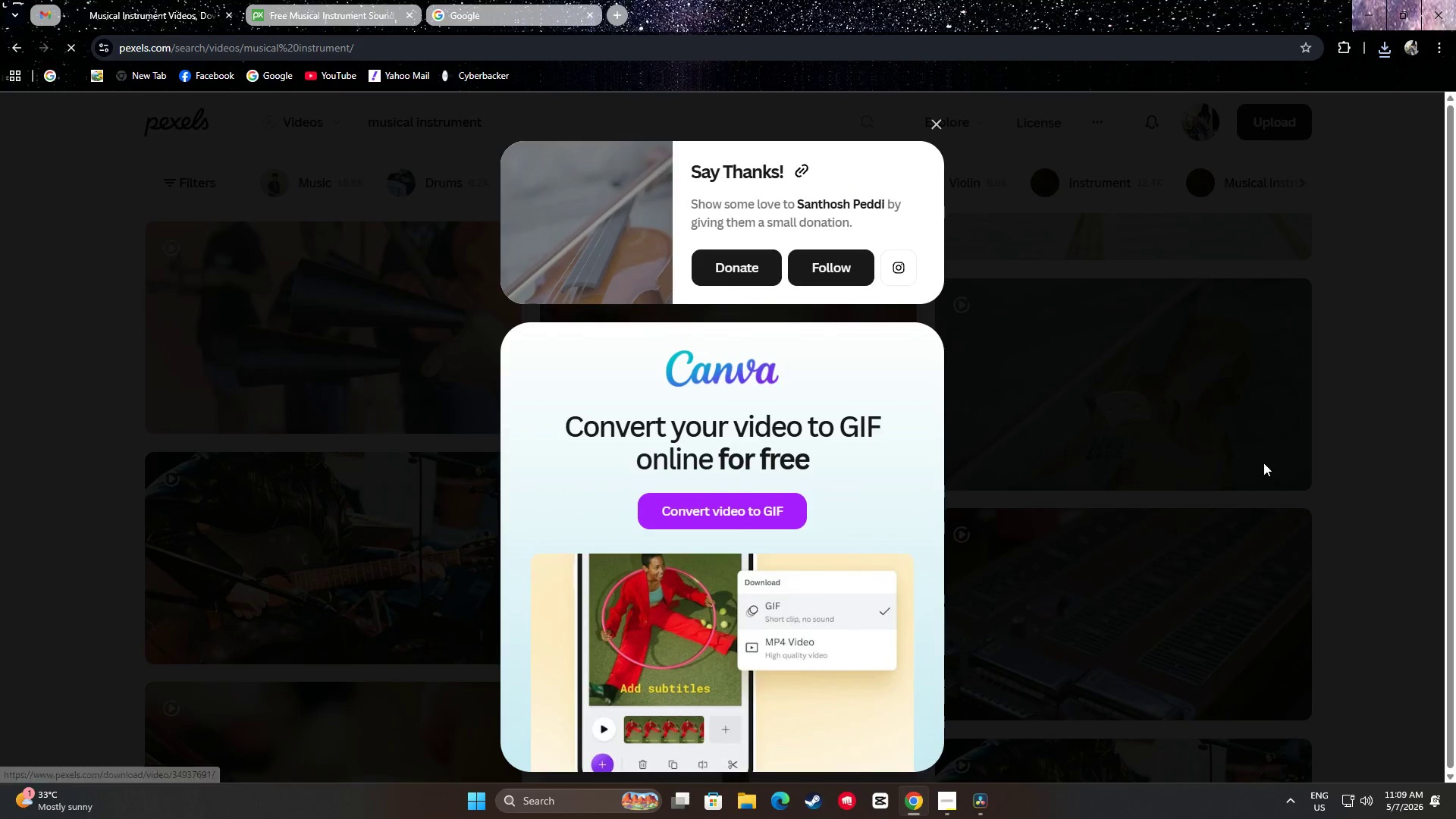 
left_click([1361, 486])
 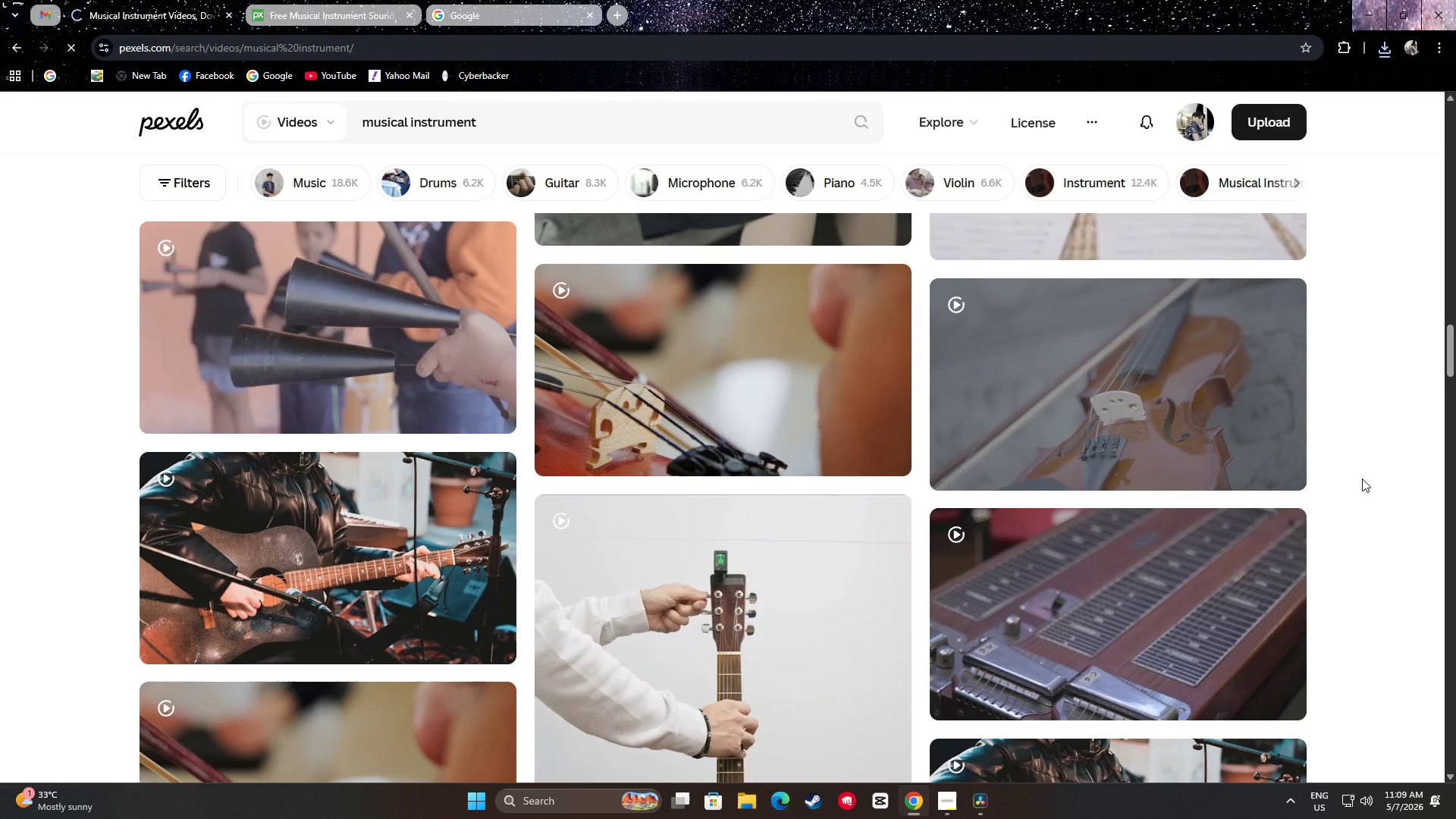 
scroll: coordinate [1362, 478], scroll_direction: down, amount: 2.0
 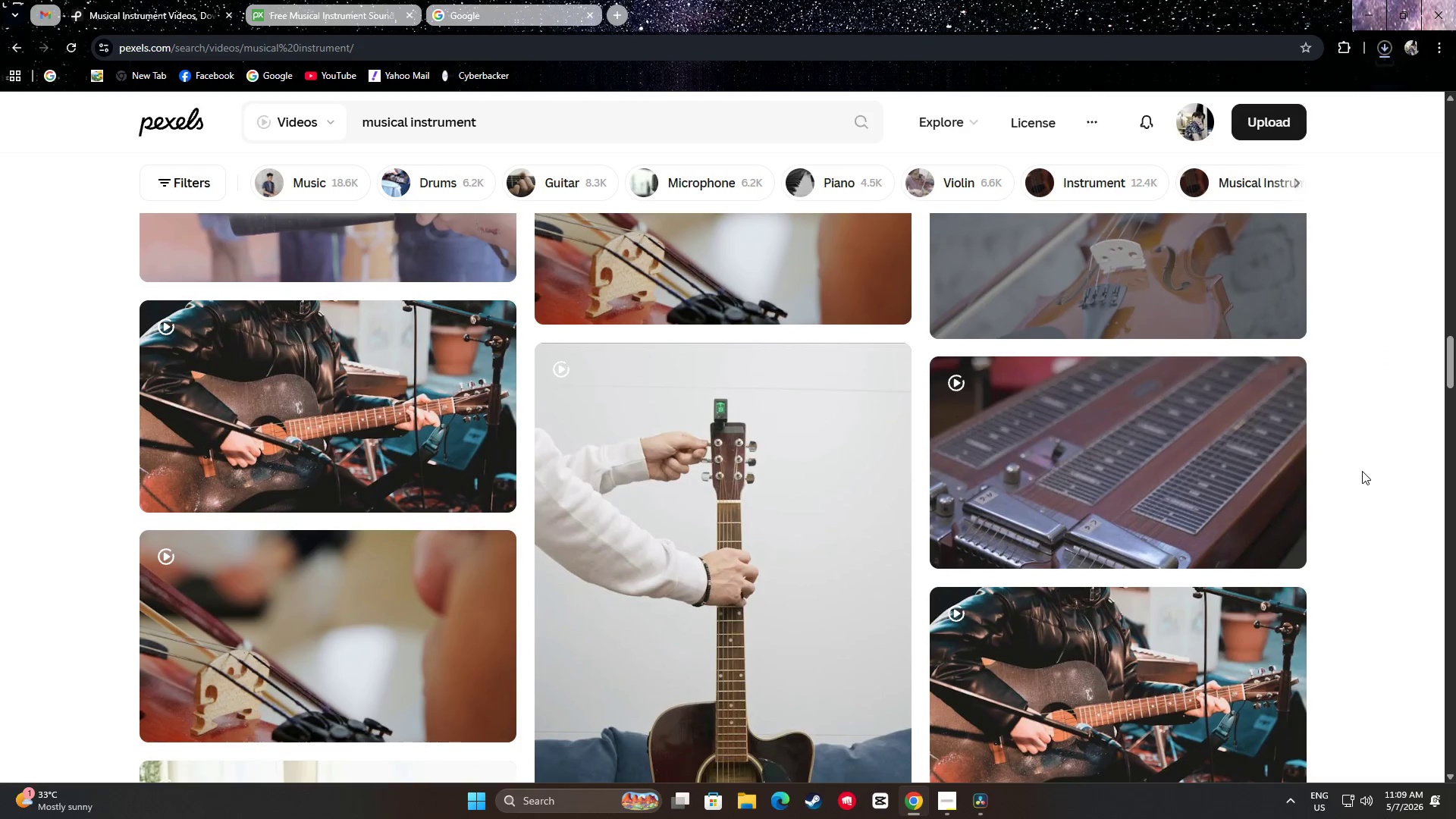 
scroll: coordinate [1372, 468], scroll_direction: up, amount: 2.0
 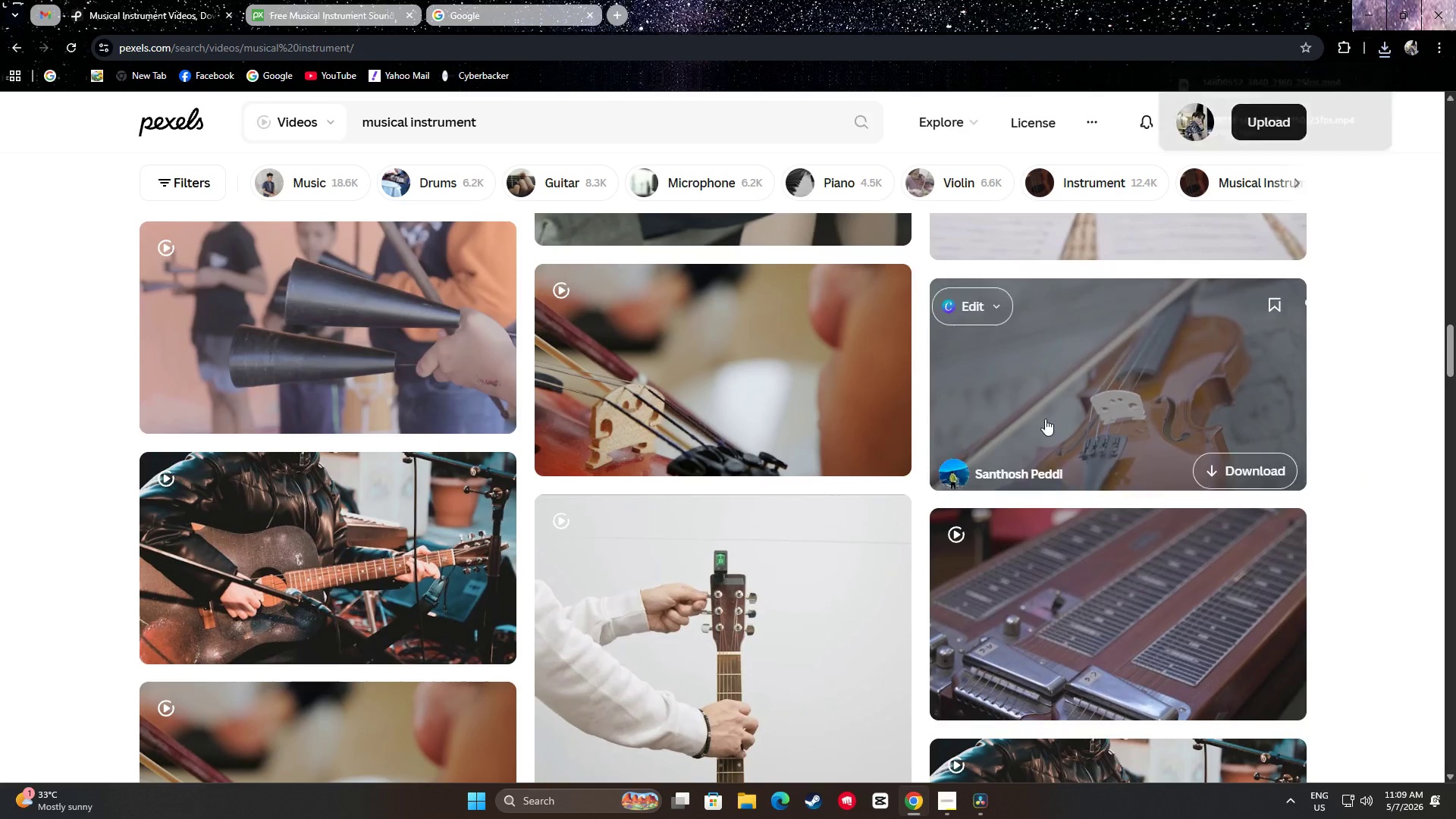 
mouse_move([881, 348])
 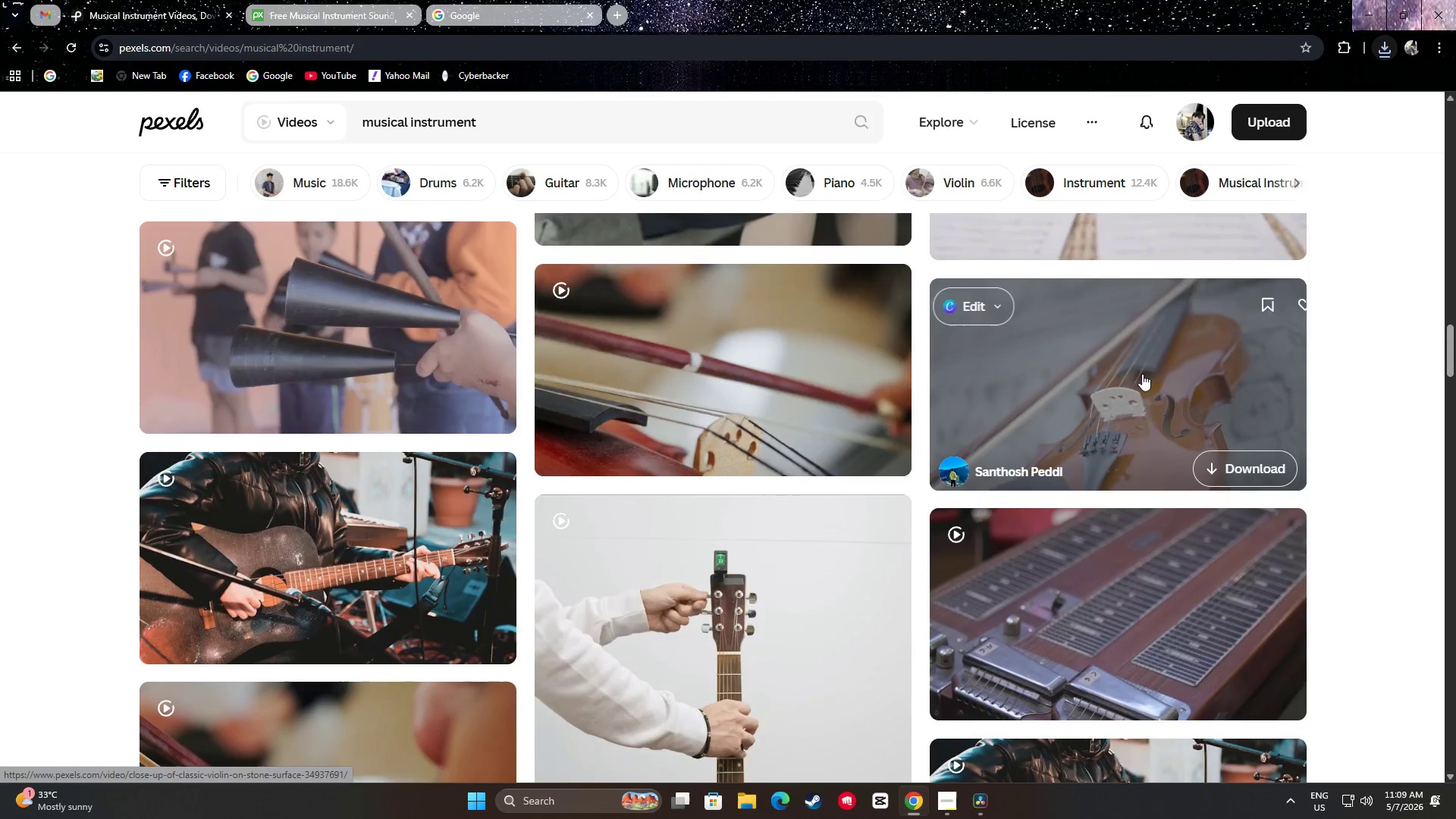 
scroll: coordinate [1361, 432], scroll_direction: down, amount: 13.0
 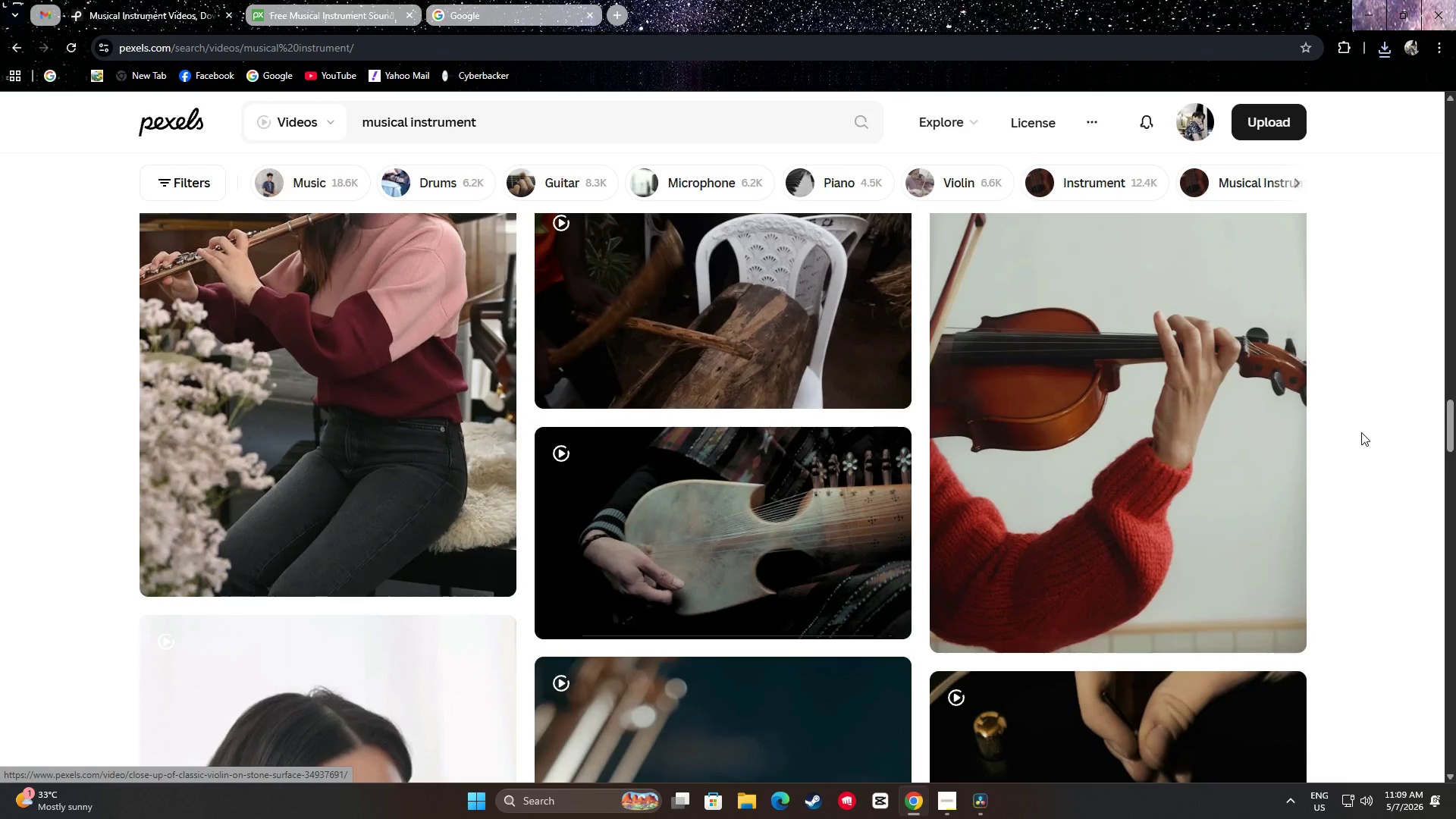 
scroll: coordinate [1358, 431], scroll_direction: none, amount: 0.0
 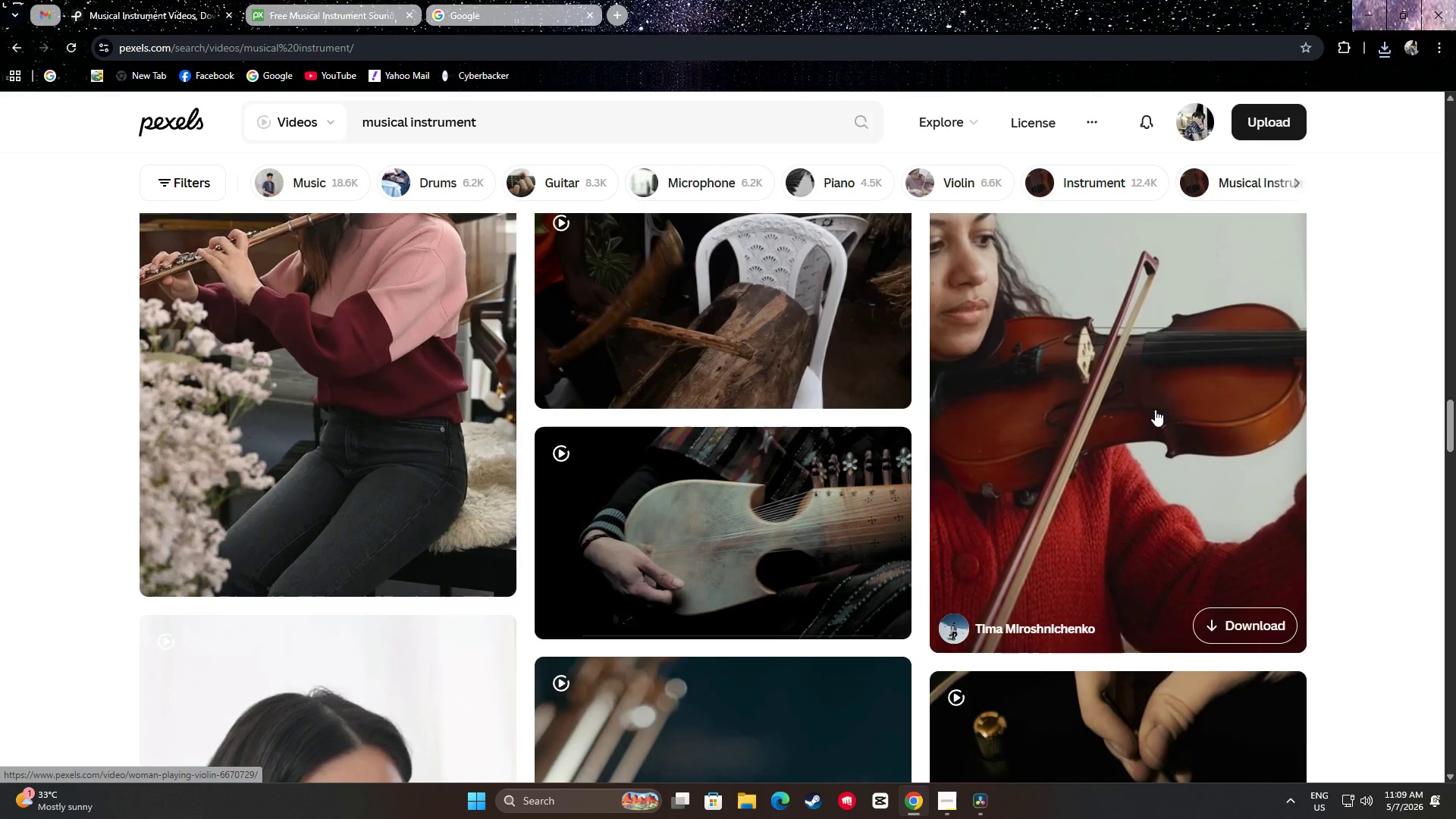 
wait(6.81)
 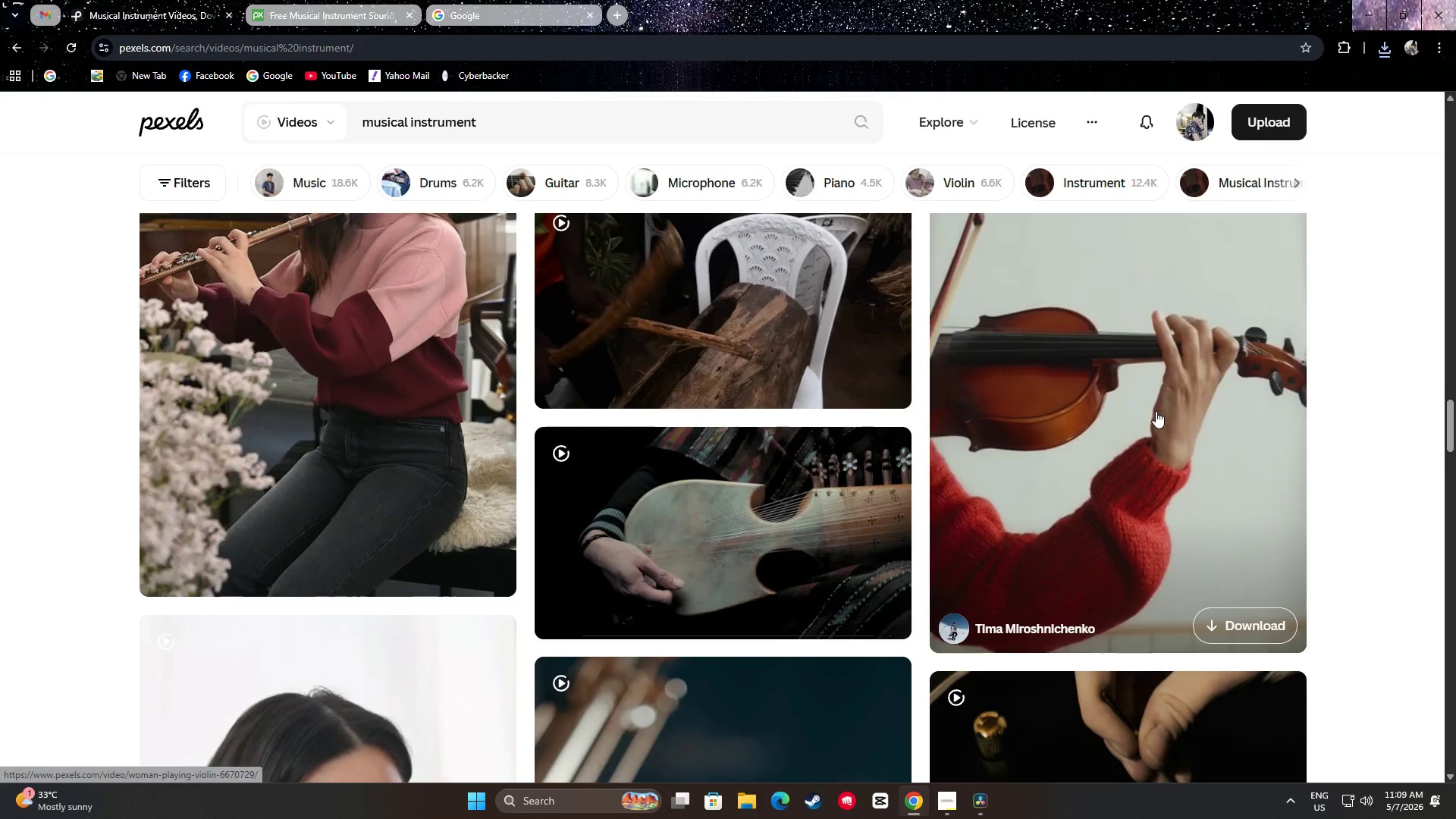 
scroll: coordinate [1403, 375], scroll_direction: down, amount: 15.0
 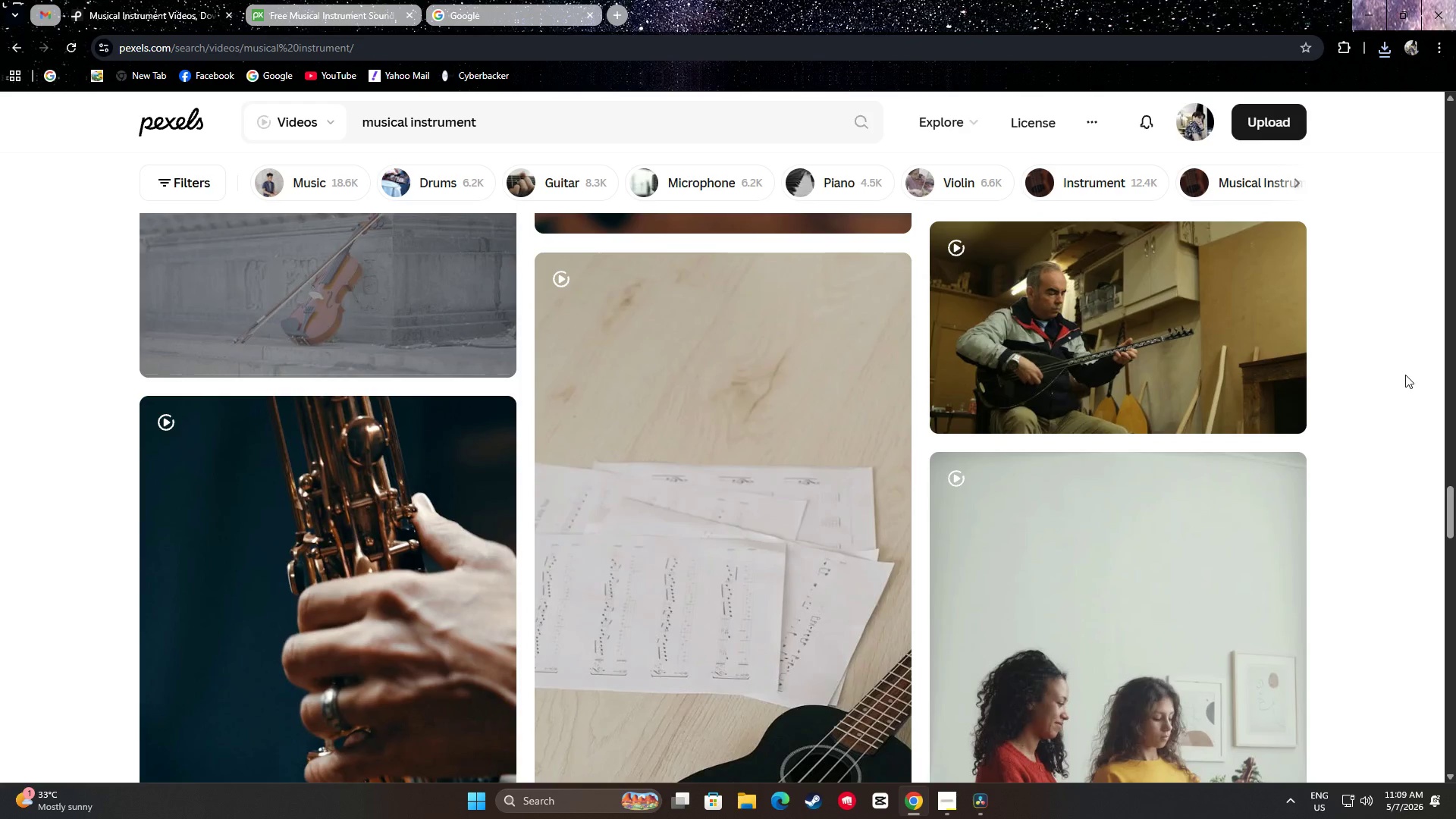 
scroll: coordinate [1401, 373], scroll_direction: up, amount: 1.0
 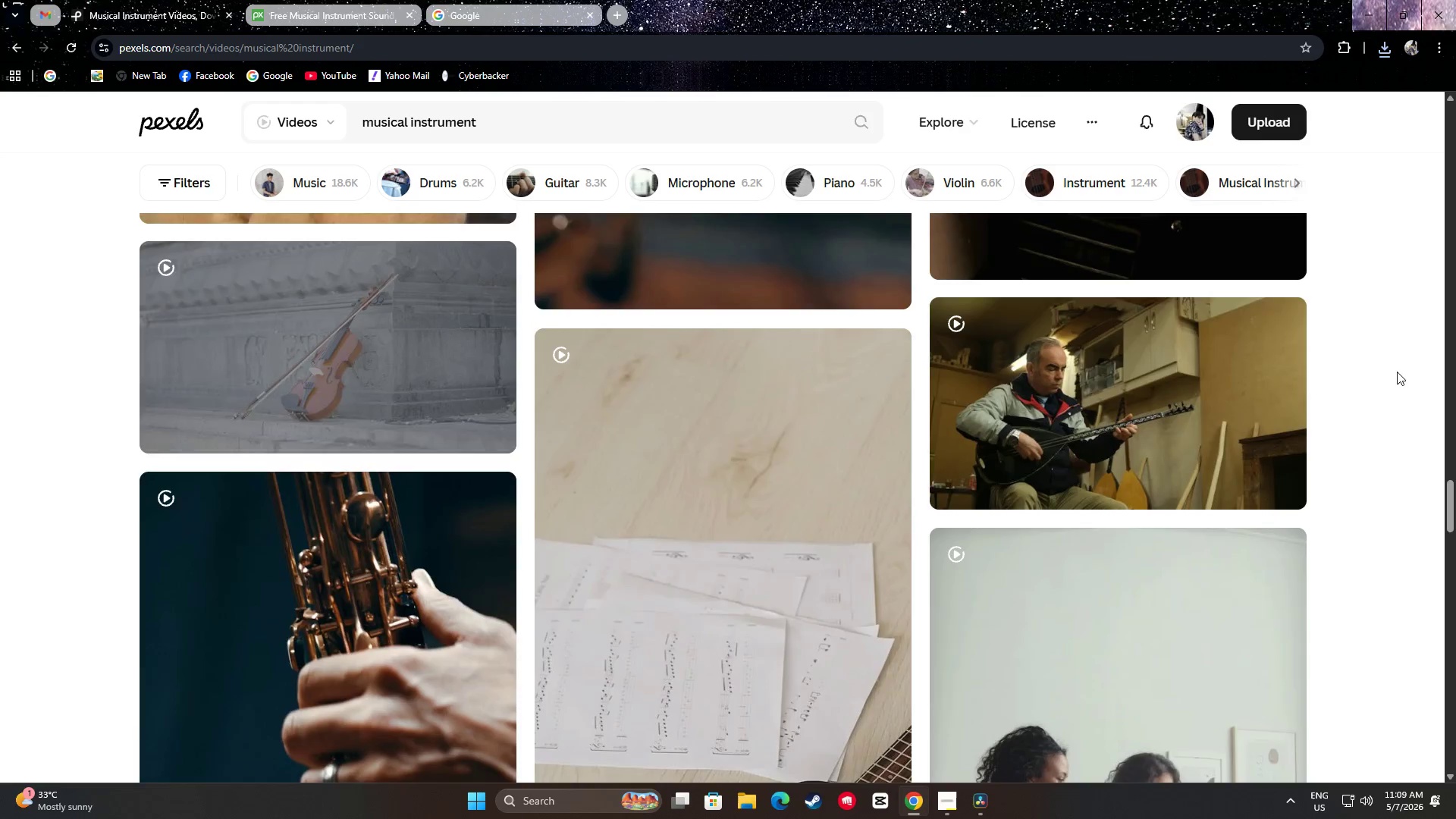 
scroll: coordinate [1397, 372], scroll_direction: down, amount: 1.0
 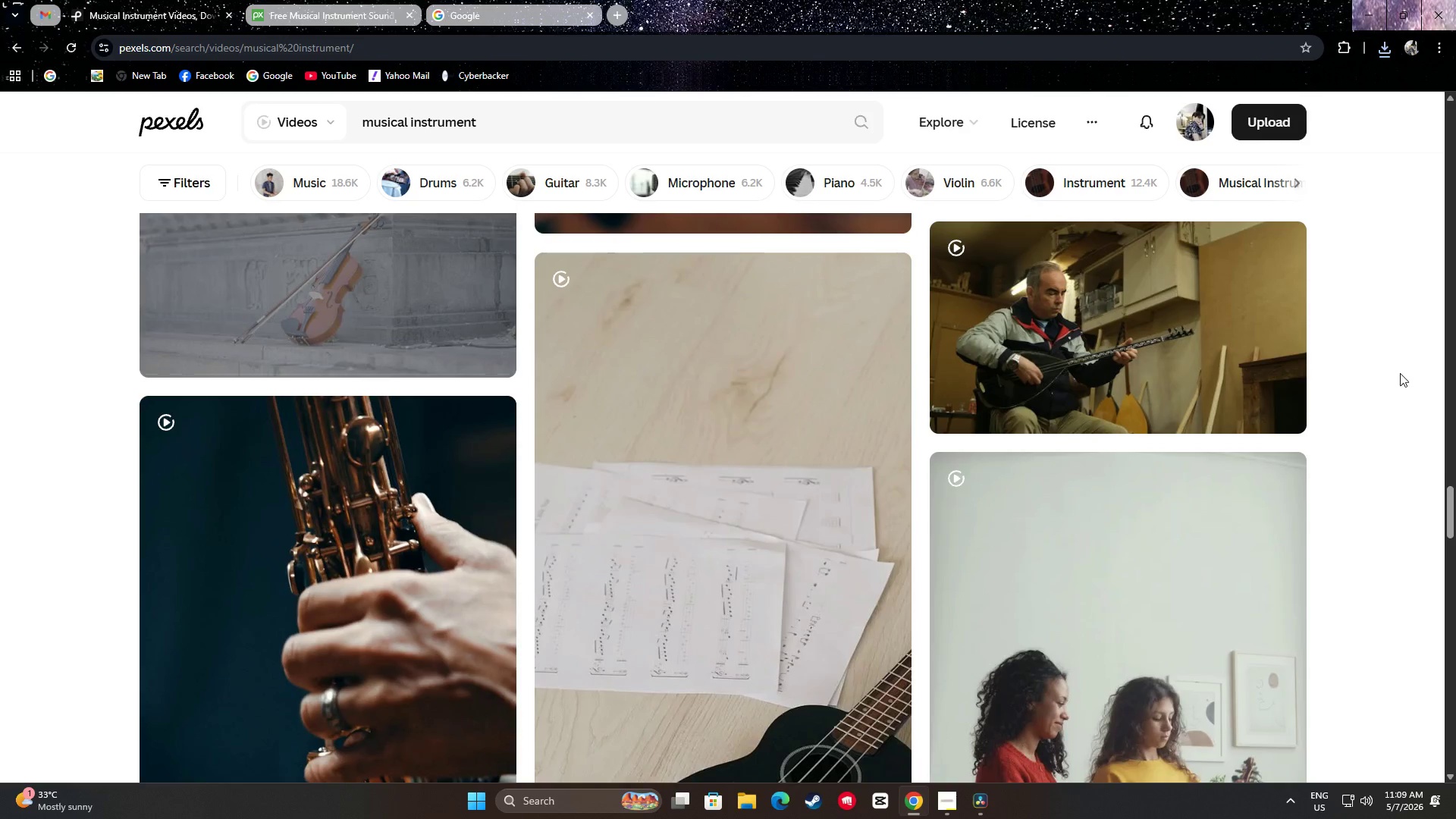 
scroll: coordinate [1400, 373], scroll_direction: up, amount: 3.0
 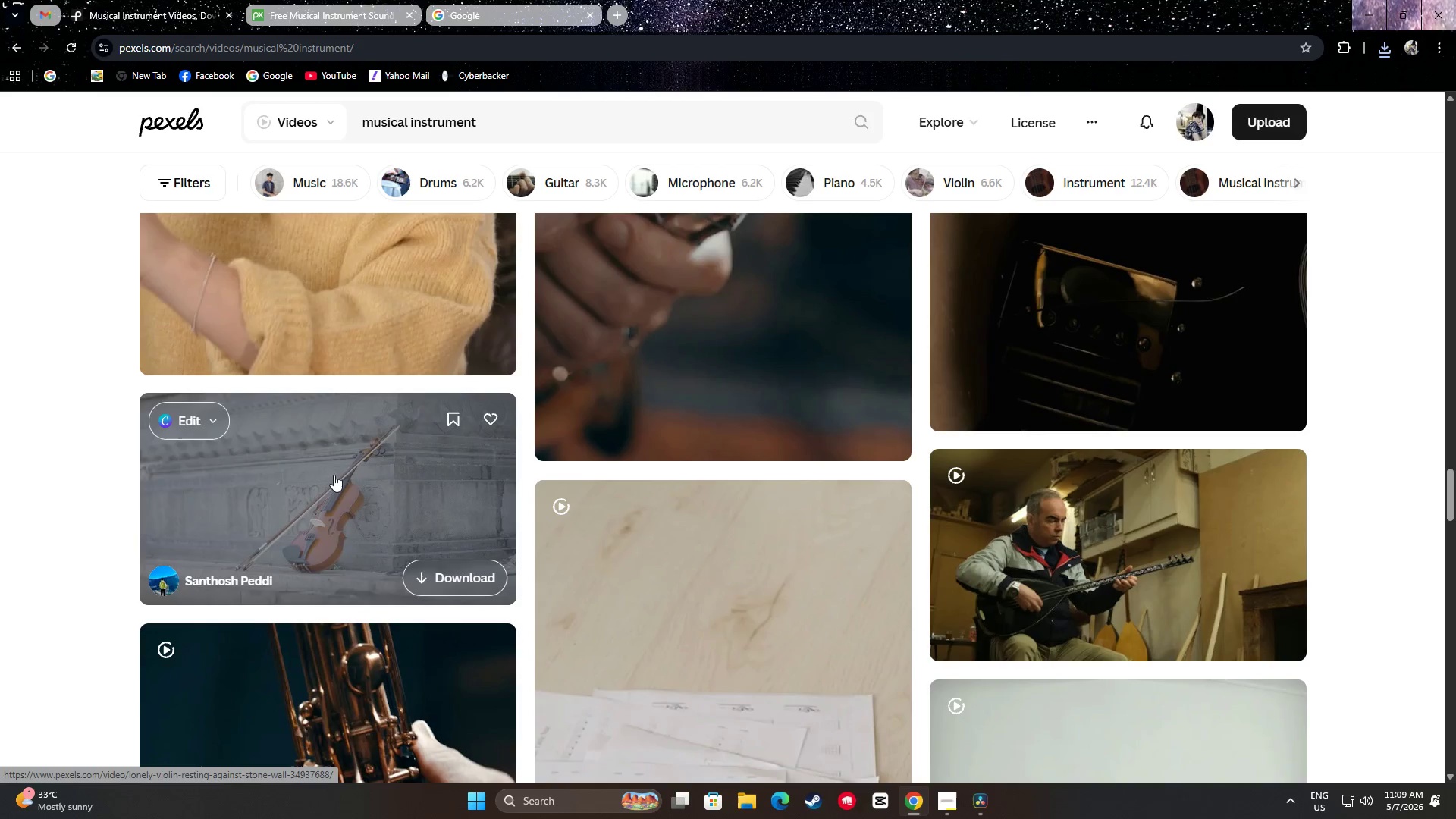 
wait(5.51)
 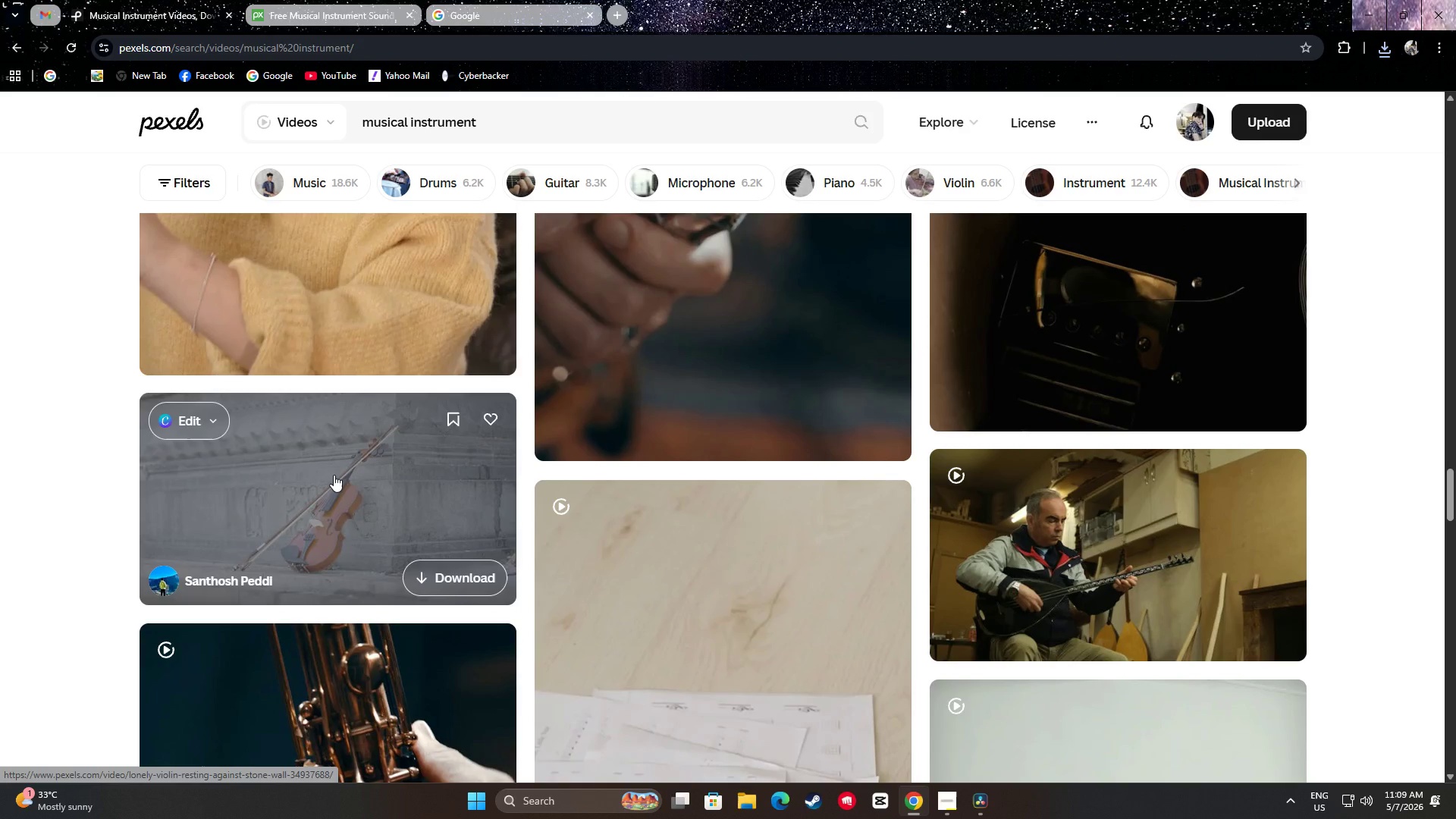 
scroll: coordinate [354, 457], scroll_direction: down, amount: 15.0
 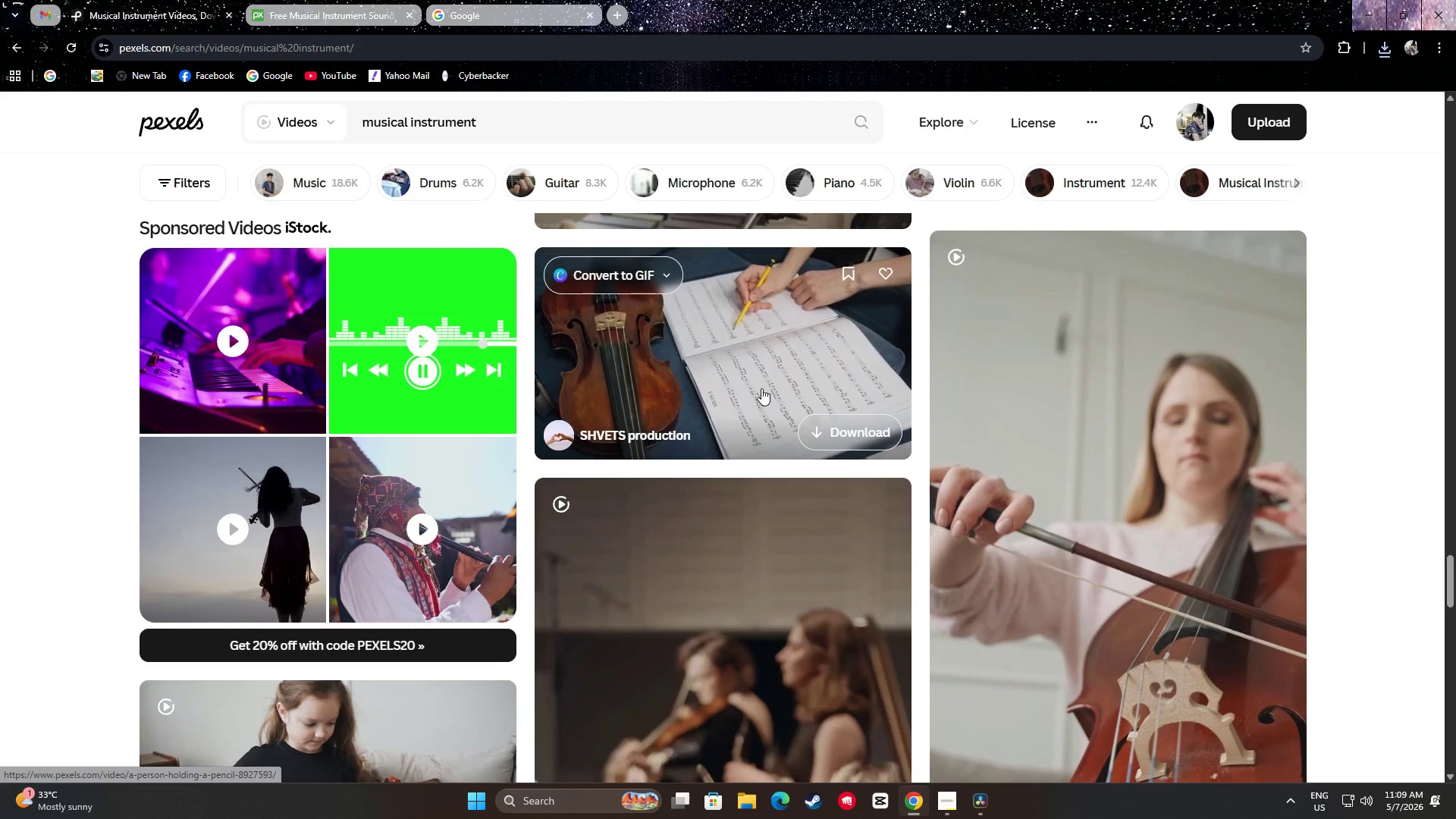 
left_click([877, 435])
 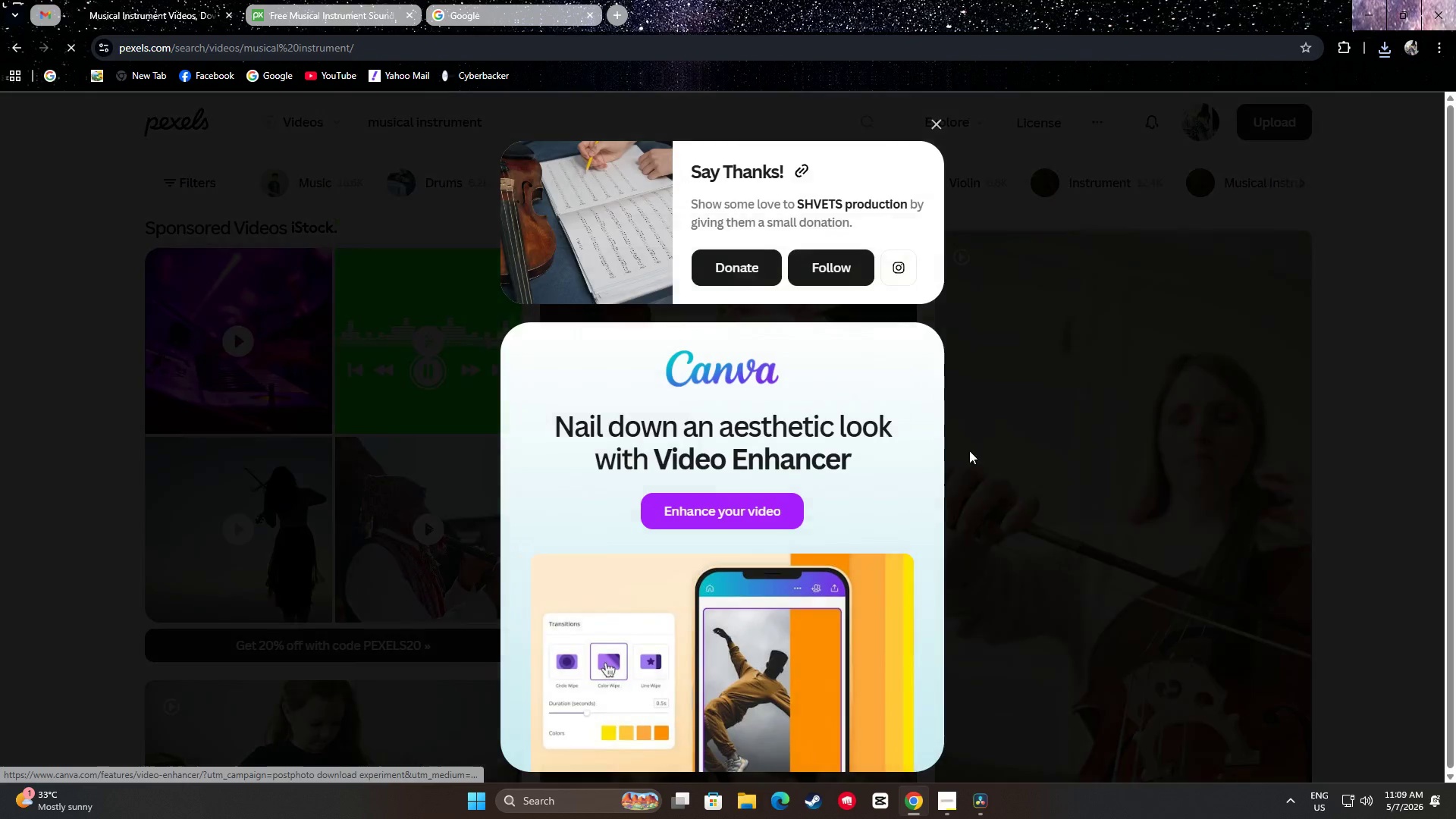 
left_click([1360, 500])
 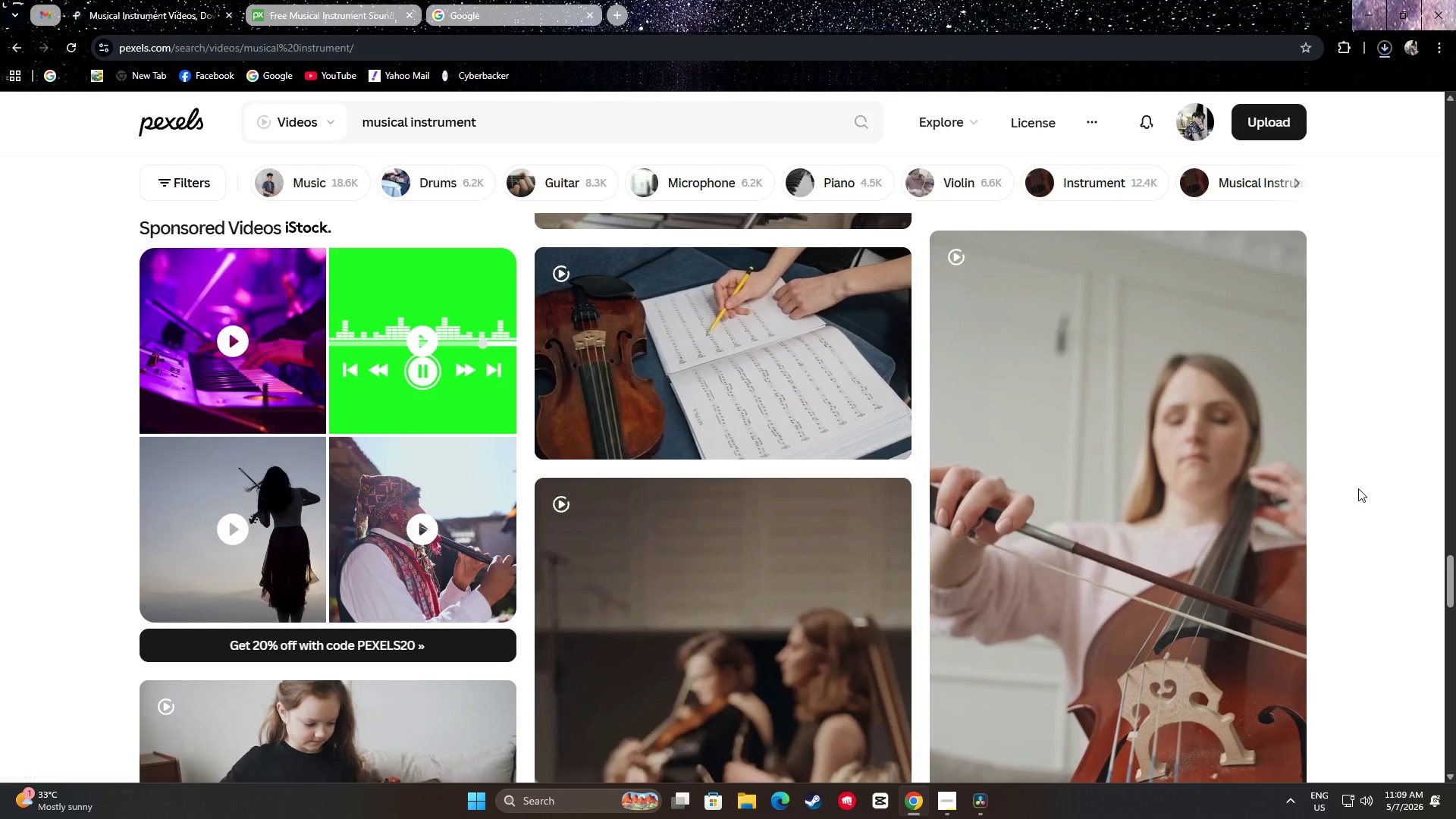 
scroll: coordinate [1358, 488], scroll_direction: down, amount: 3.0
 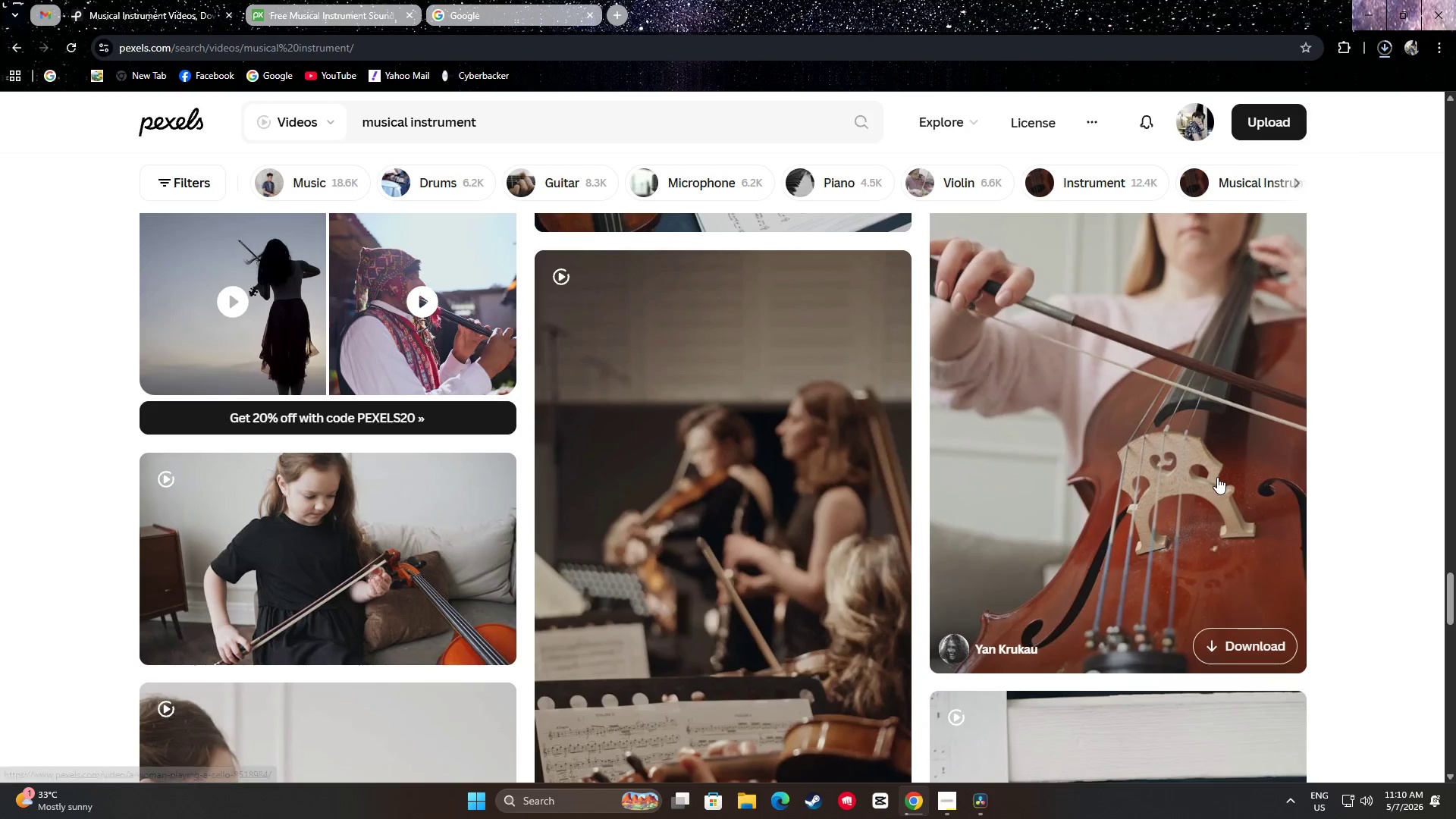 
scroll: coordinate [1216, 475], scroll_direction: up, amount: 1.0
 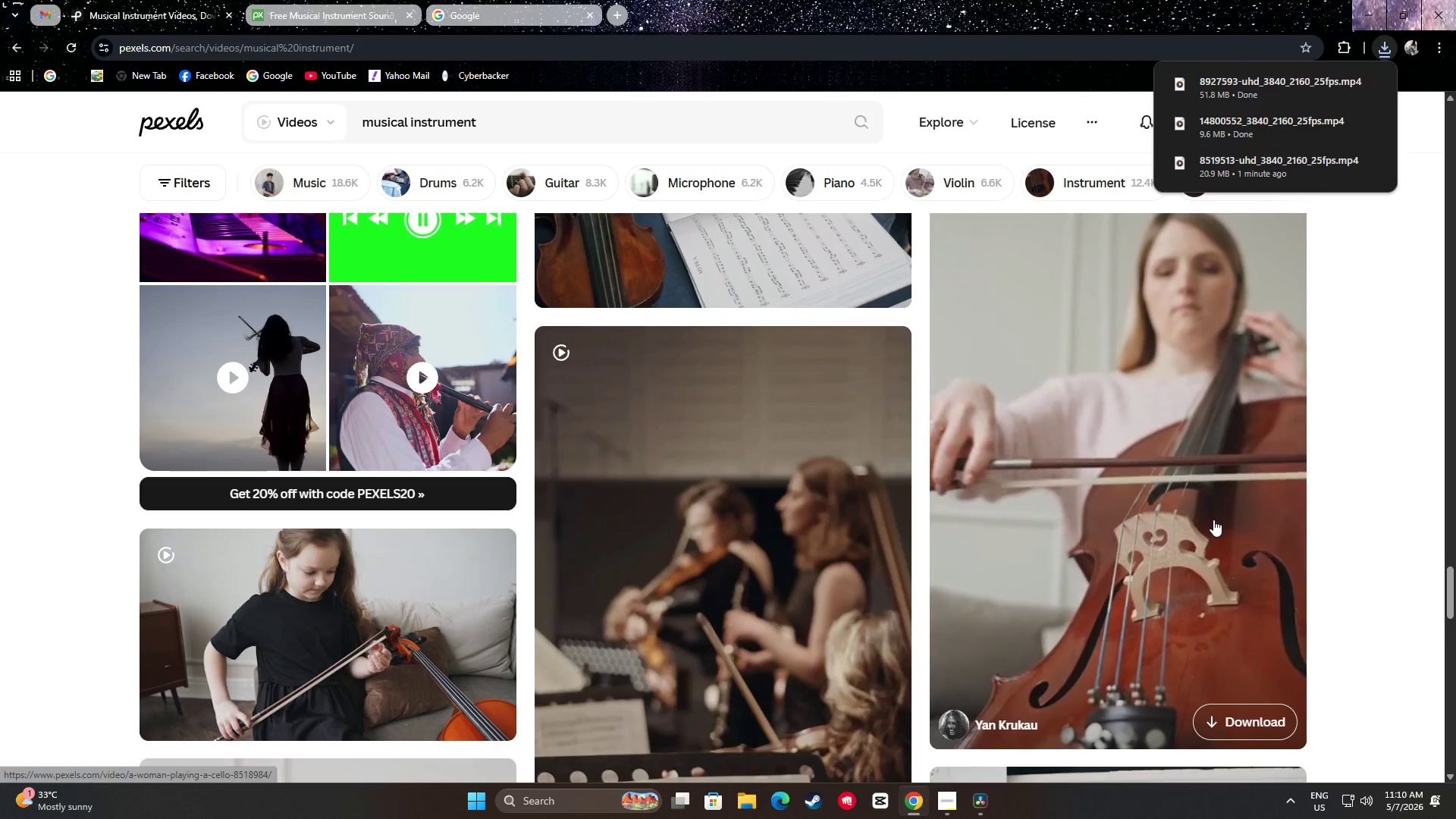 
scroll: coordinate [1165, 504], scroll_direction: down, amount: 1.0
 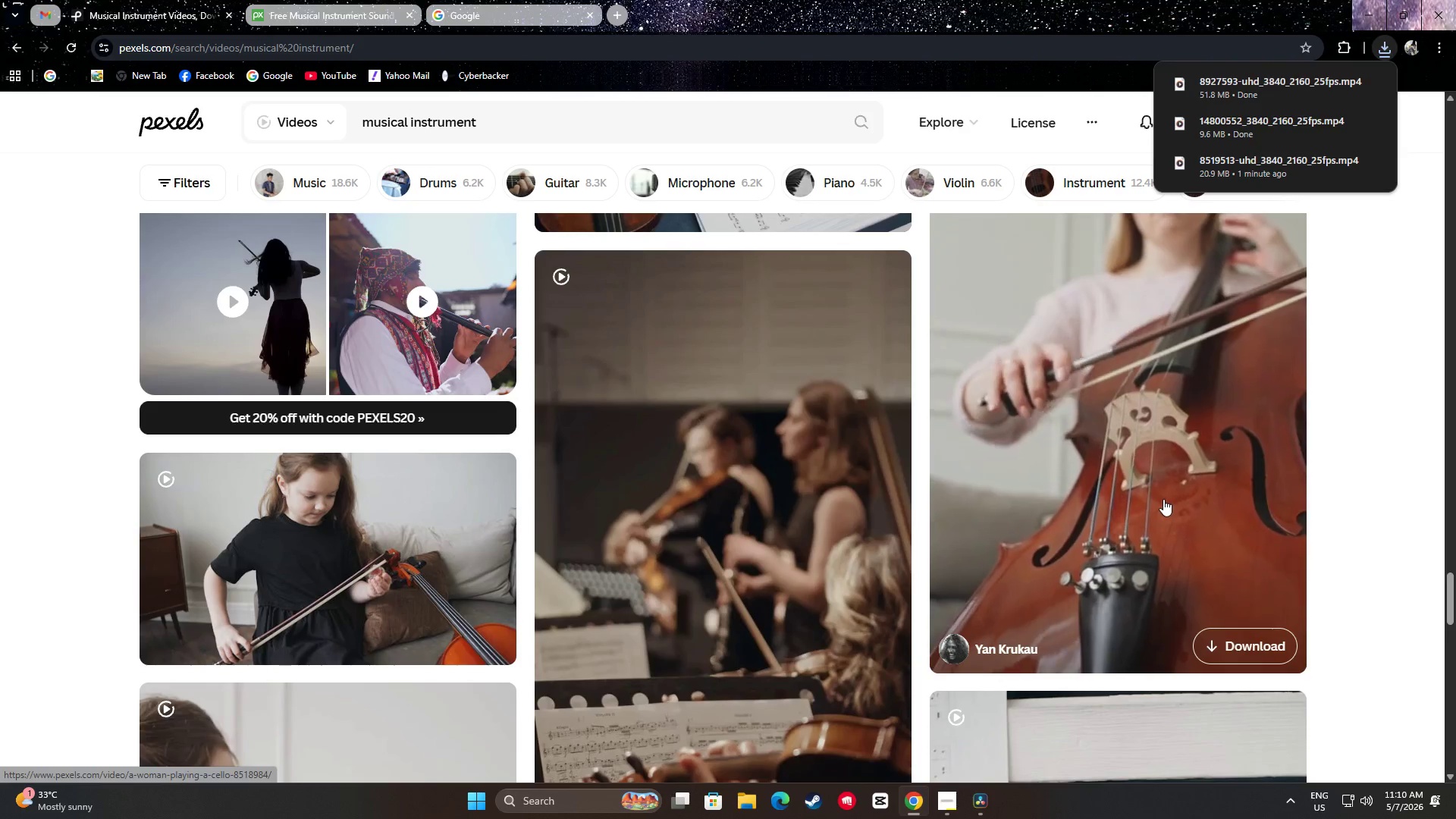 
scroll: coordinate [1162, 496], scroll_direction: up, amount: 2.0
 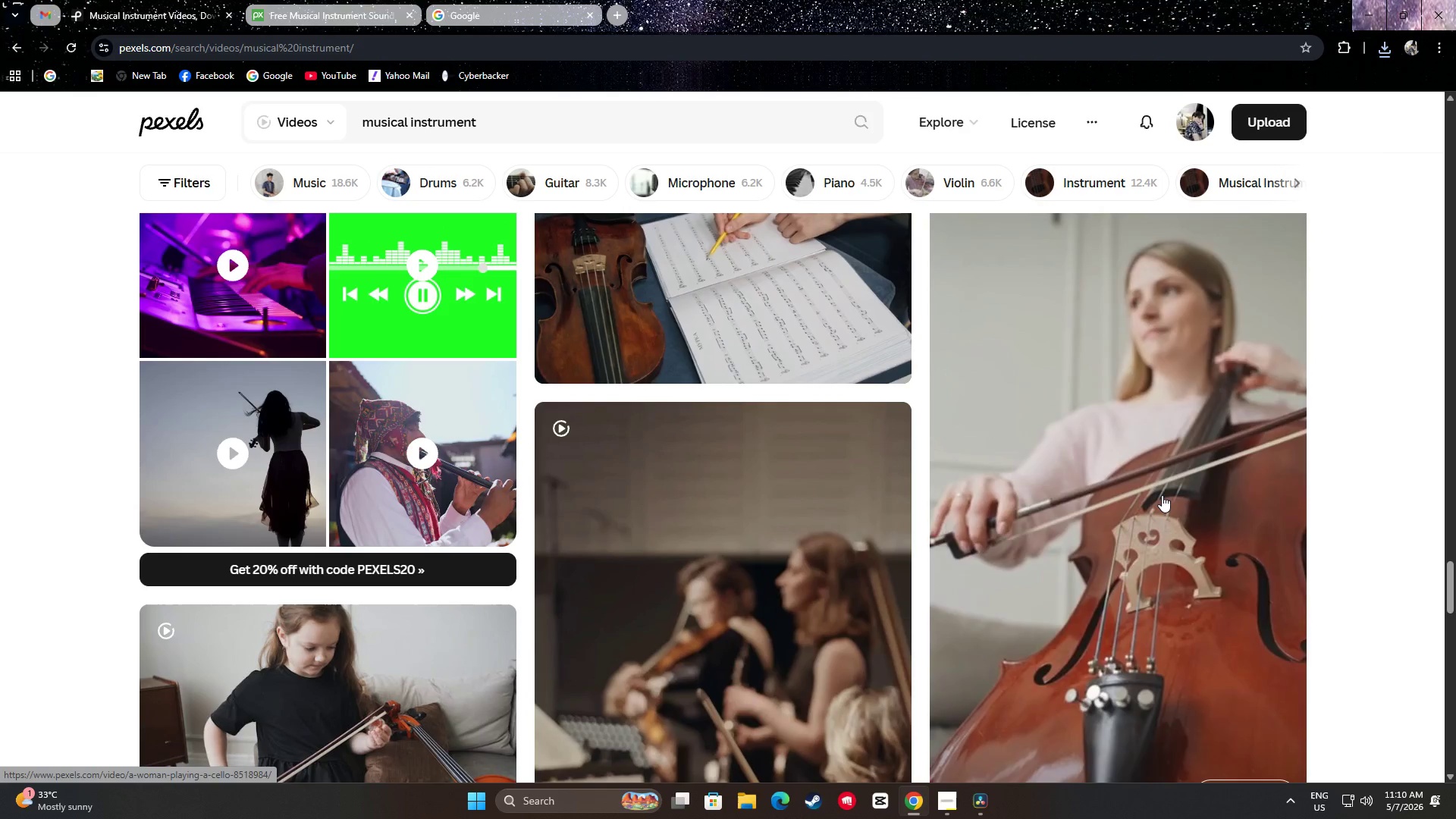 
scroll: coordinate [1162, 494], scroll_direction: down, amount: 3.0
 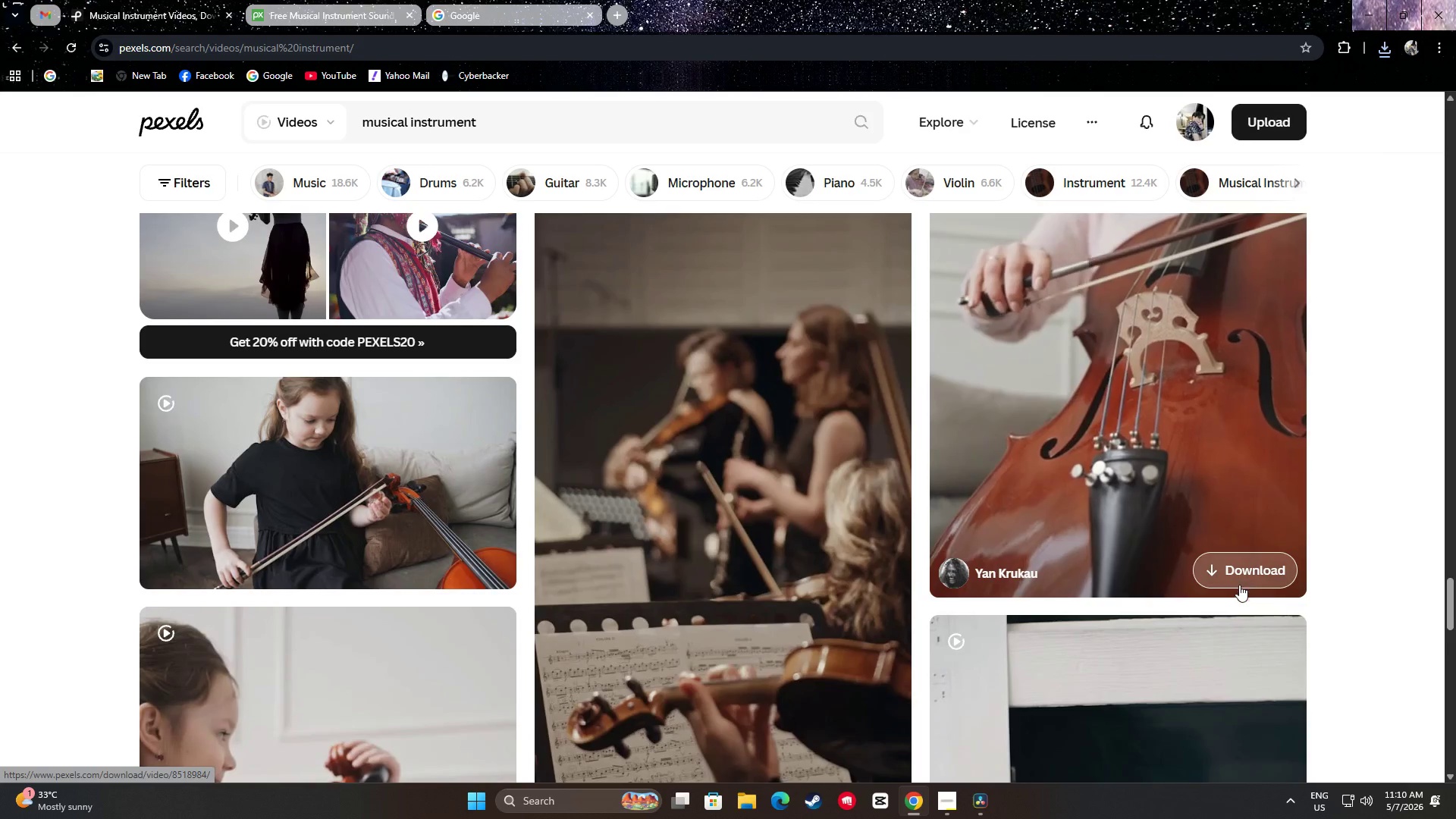 
left_click([1242, 571])
 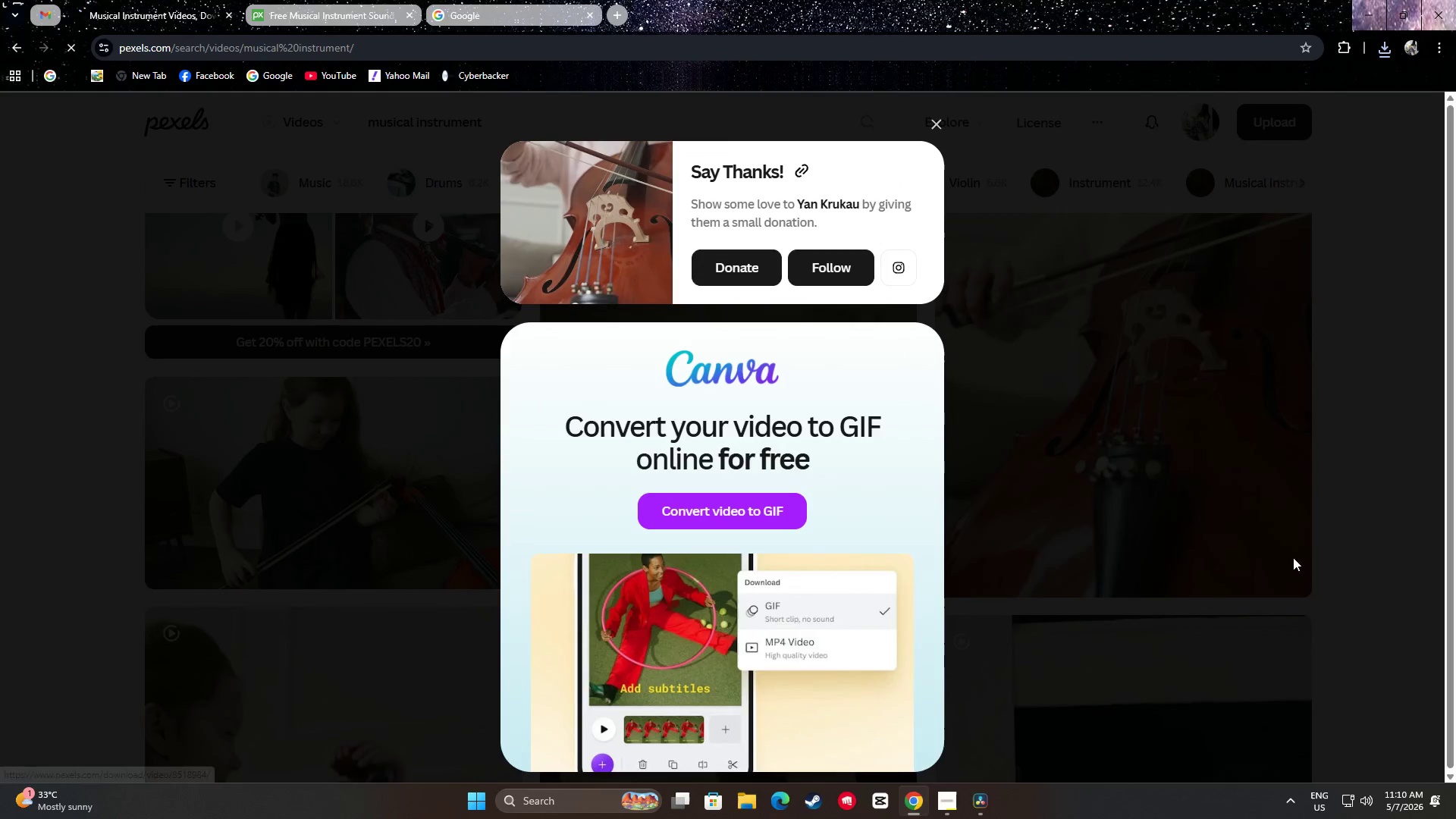 
left_click([1349, 484])
 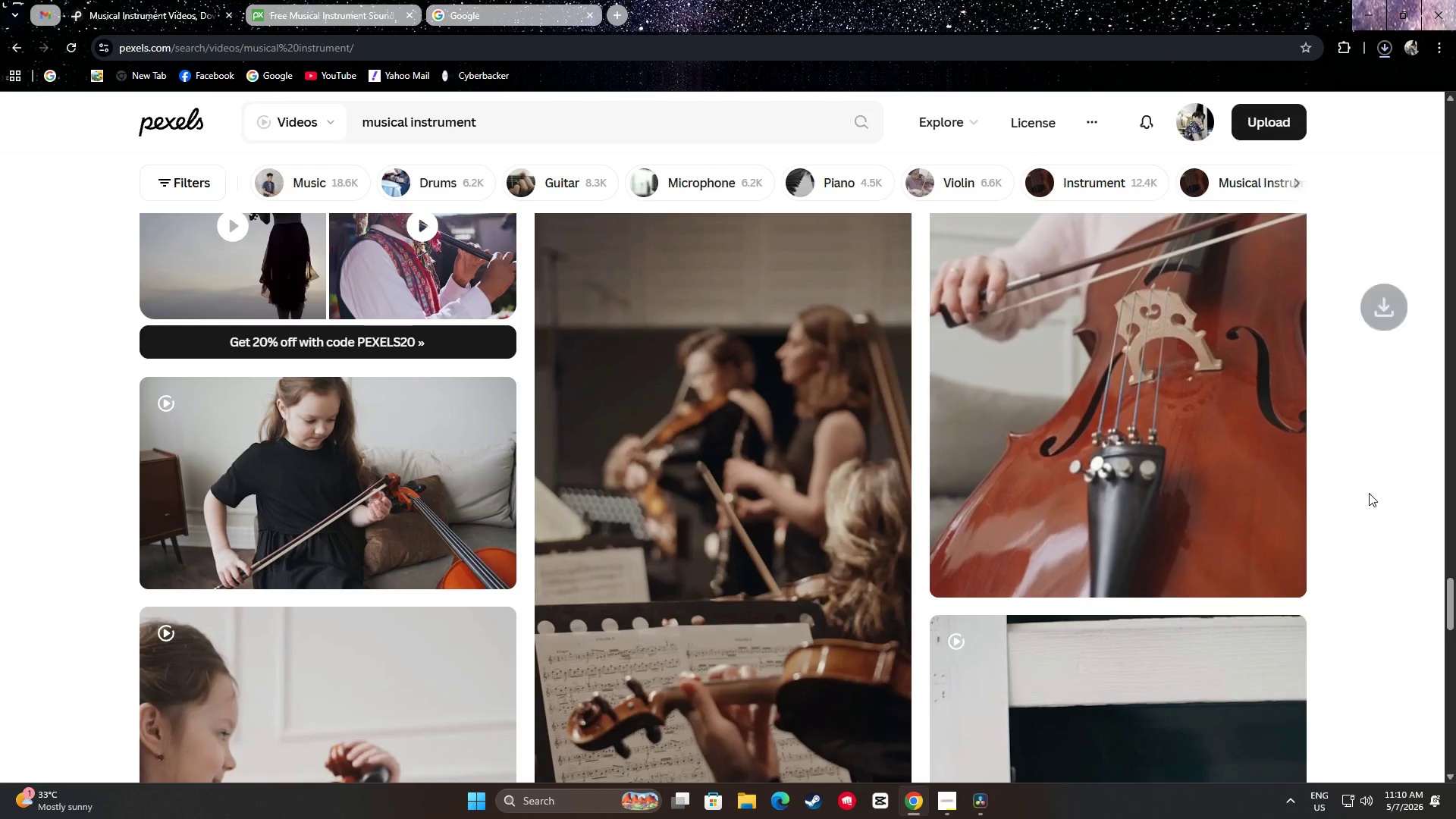 
scroll: coordinate [1377, 441], scroll_direction: down, amount: 4.0
 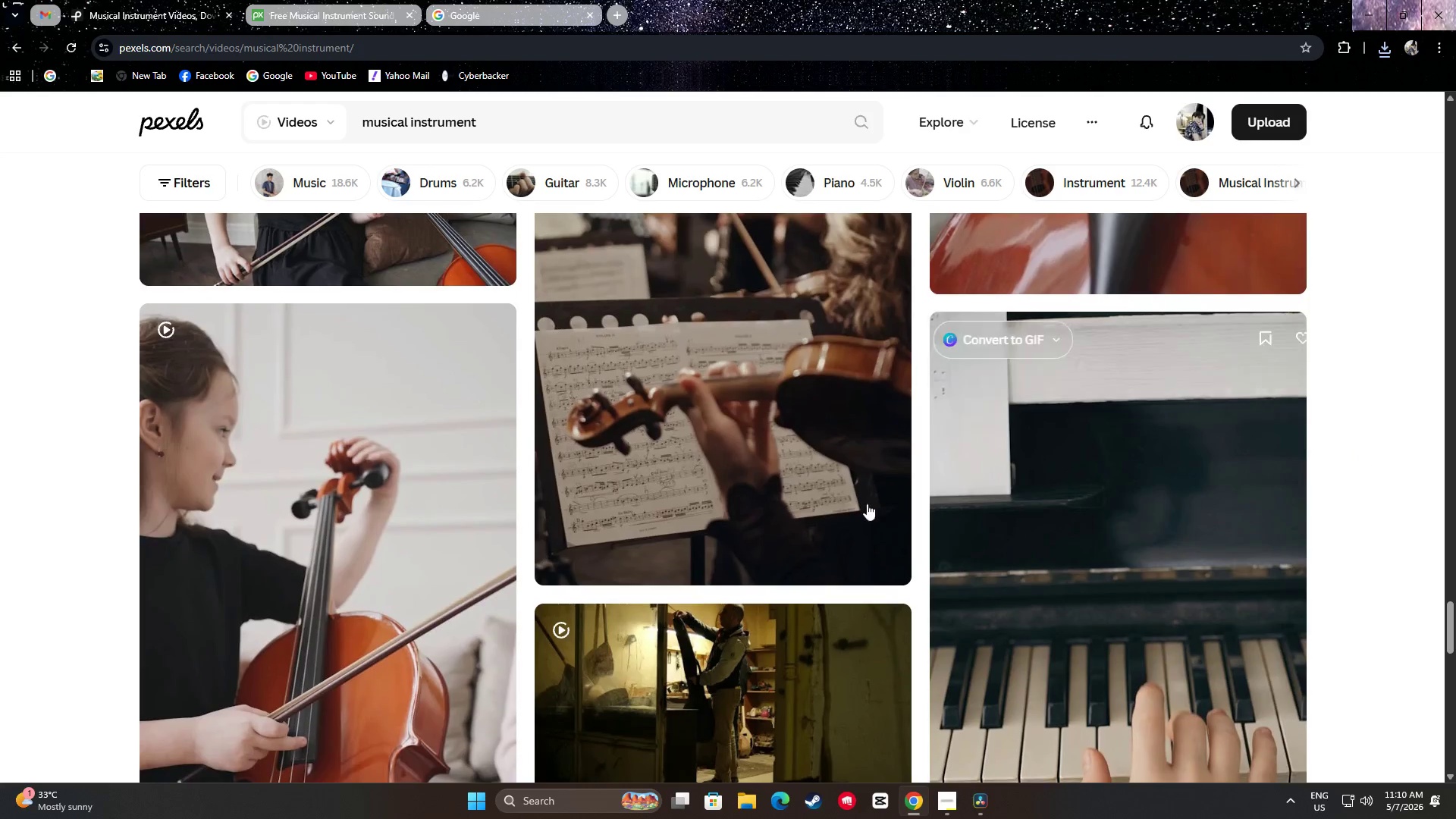 
mouse_move([774, 461])
 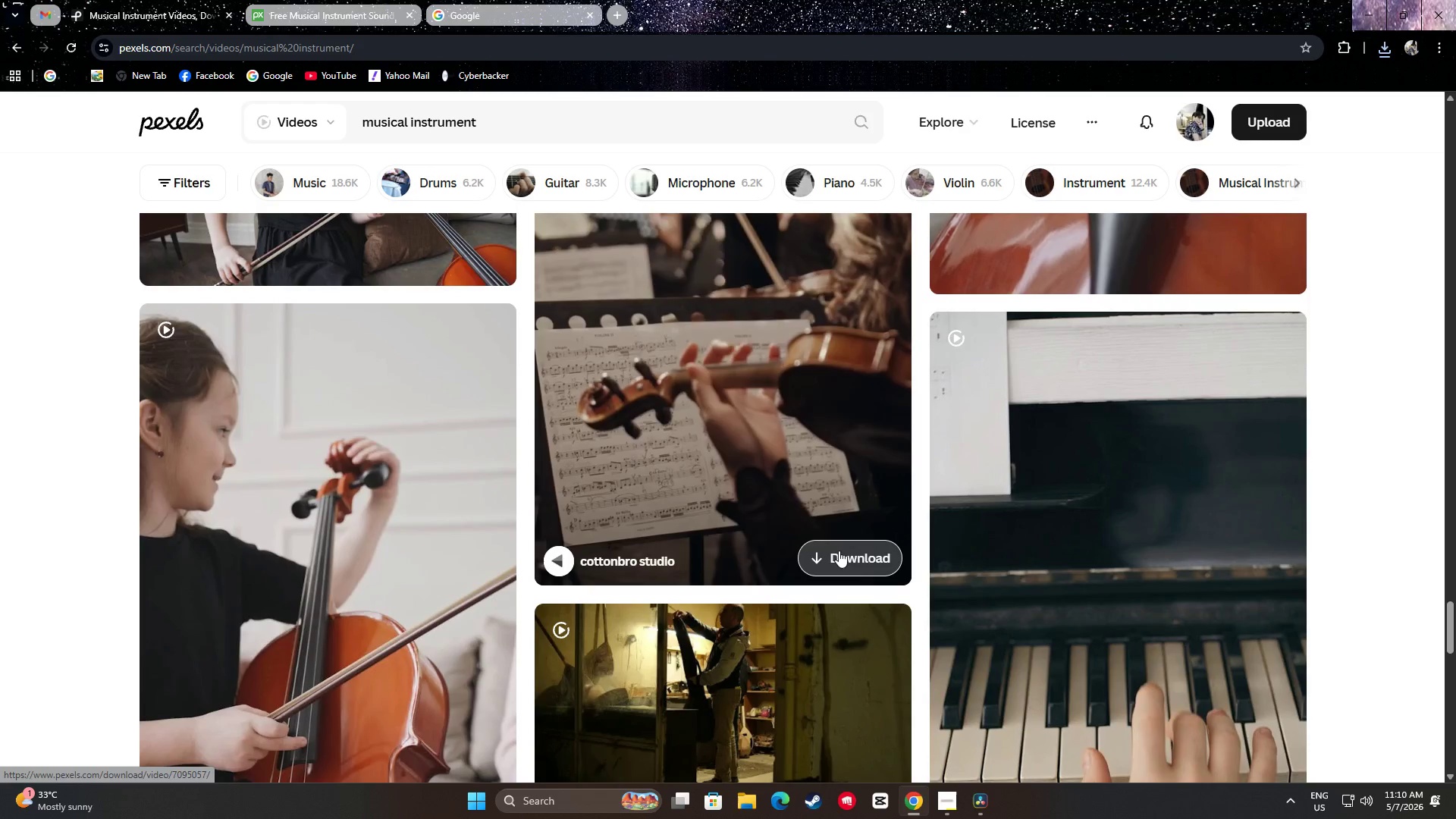 
scroll: coordinate [804, 469], scroll_direction: up, amount: 2.0
 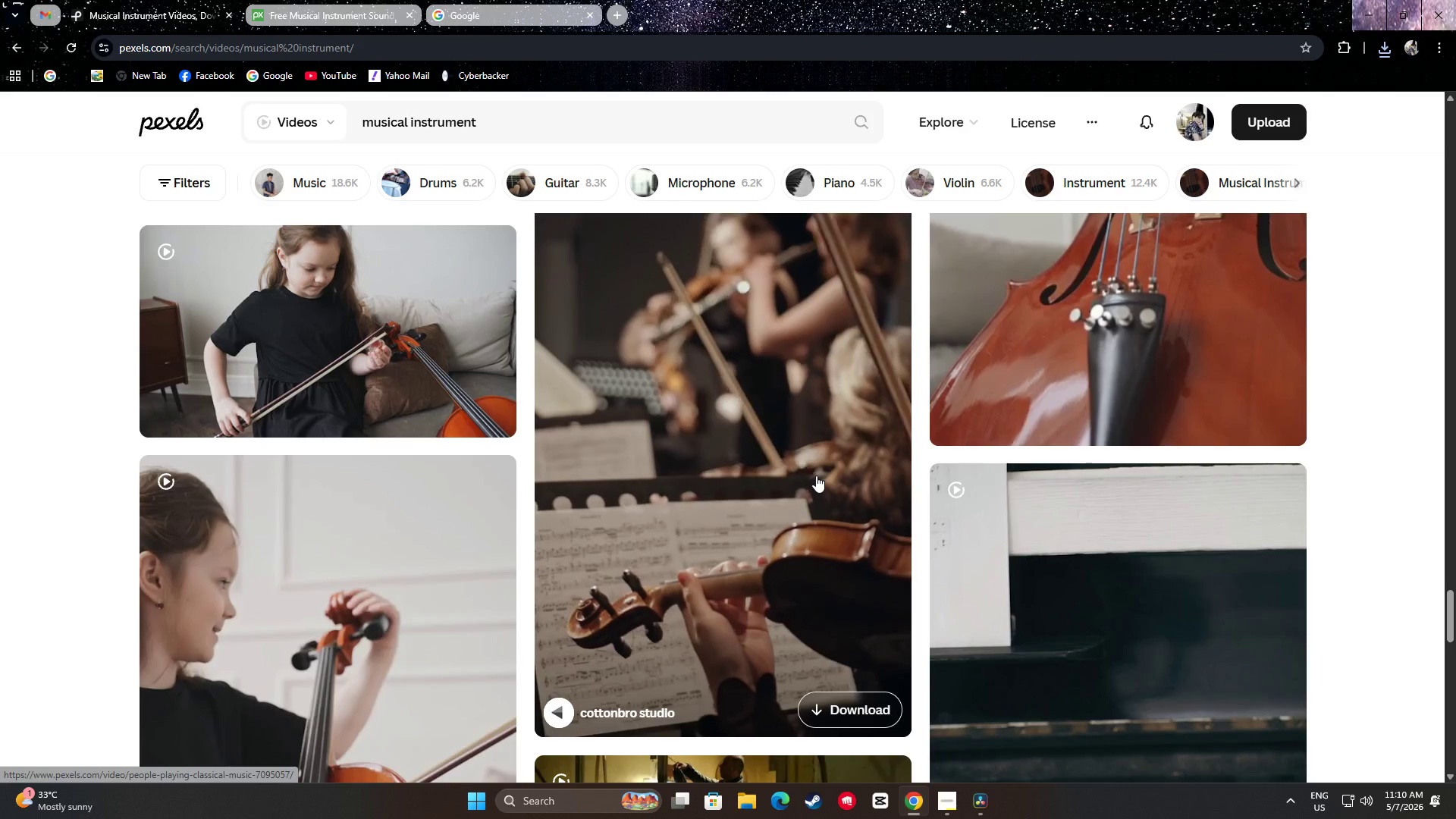 
scroll: coordinate [816, 475], scroll_direction: down, amount: 1.0
 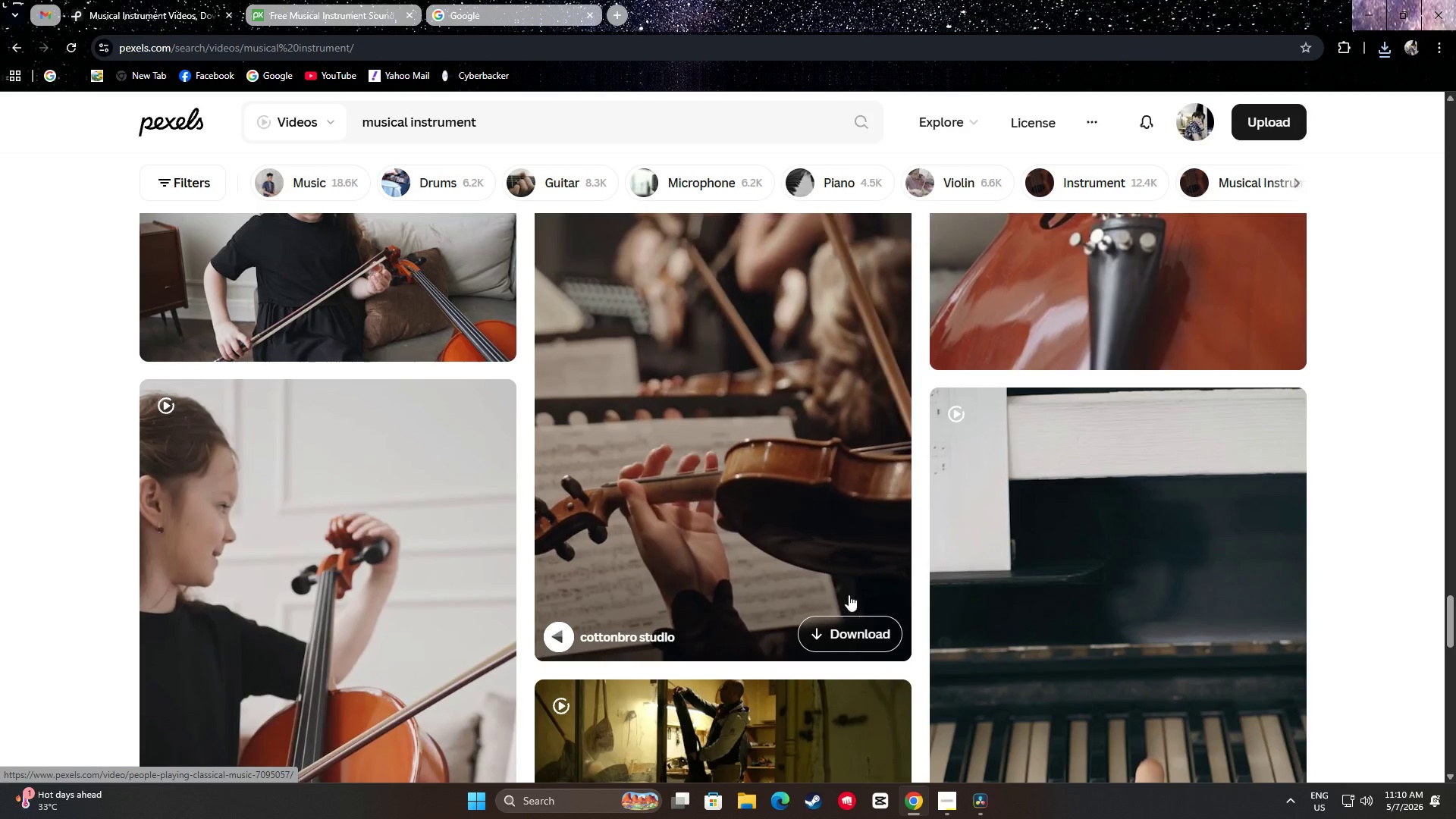 
left_click([849, 623])
 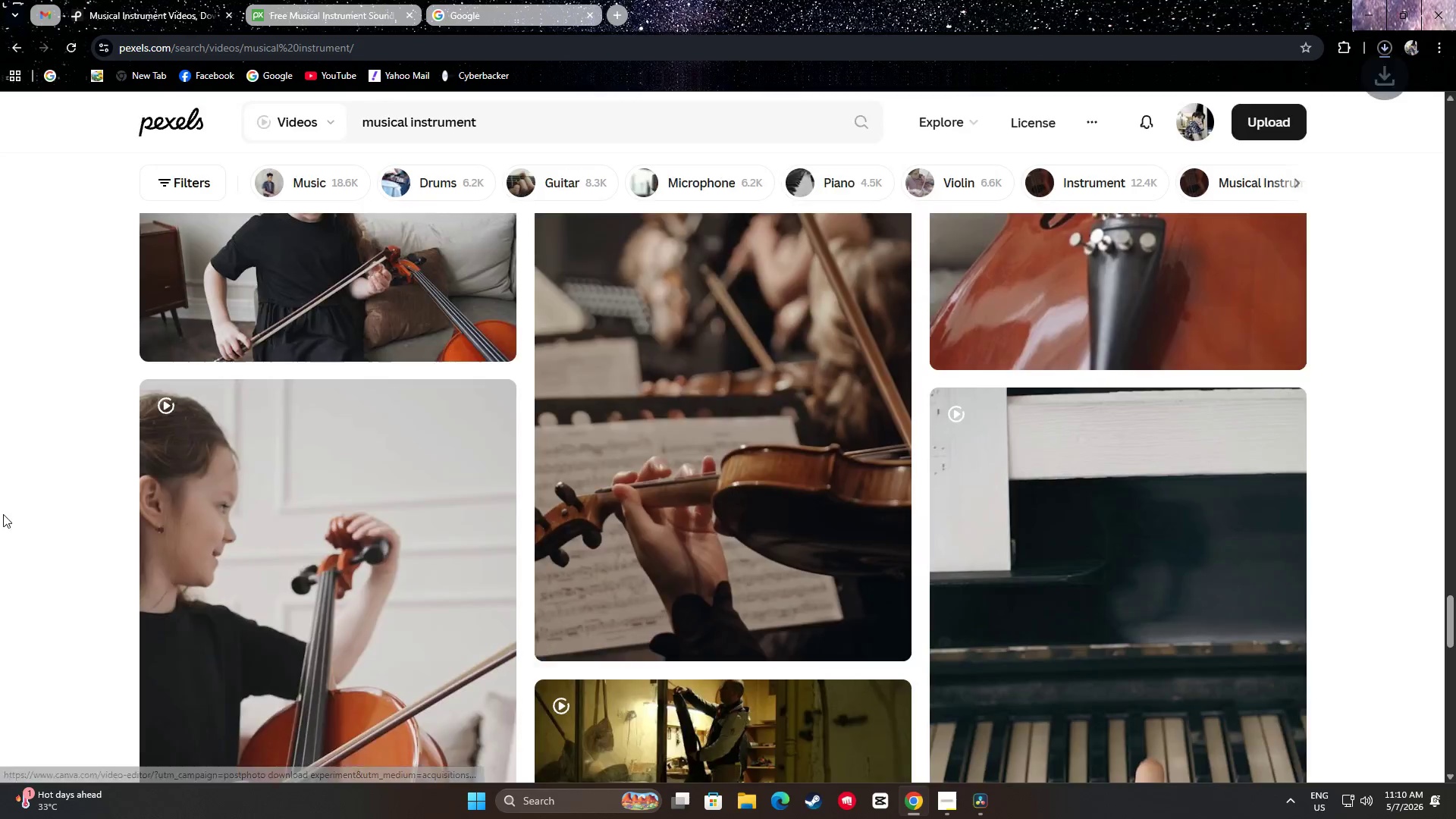 
scroll: coordinate [1405, 488], scroll_direction: down, amount: 42.0
 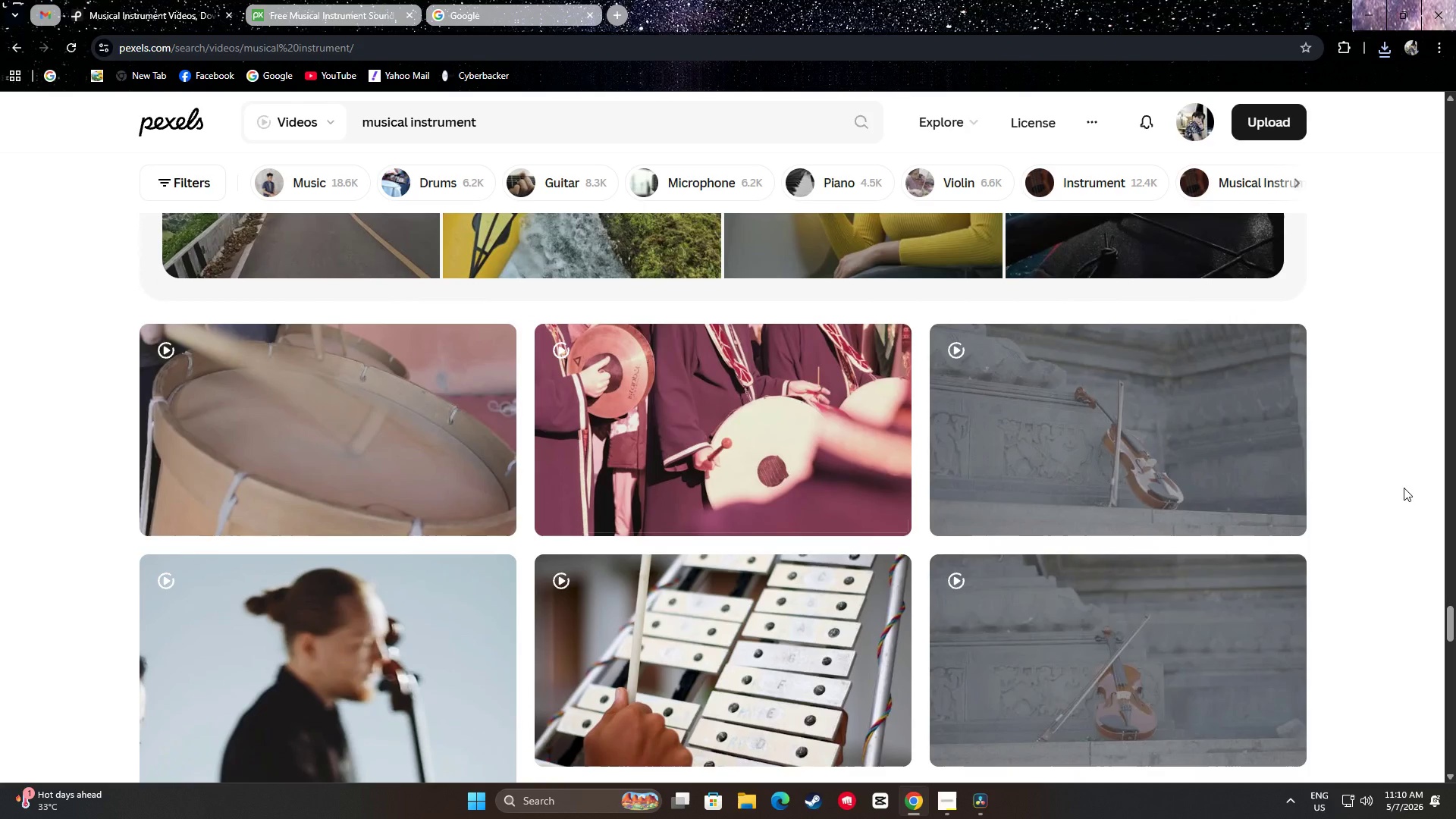 
scroll: coordinate [1368, 502], scroll_direction: down, amount: 36.0
 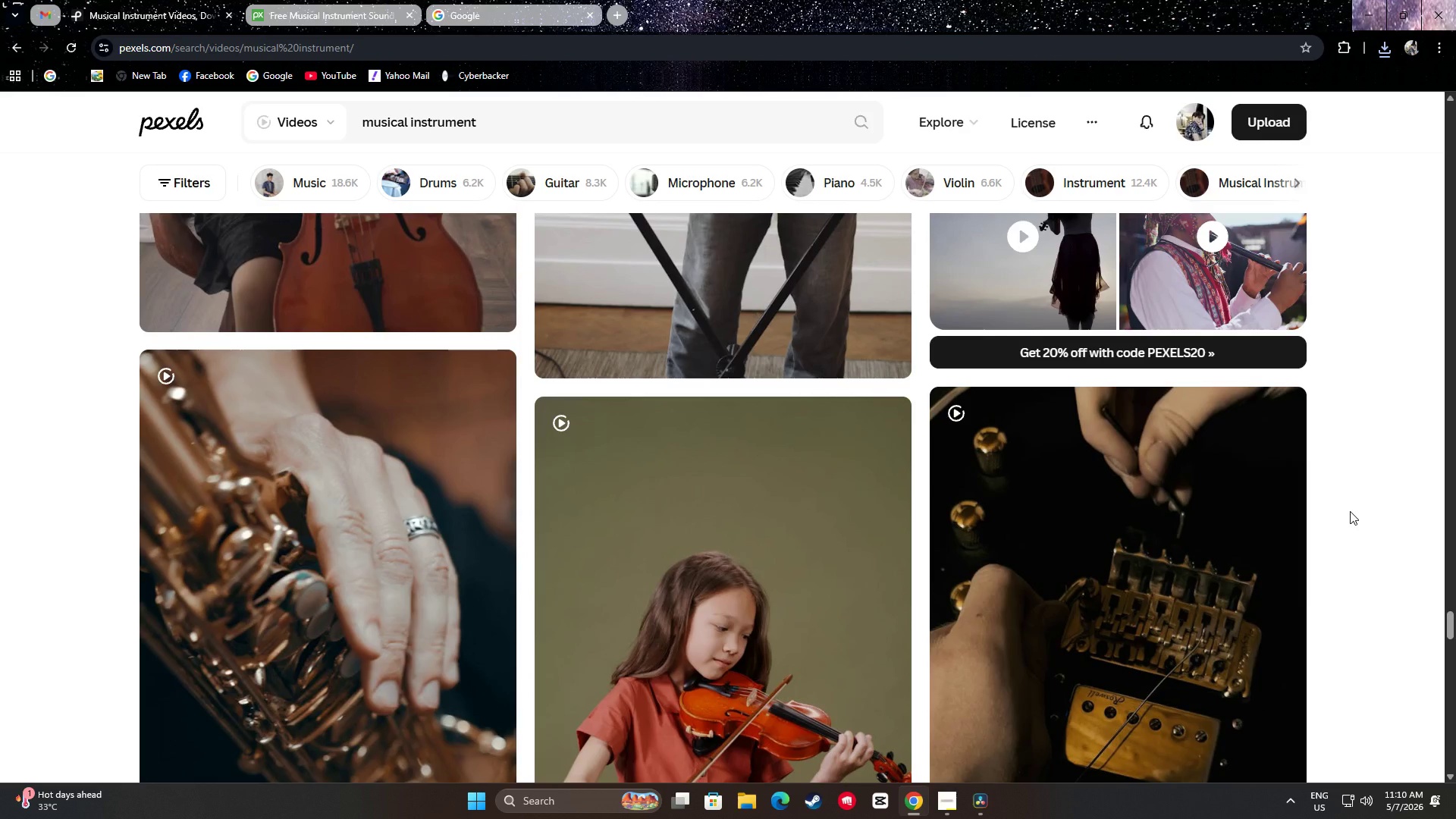 
scroll: coordinate [1338, 529], scroll_direction: down, amount: 5.0
 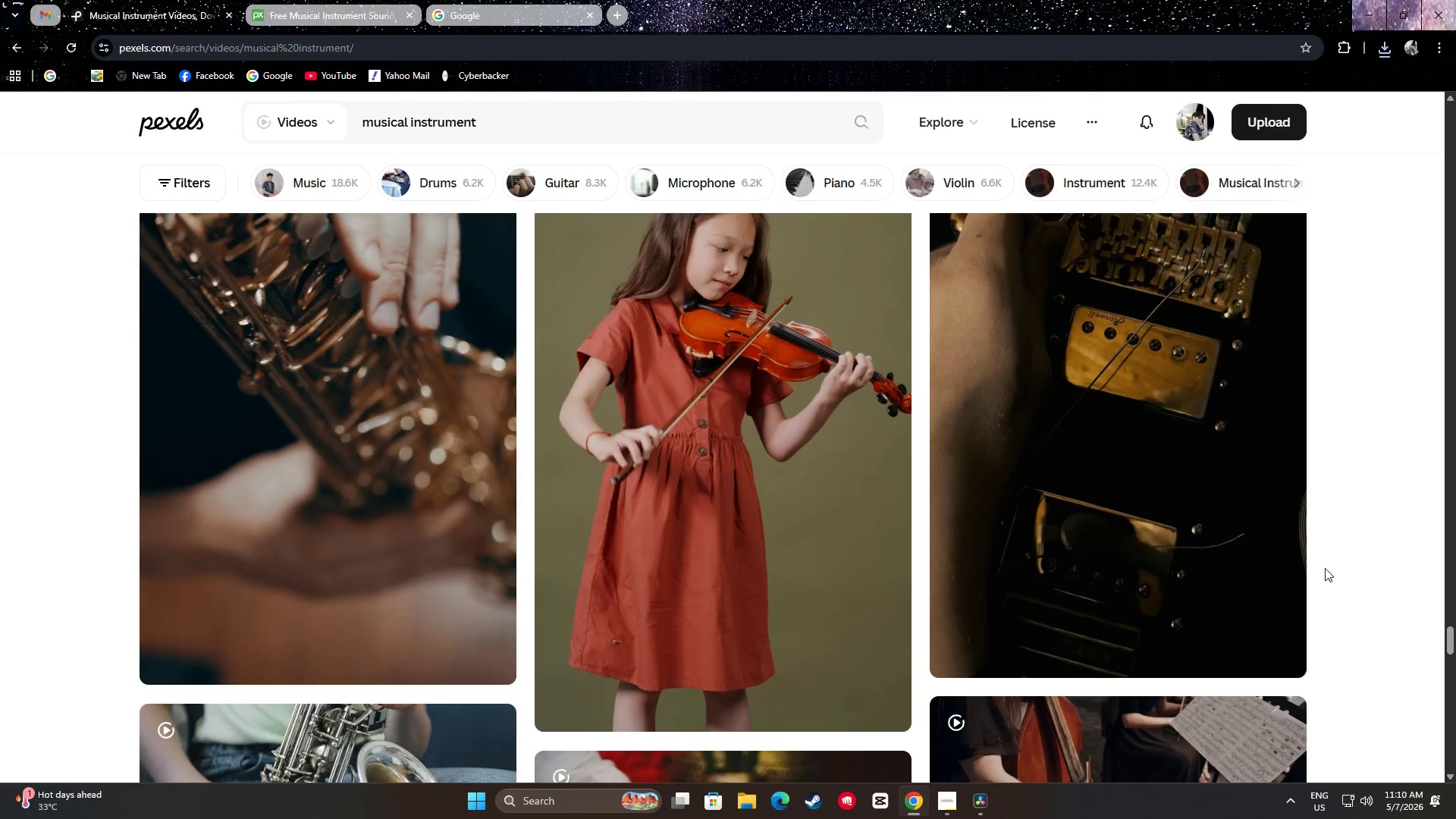 
scroll: coordinate [1304, 552], scroll_direction: up, amount: 2.0
 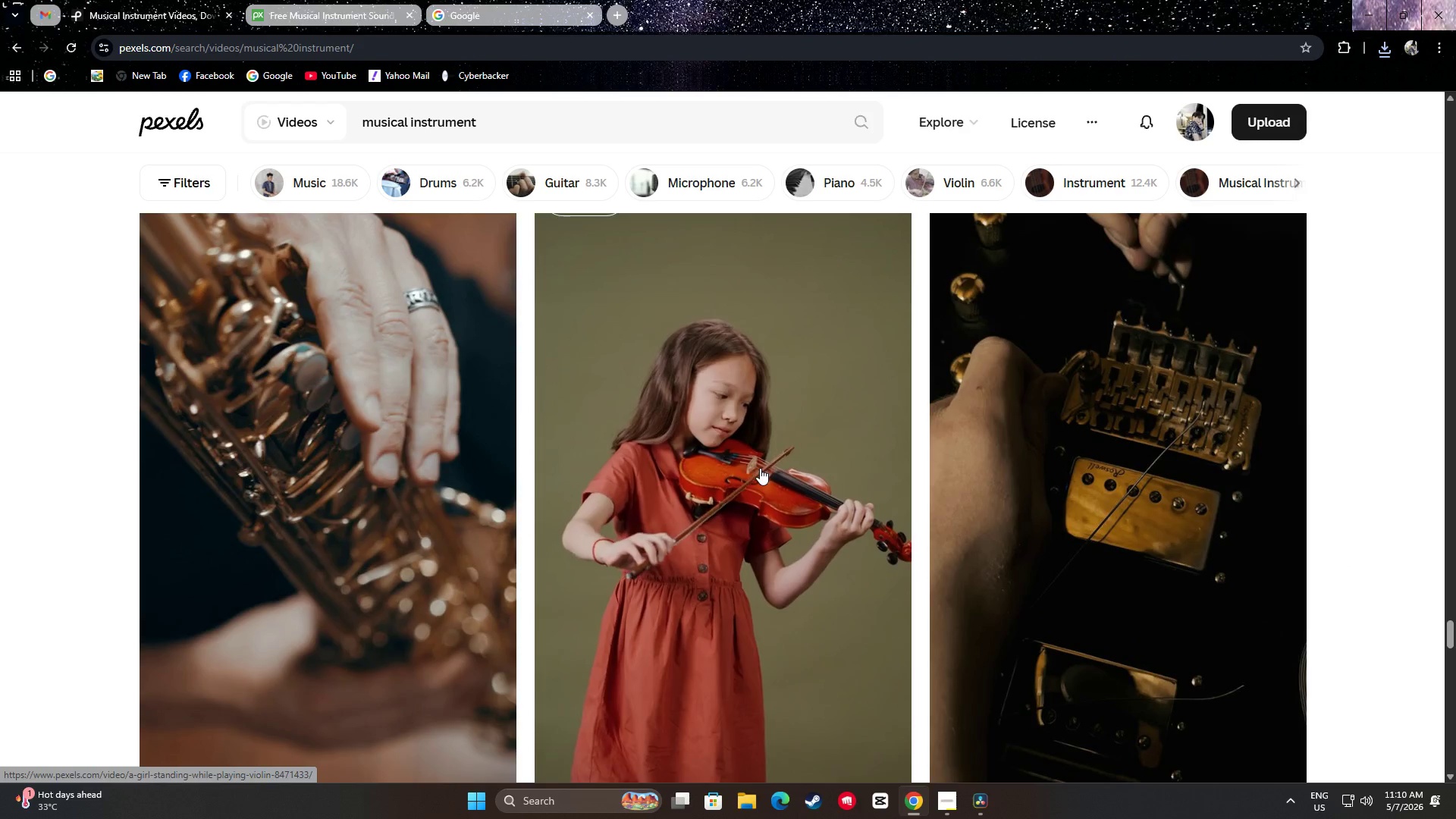 
wait(6.72)
 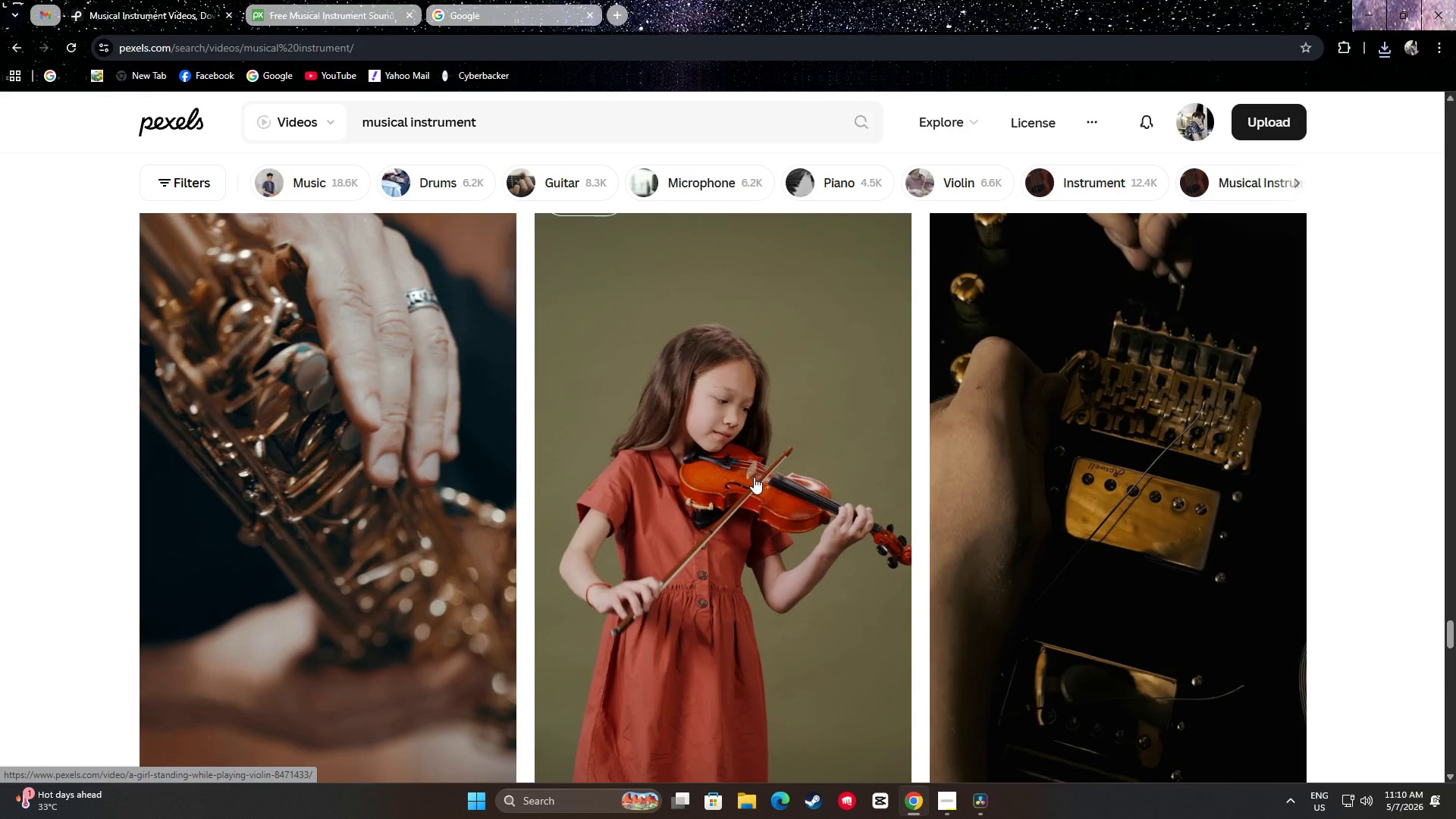 
scroll: coordinate [1442, 514], scroll_direction: down, amount: 9.0
 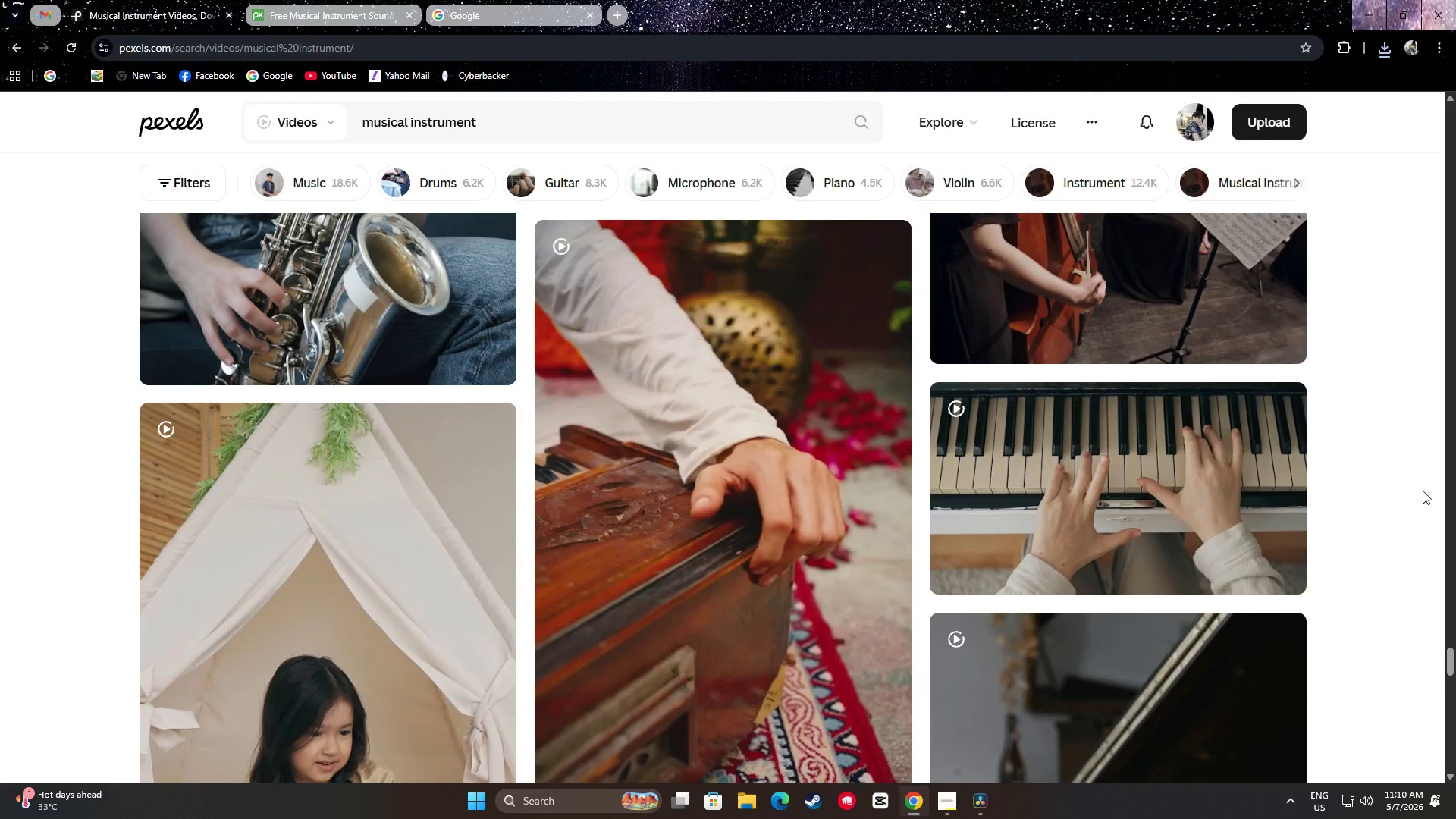 
scroll: coordinate [1414, 467], scroll_direction: up, amount: 2.0
 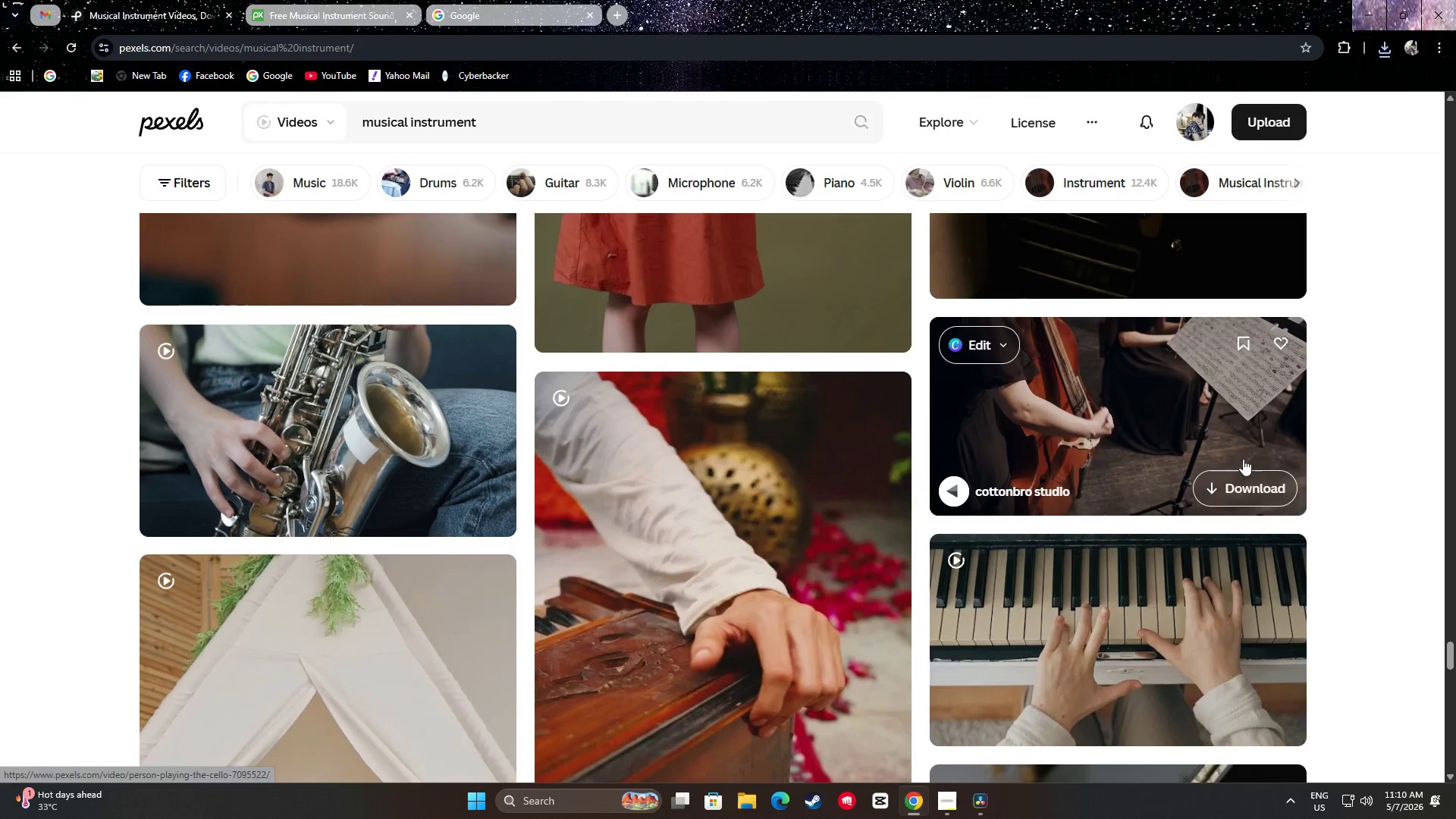 
wait(8.35)
 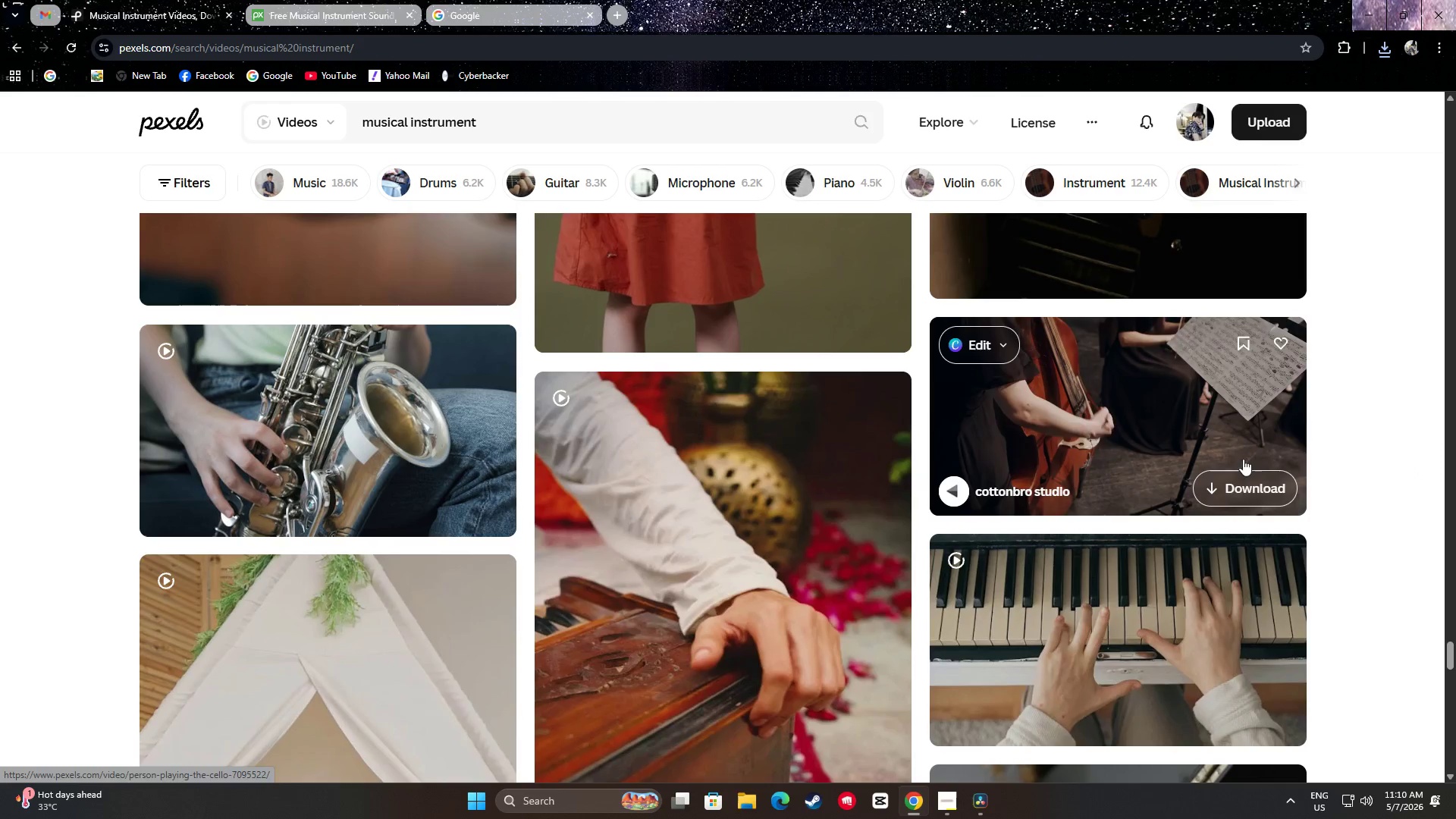 
left_click([1249, 485])
 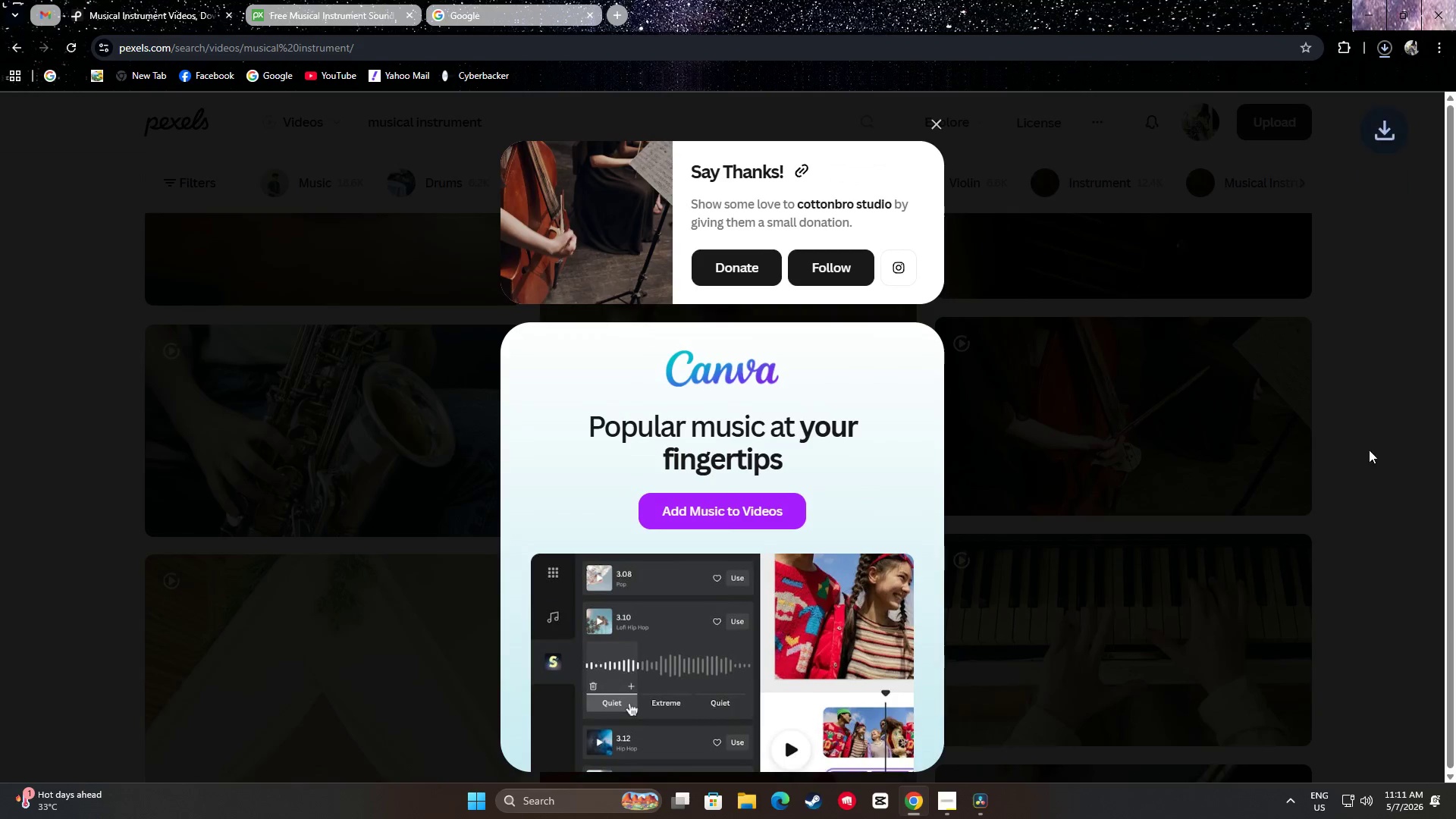 
scroll: coordinate [1360, 497], scroll_direction: down, amount: 9.0
 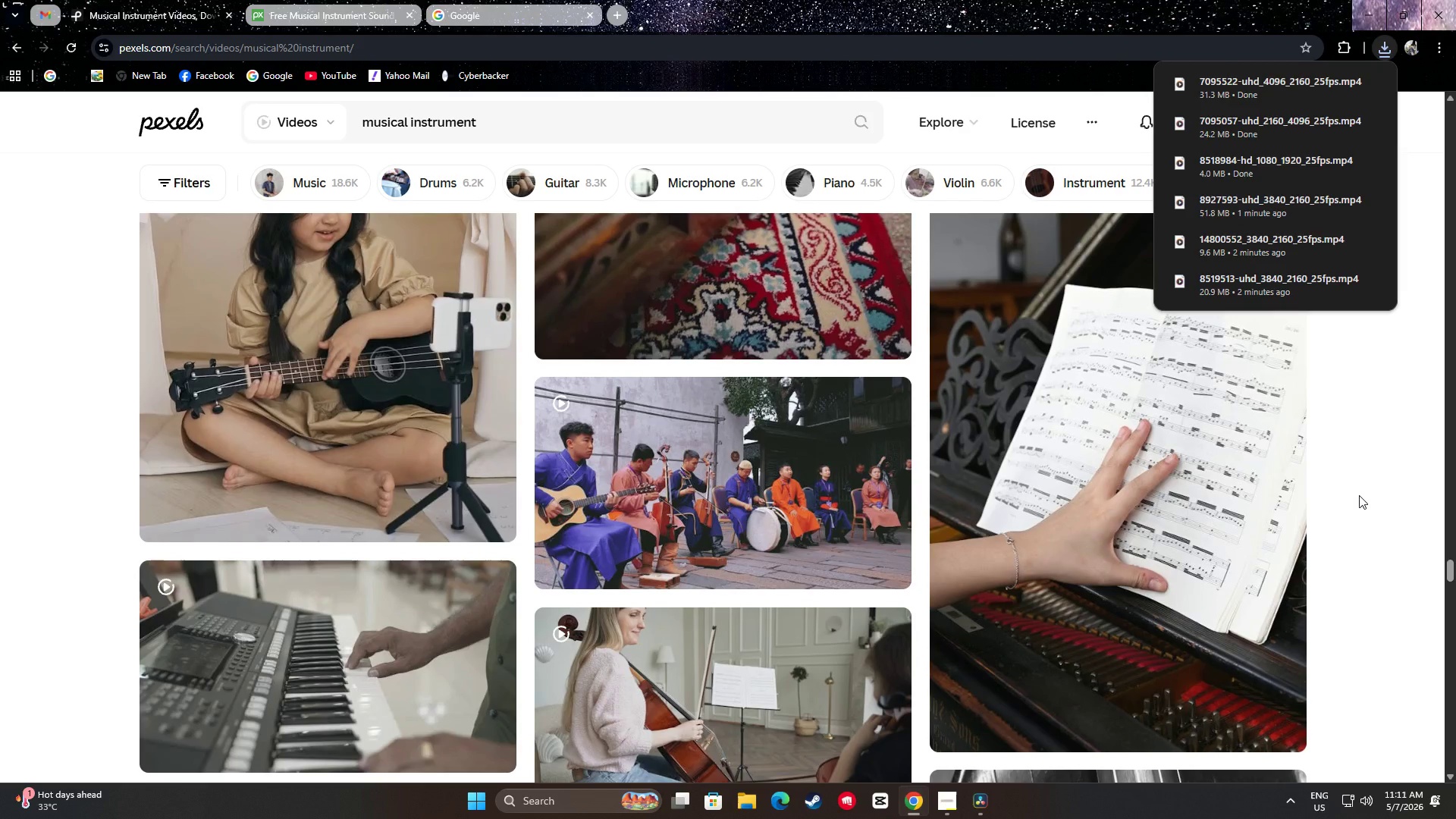 
left_click([1369, 474])
 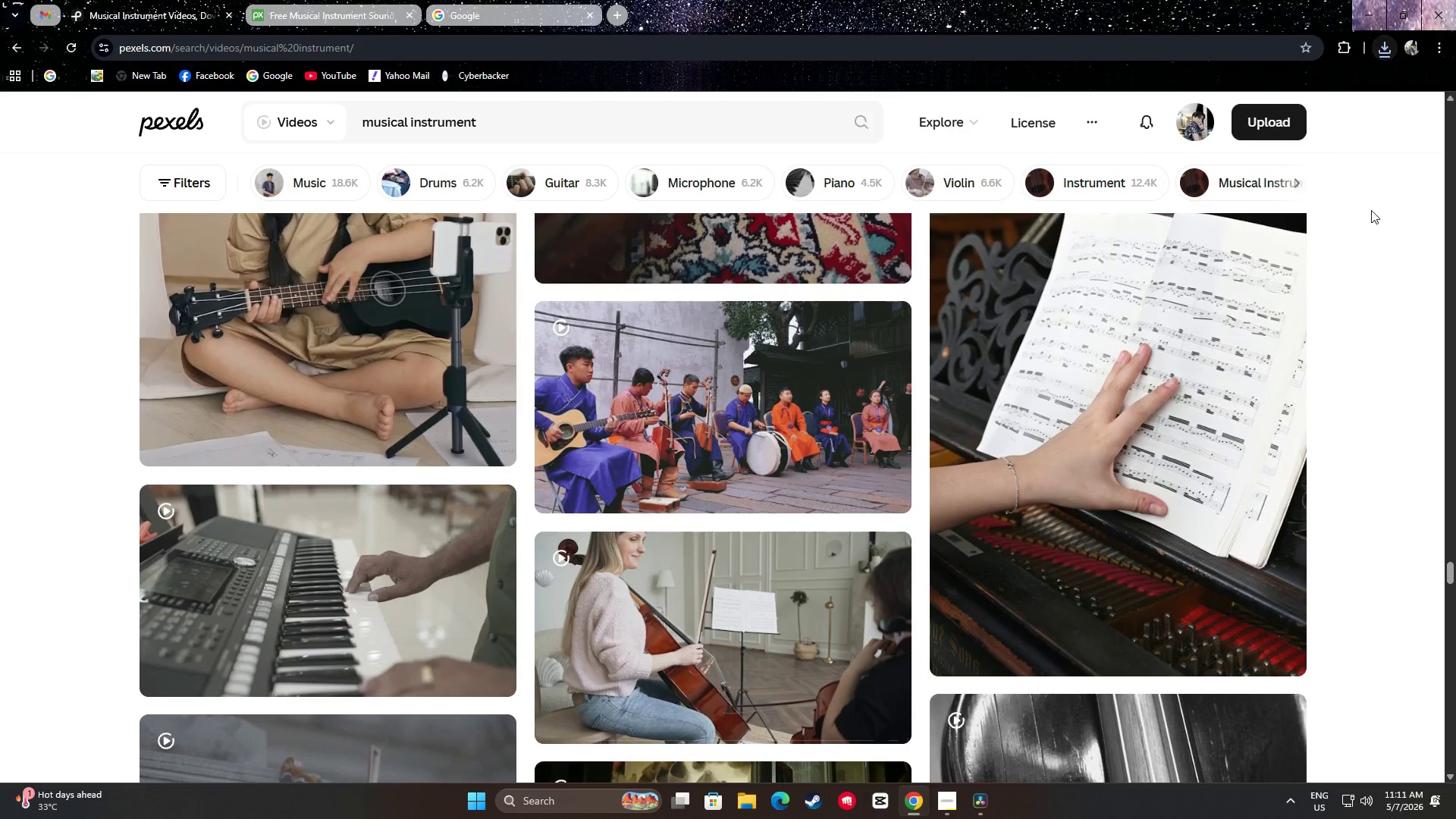 
scroll: coordinate [1359, 495], scroll_direction: down, amount: 1.0
 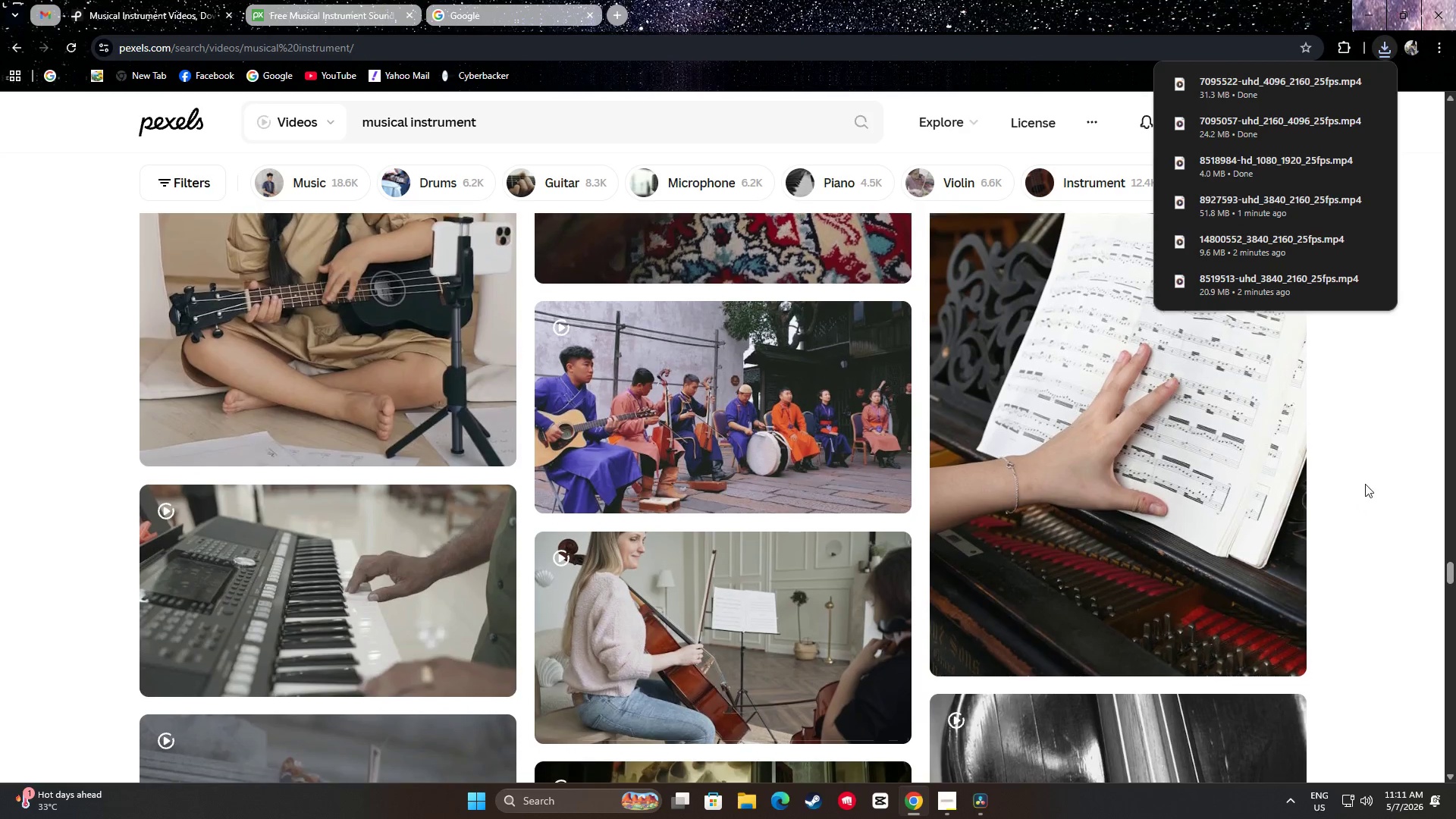 
left_click([1371, 220])
 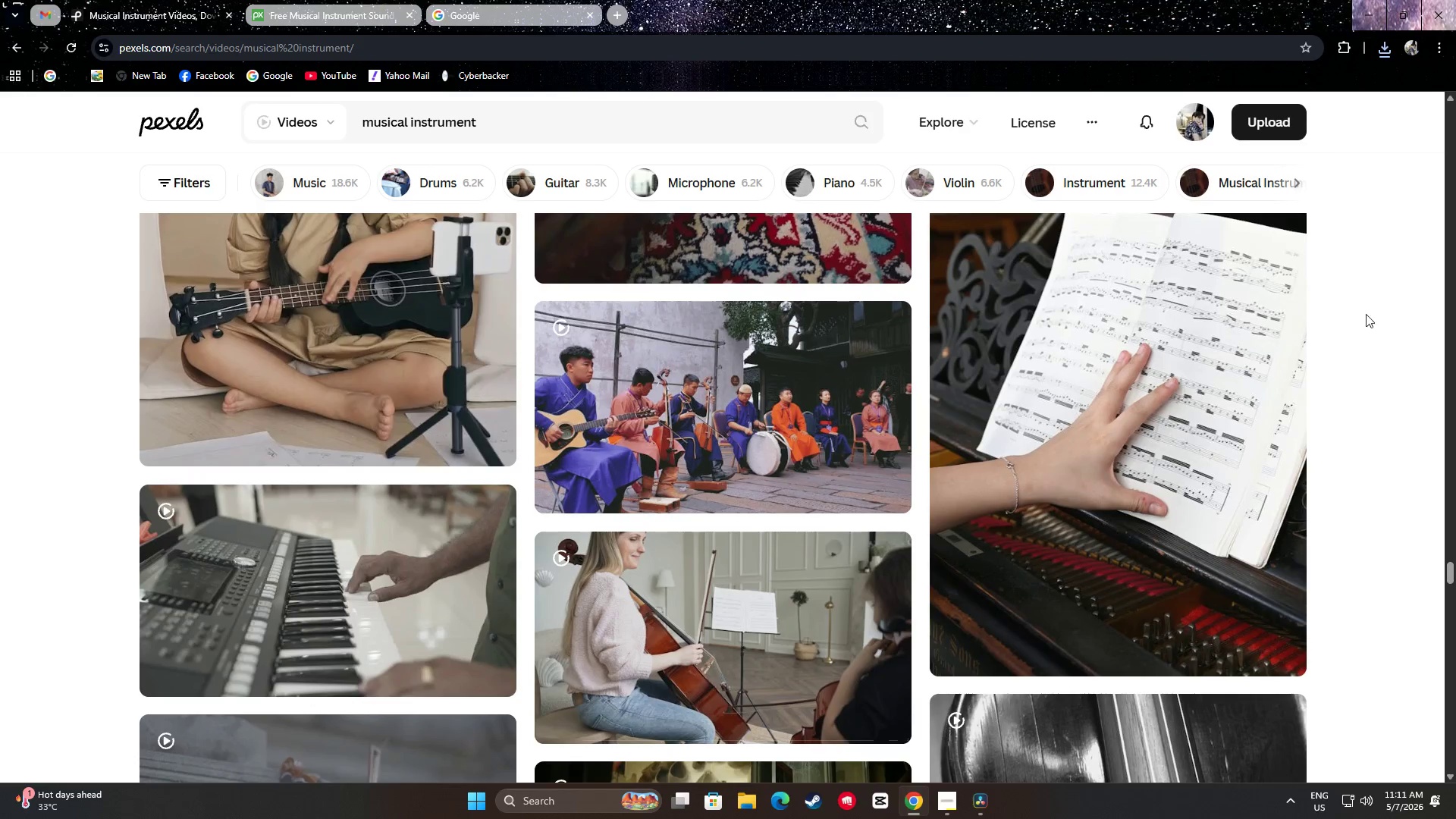 
scroll: coordinate [1362, 333], scroll_direction: down, amount: 2.0
 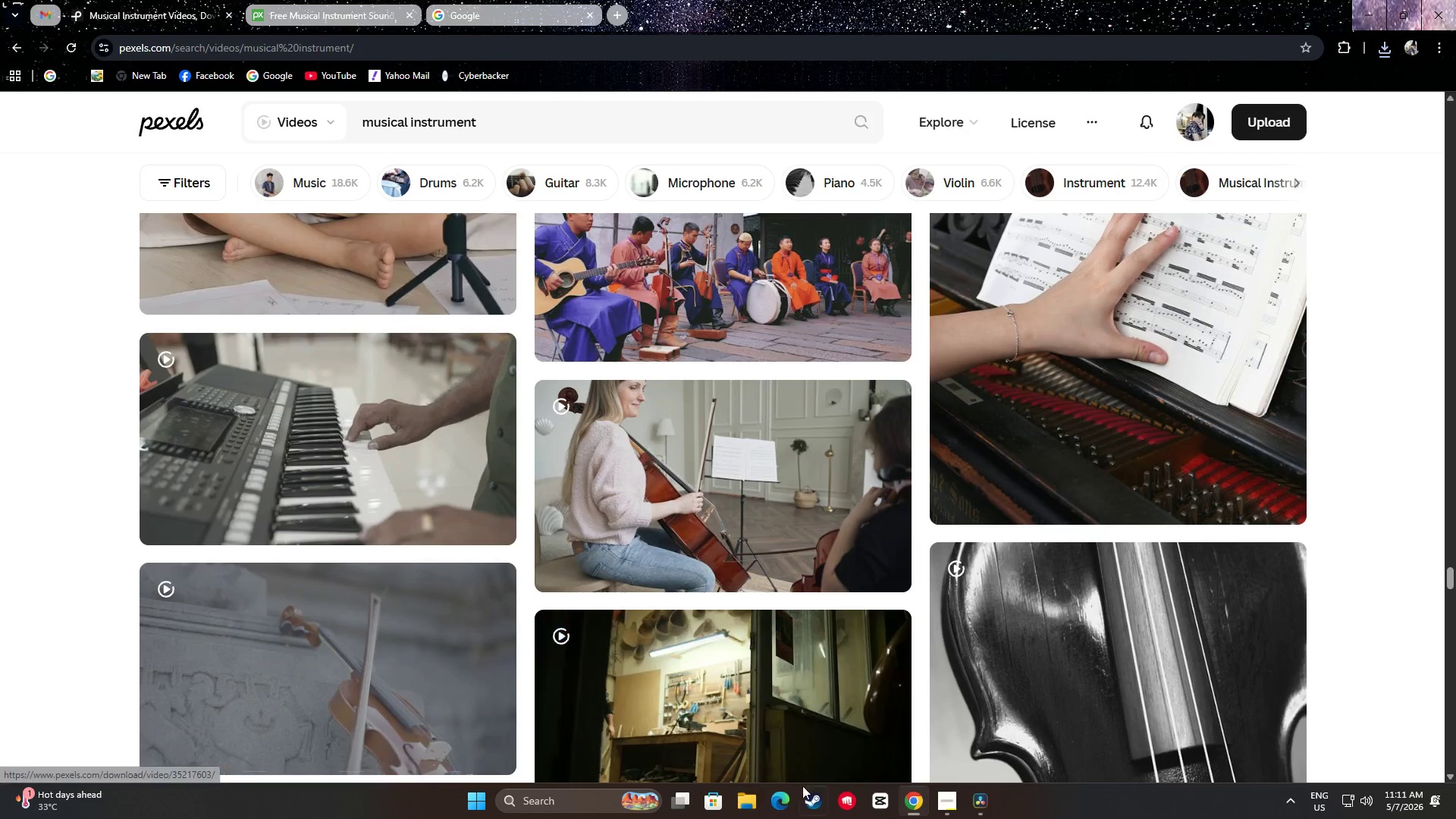 
left_click([749, 801])
 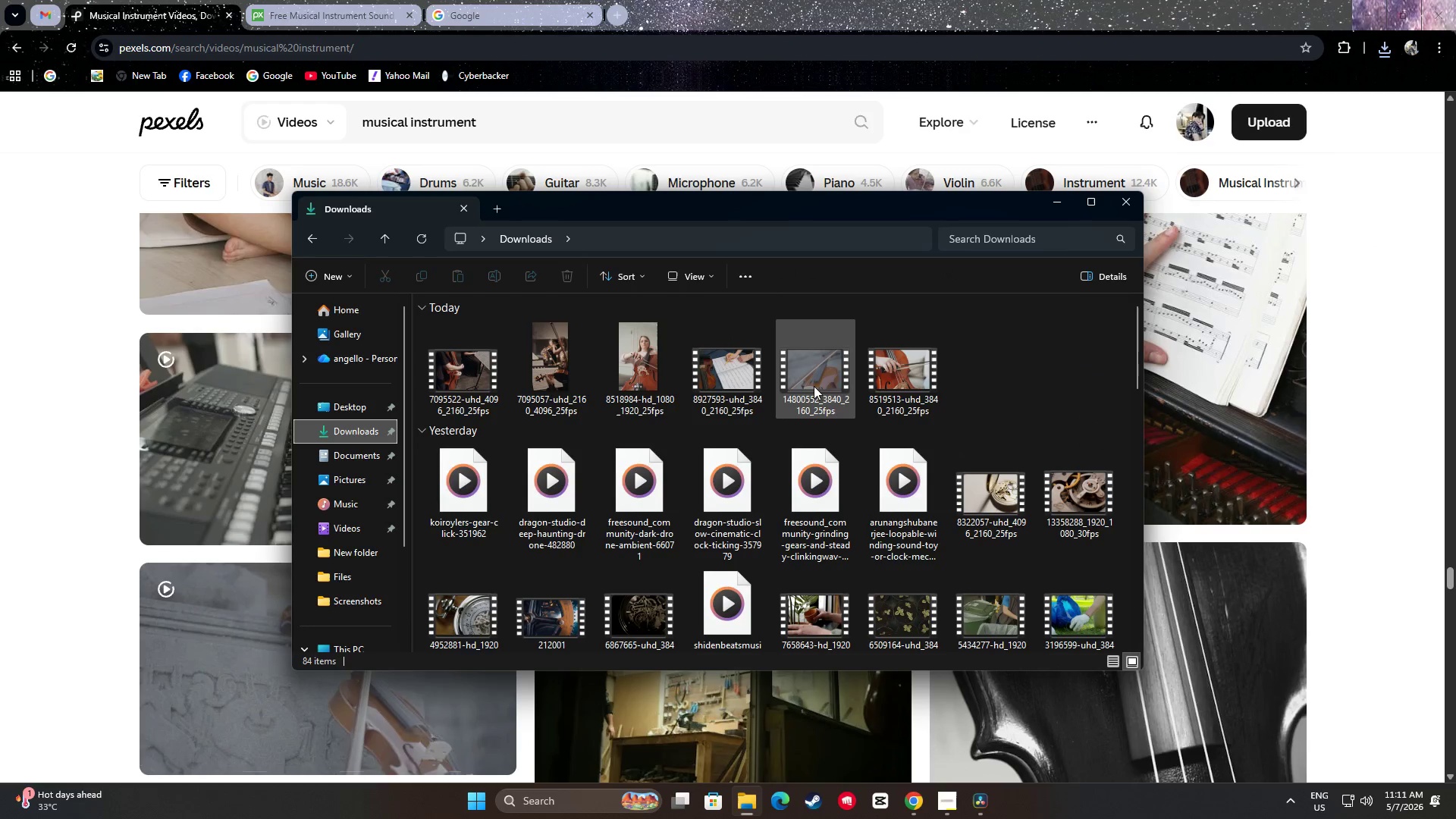 
wait(6.0)
 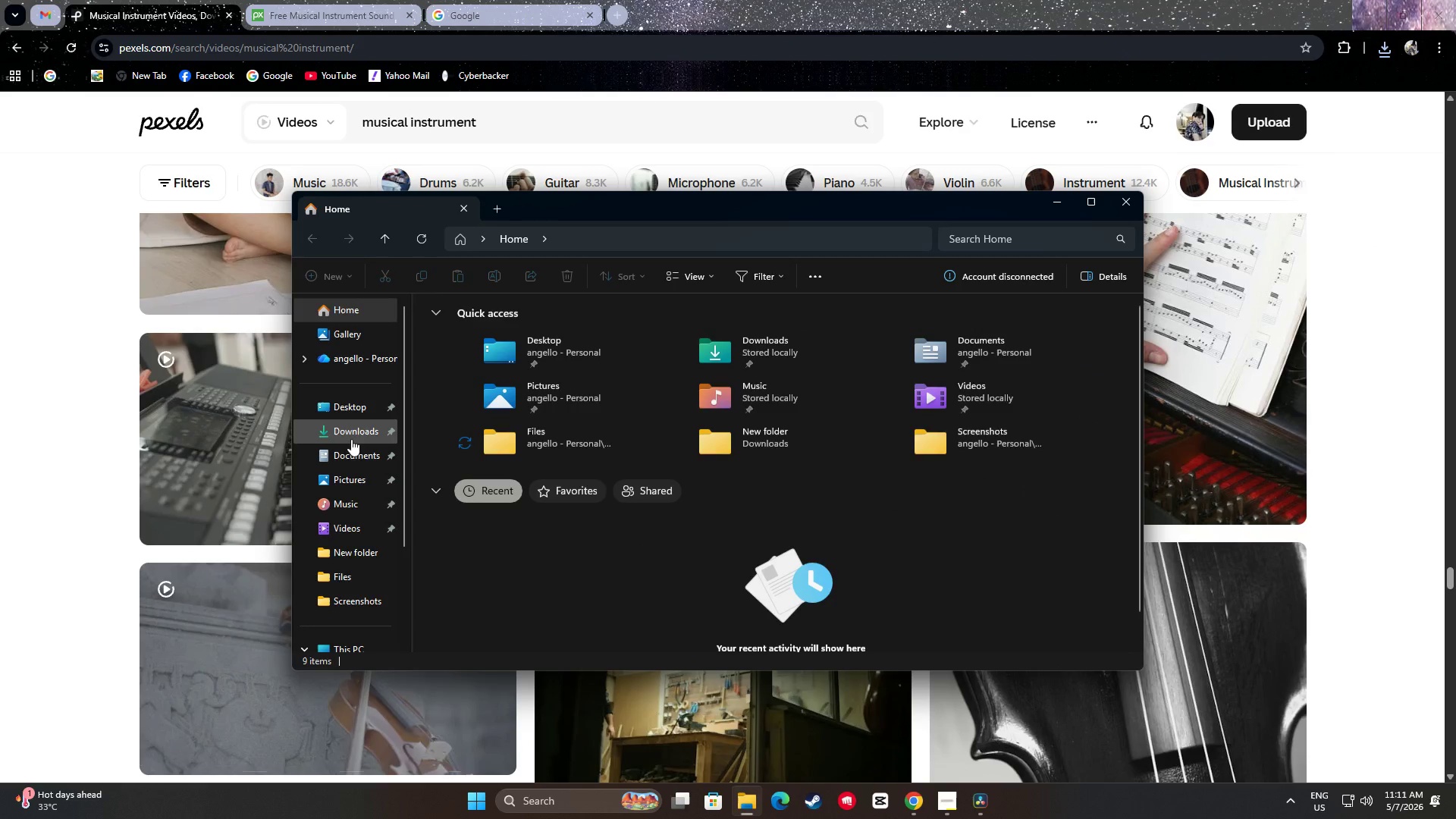 
double_click([1388, 461])
 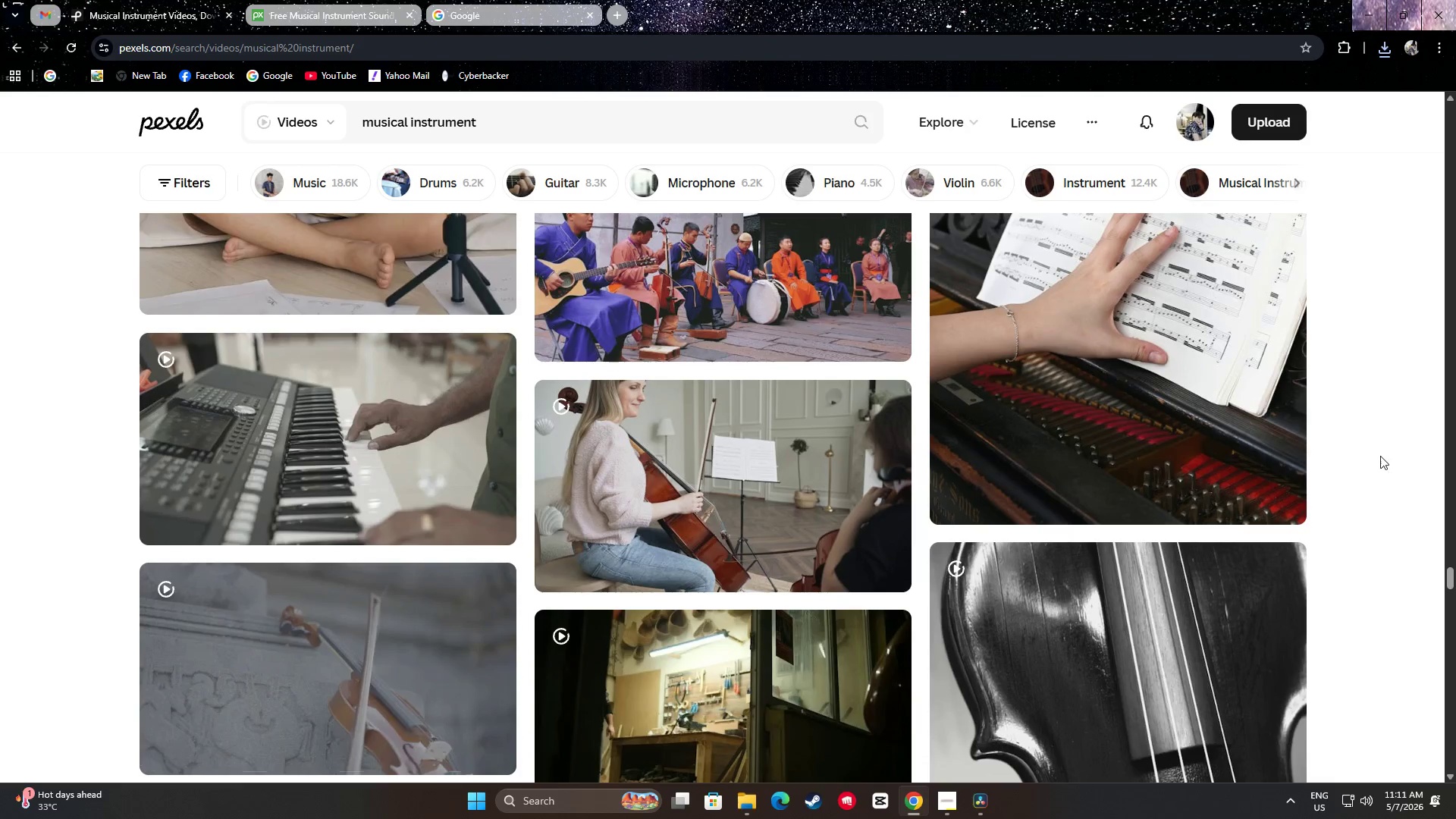 
scroll: coordinate [1391, 451], scroll_direction: down, amount: 6.0
 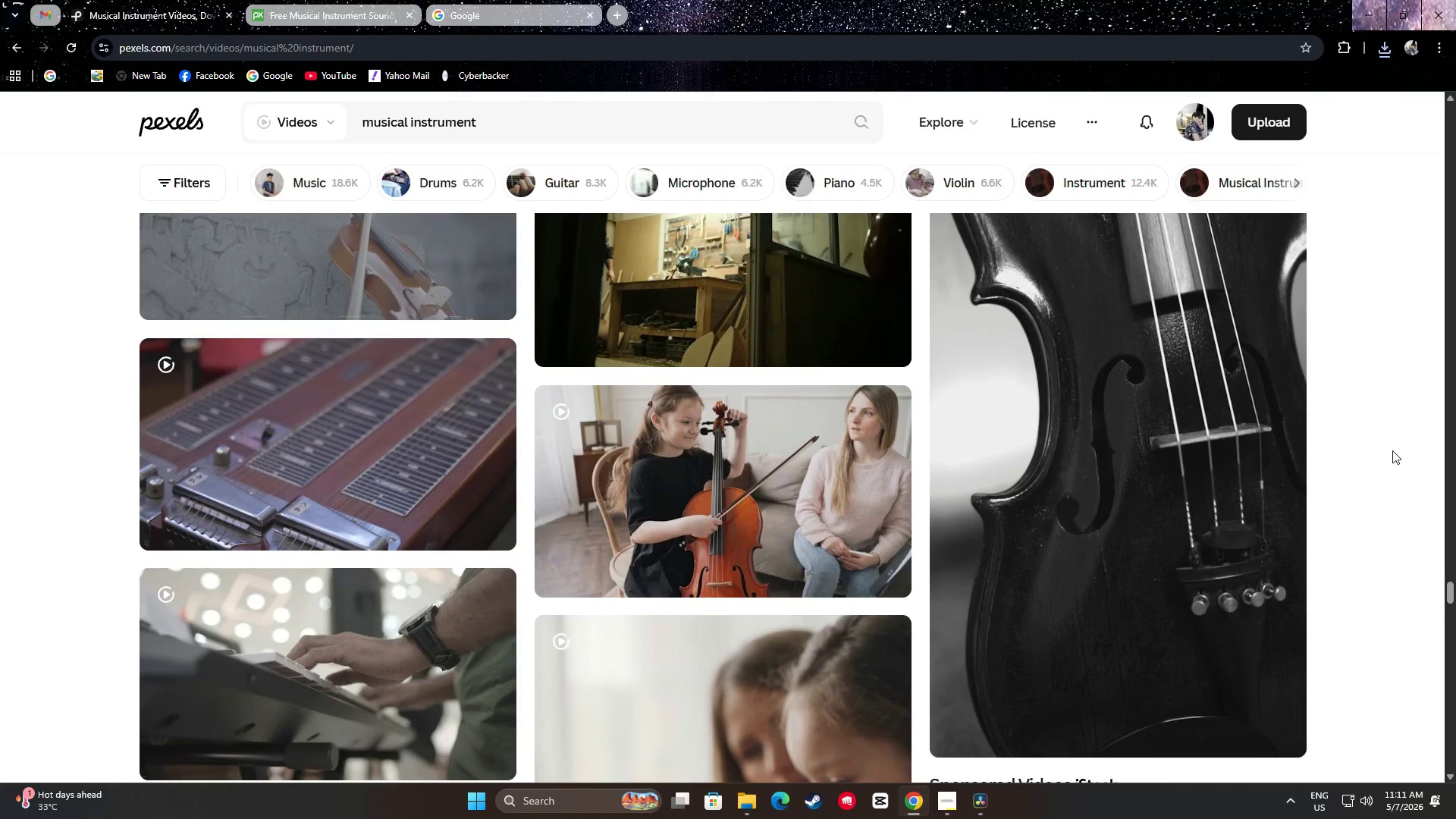 
scroll: coordinate [1392, 445], scroll_direction: up, amount: 3.0
 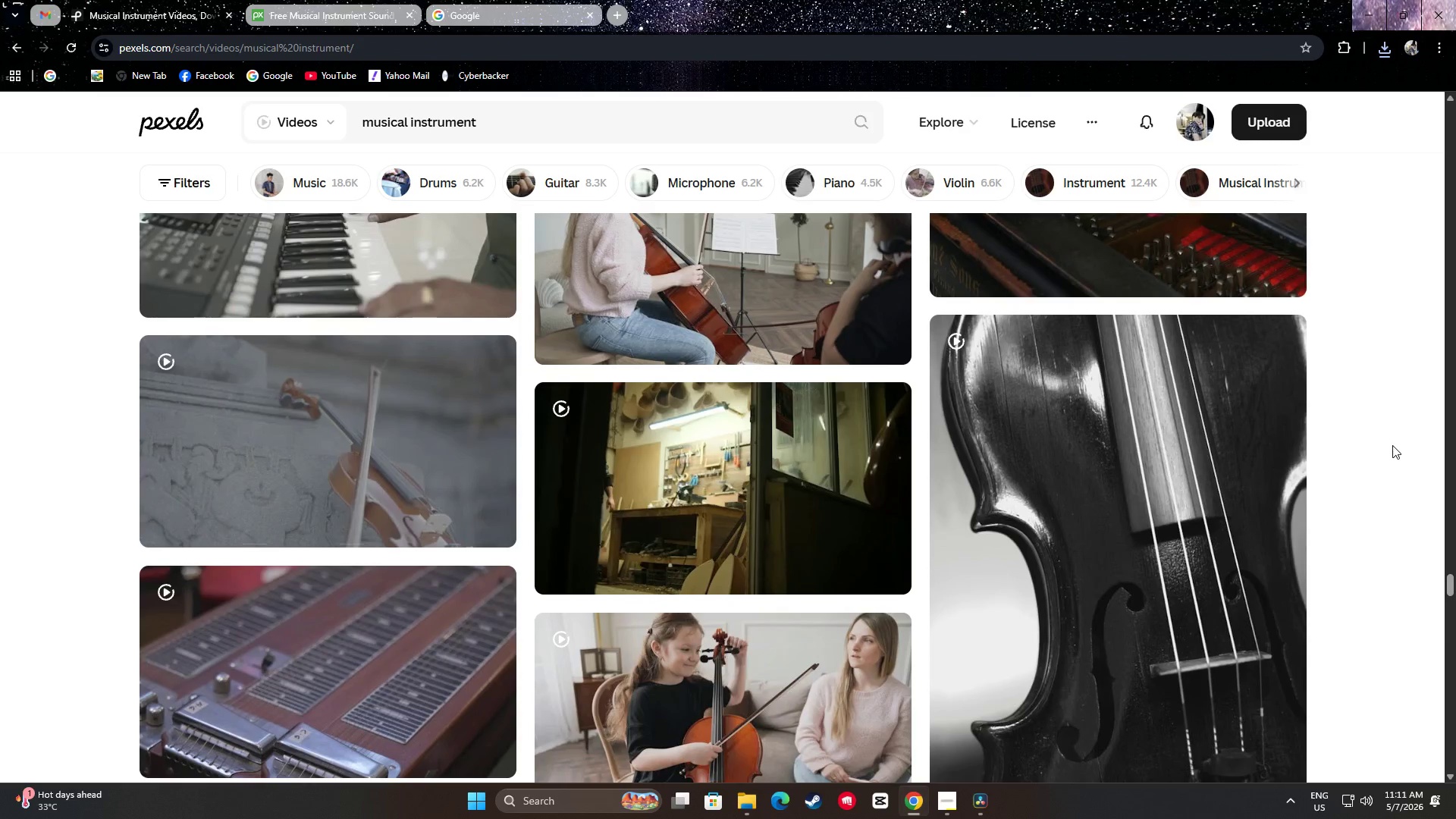 
scroll: coordinate [1389, 440], scroll_direction: down, amount: 26.0
 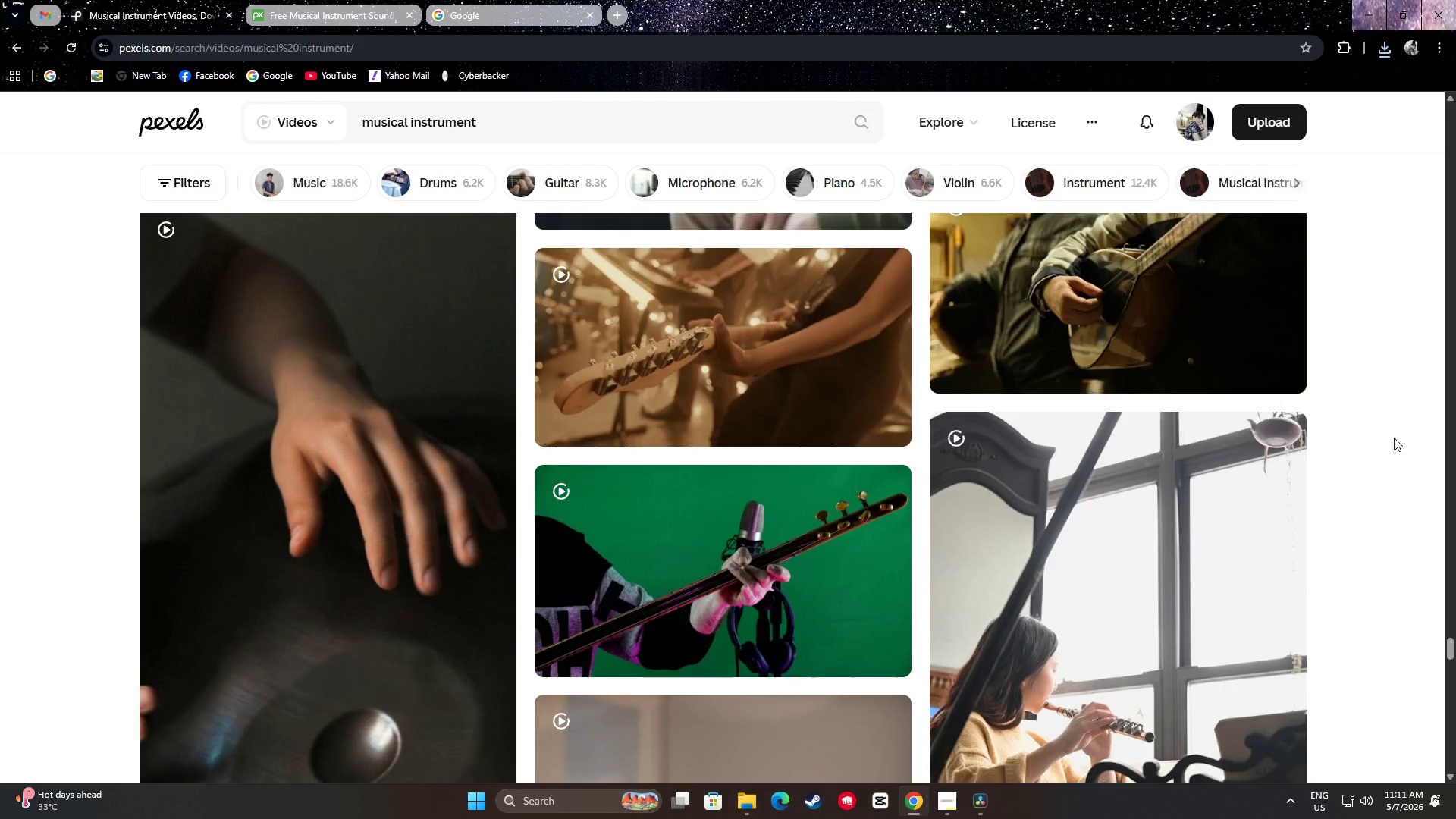 
scroll: coordinate [1398, 453], scroll_direction: down, amount: 20.0
 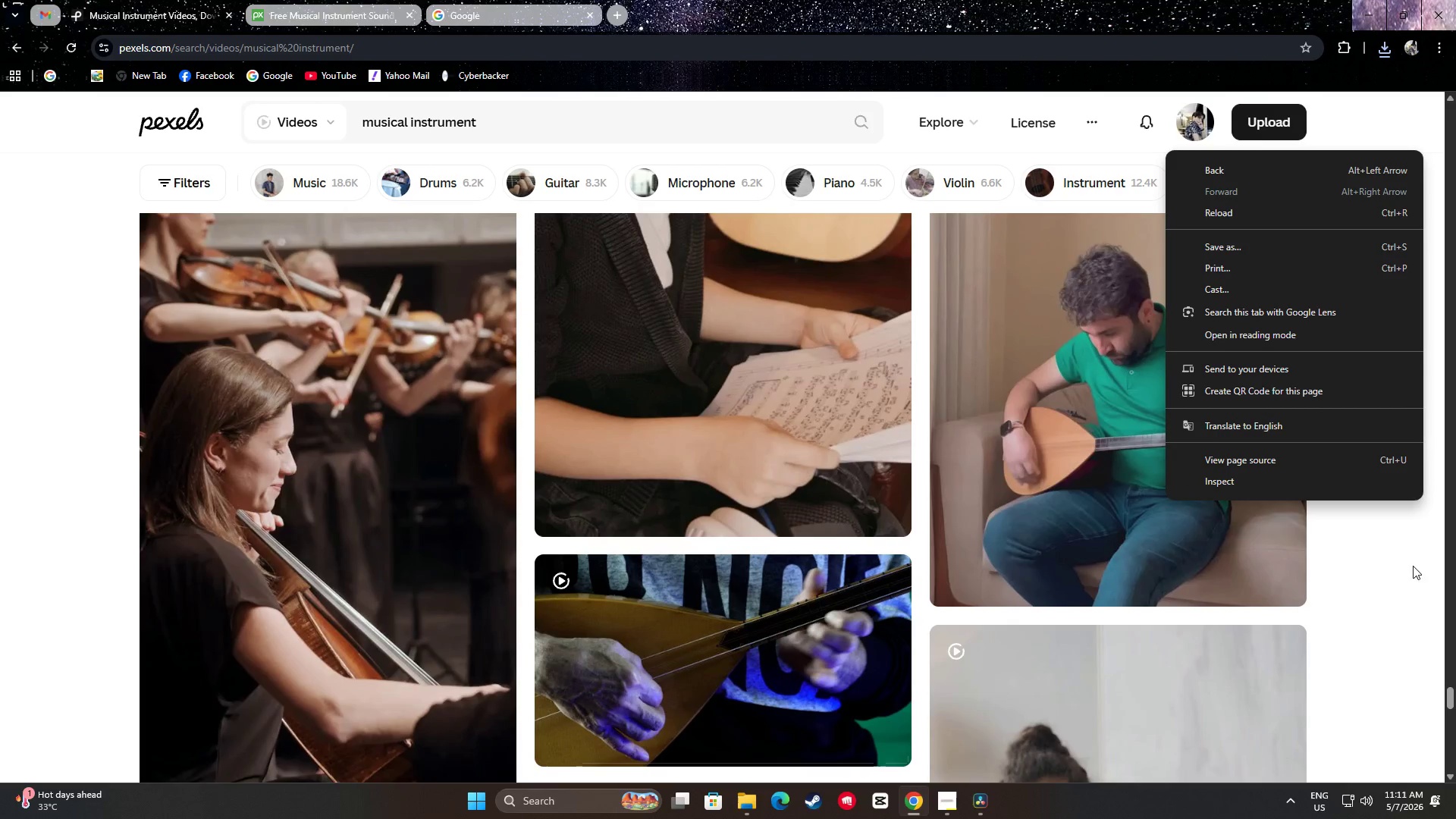 
left_click([1385, 606])
 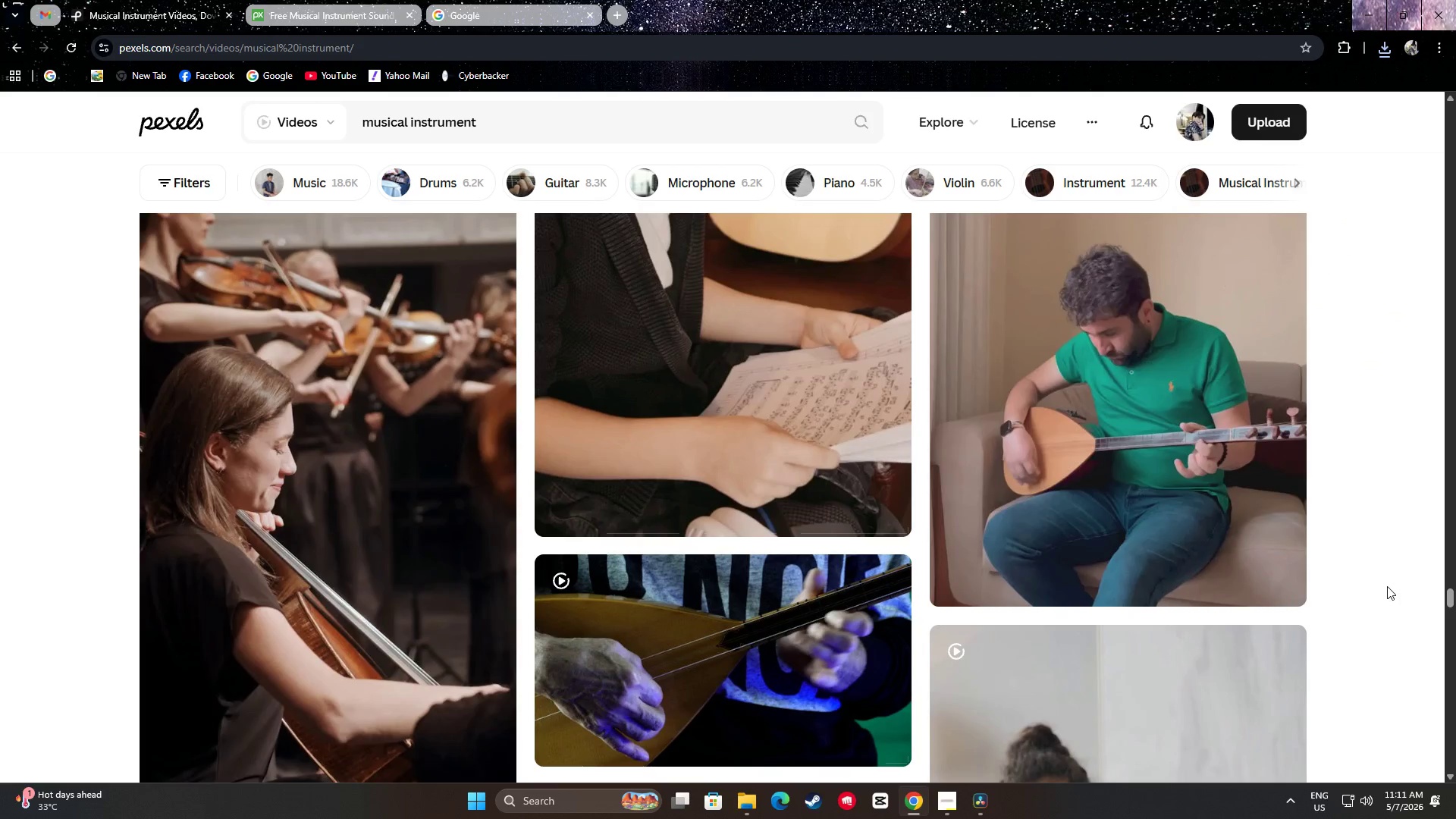 
scroll: coordinate [1386, 585], scroll_direction: up, amount: 1.0
 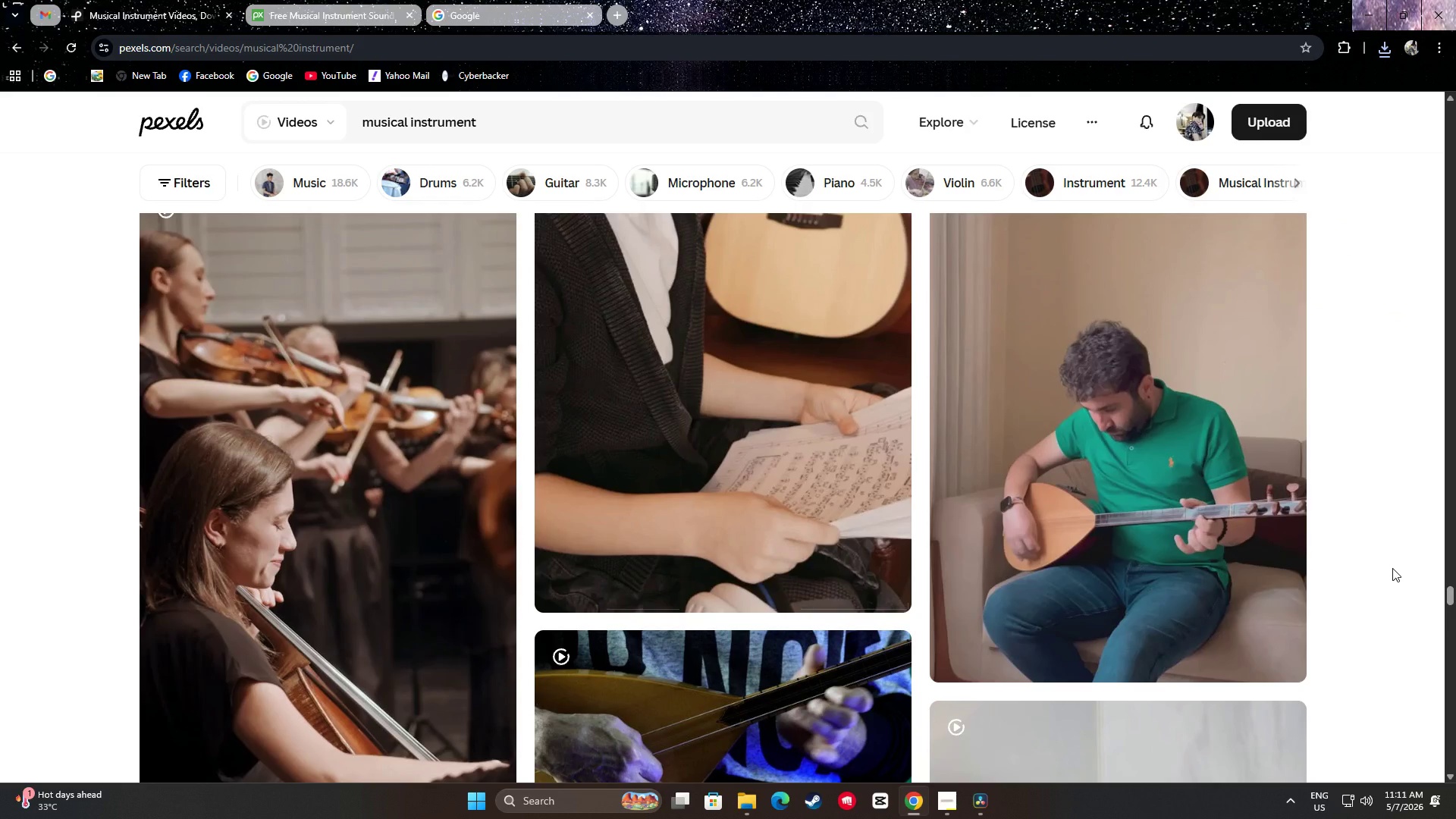 
scroll: coordinate [1392, 566], scroll_direction: down, amount: 19.0
 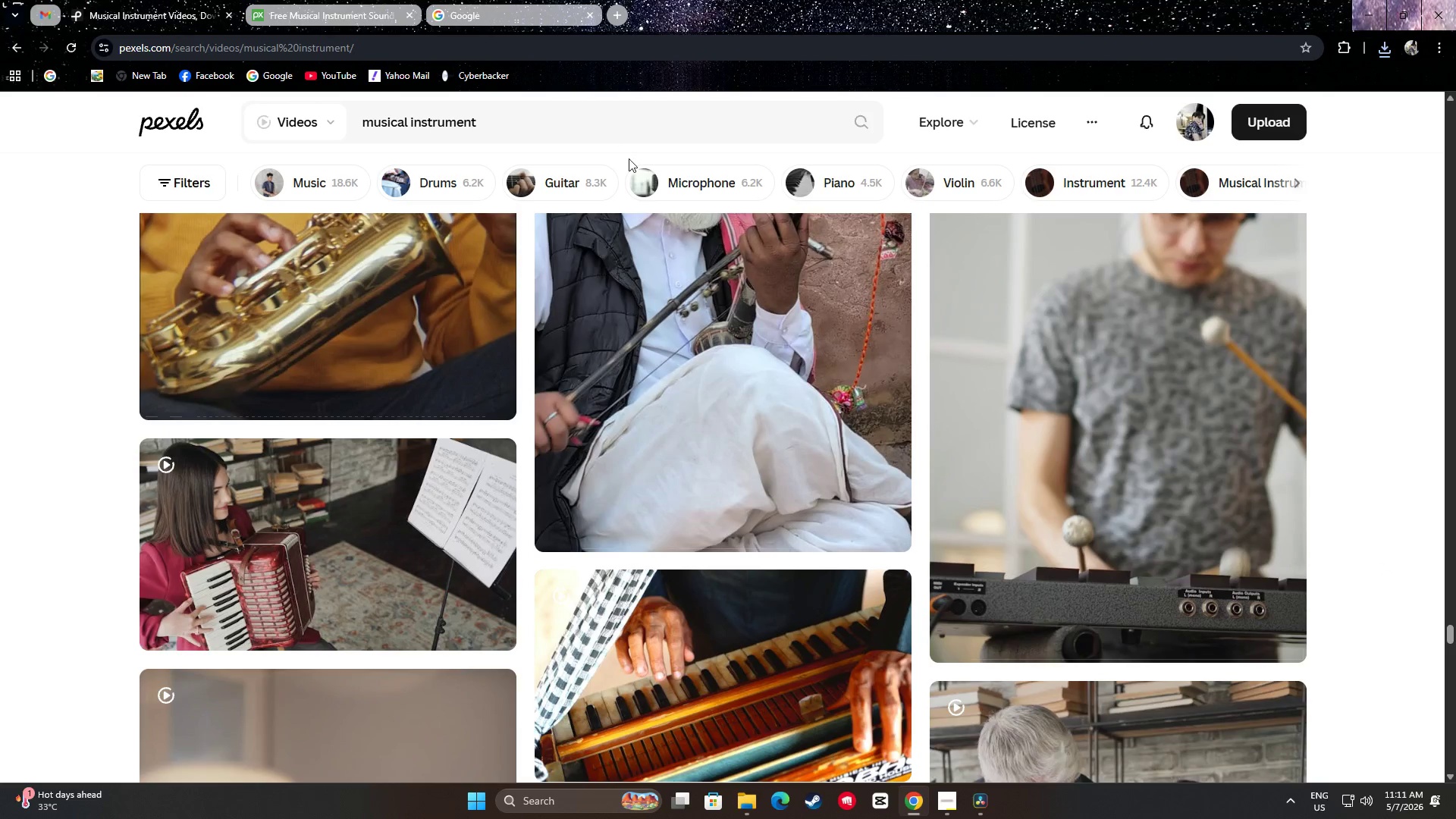 
left_click_drag(start_coordinate=[519, 125], to_coordinate=[317, 108])
 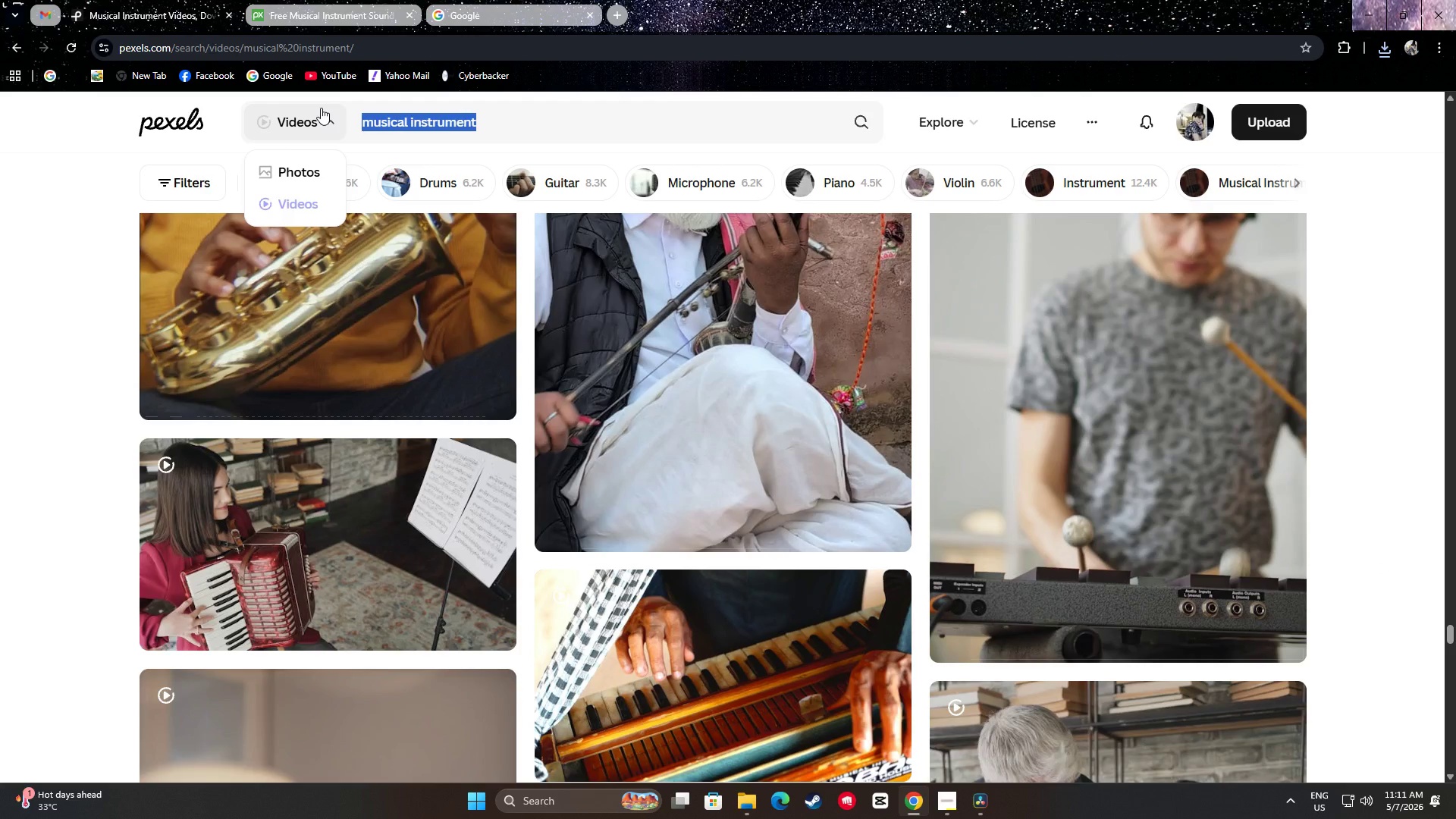 
type(violin)
 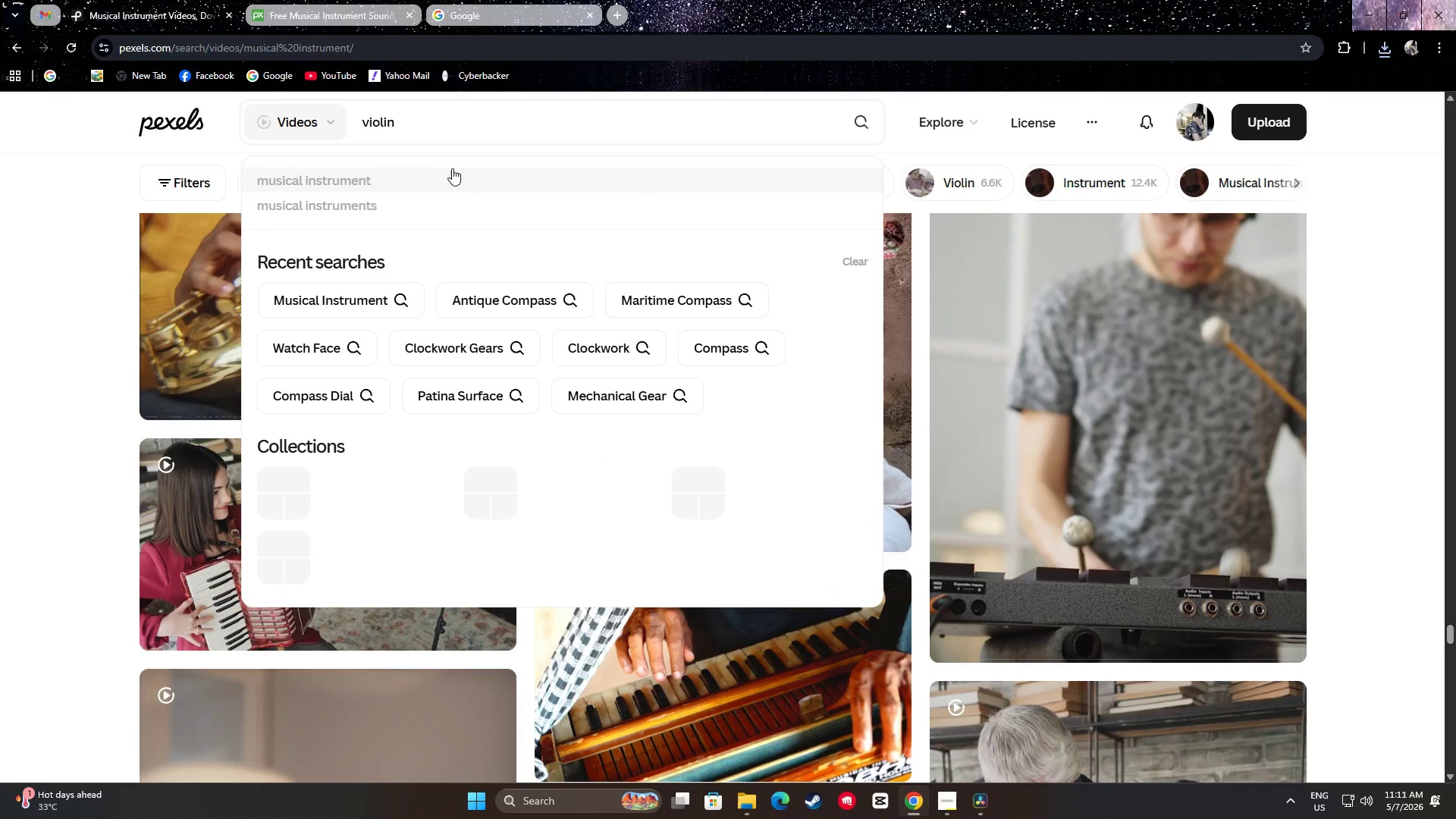 
key(Enter)
 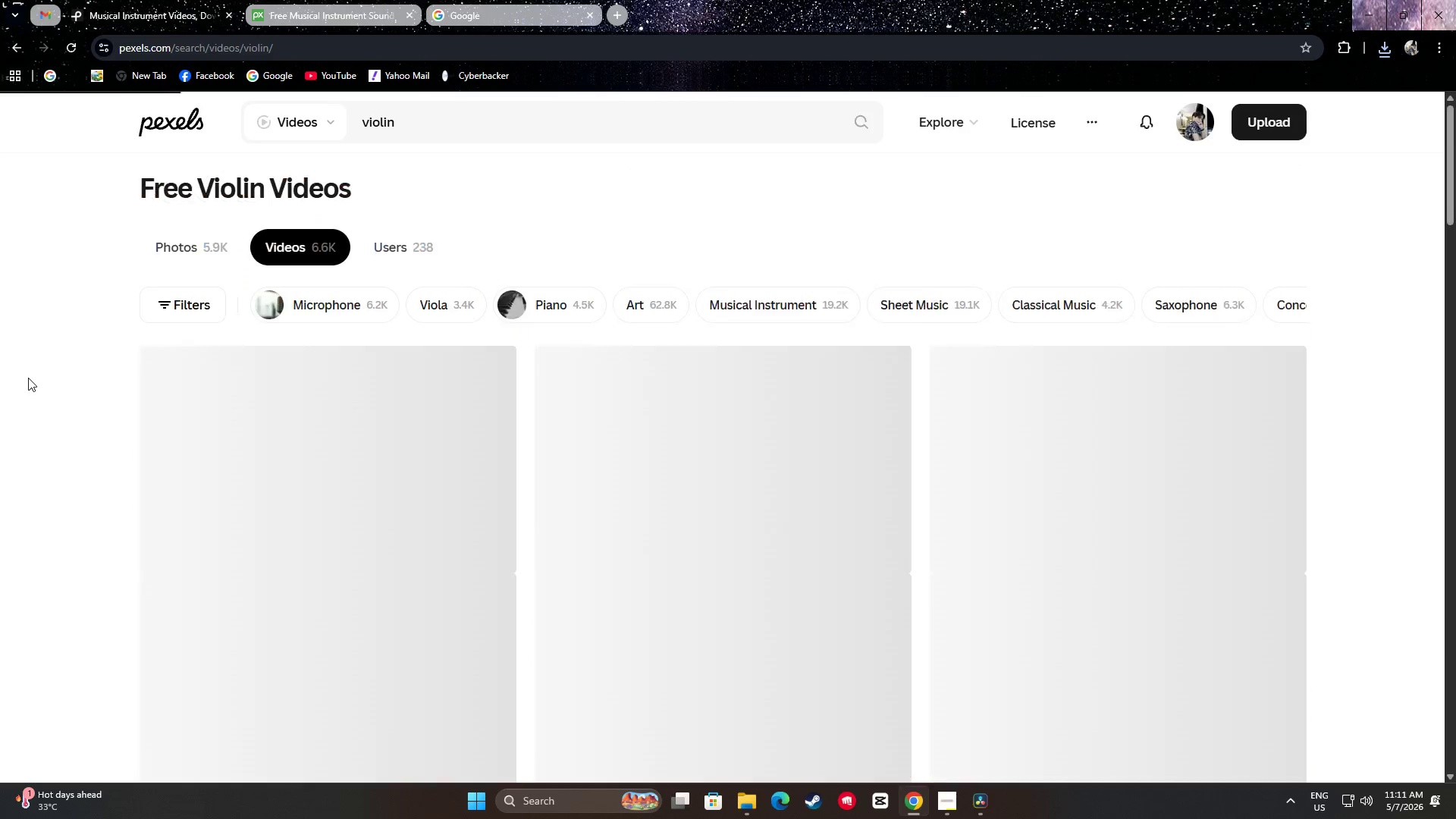 
wait(5.88)
 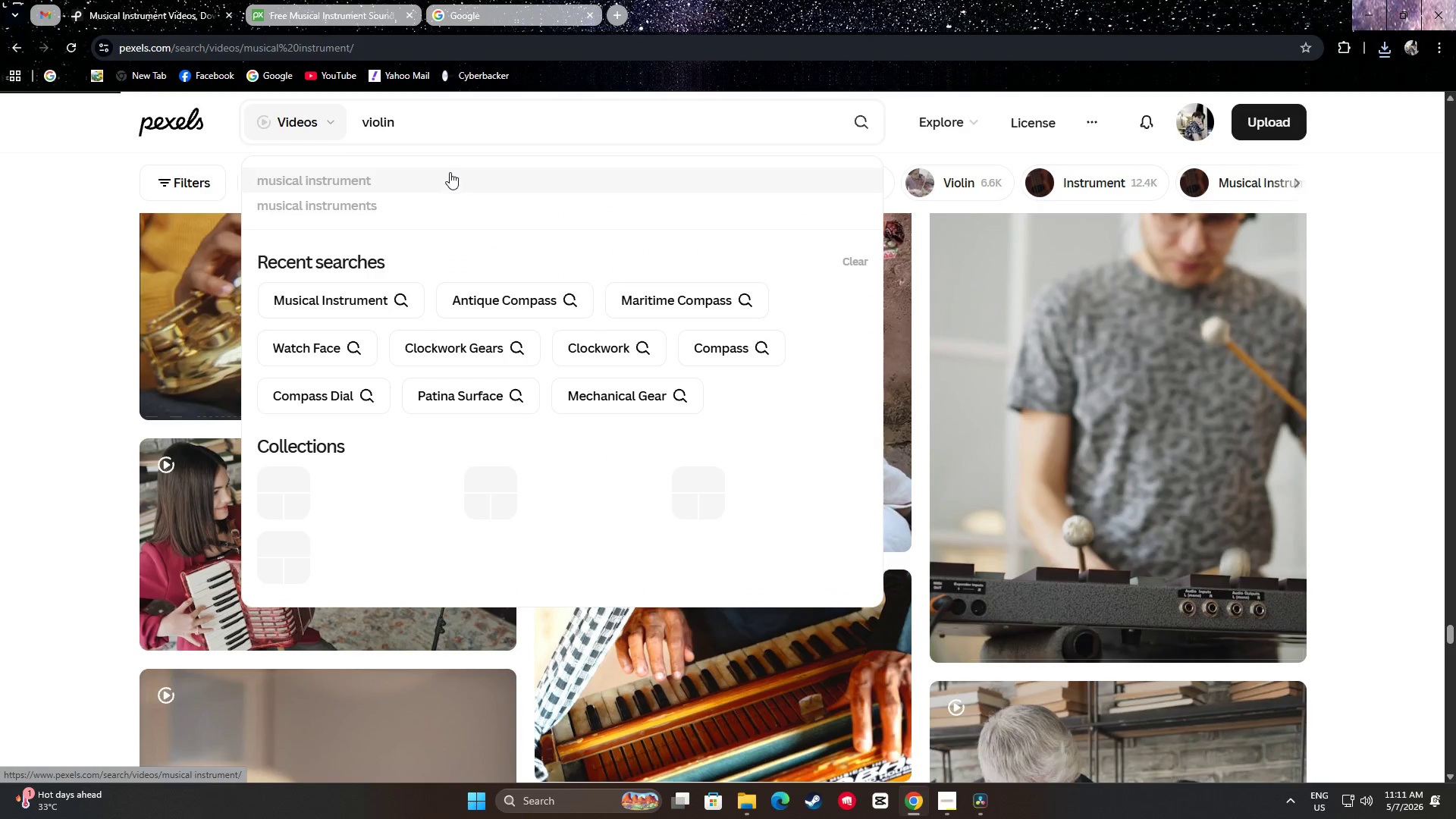 
scroll: coordinate [758, 462], scroll_direction: down, amount: 41.0
 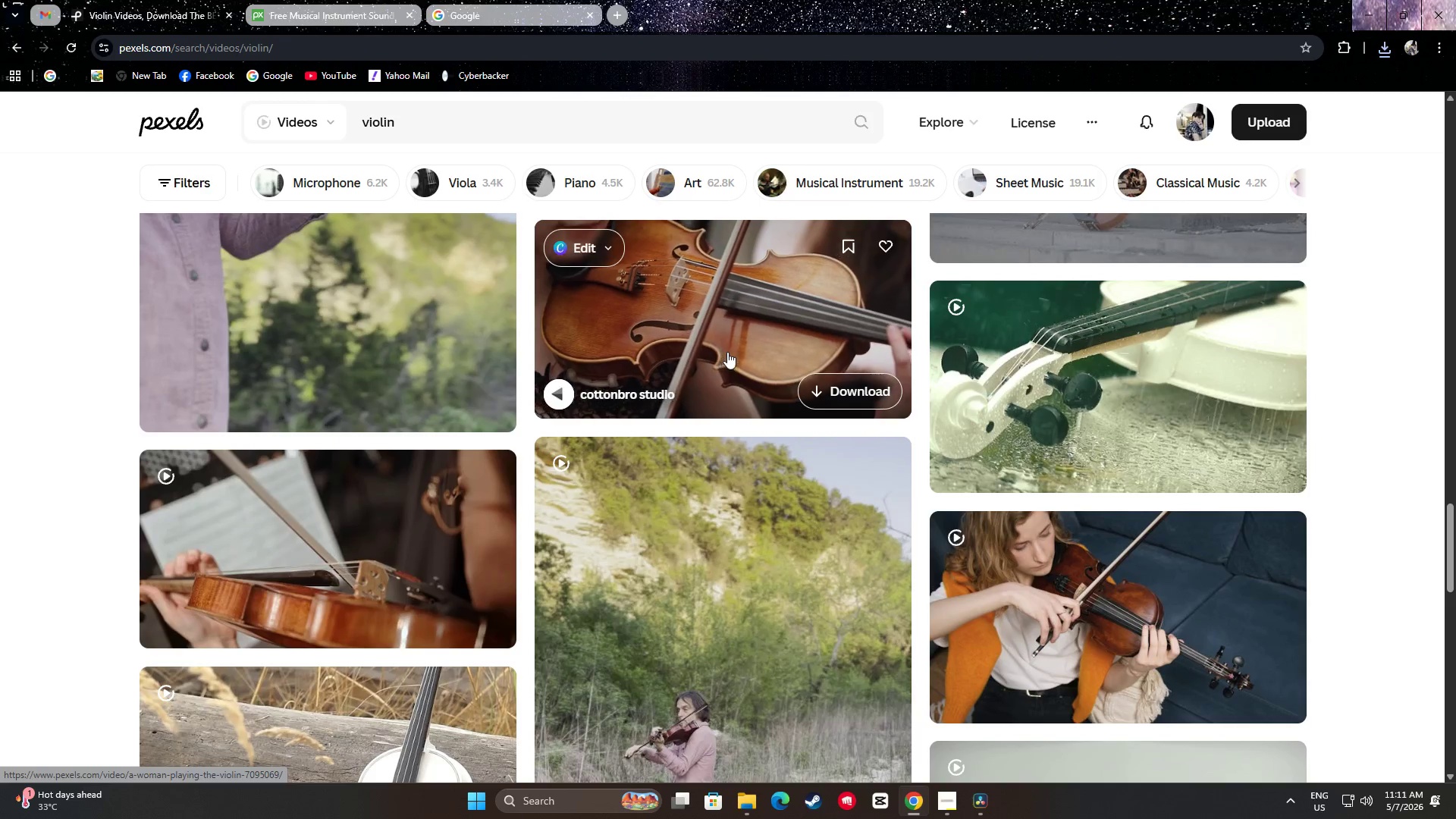 
scroll: coordinate [736, 386], scroll_direction: up, amount: 1.0
 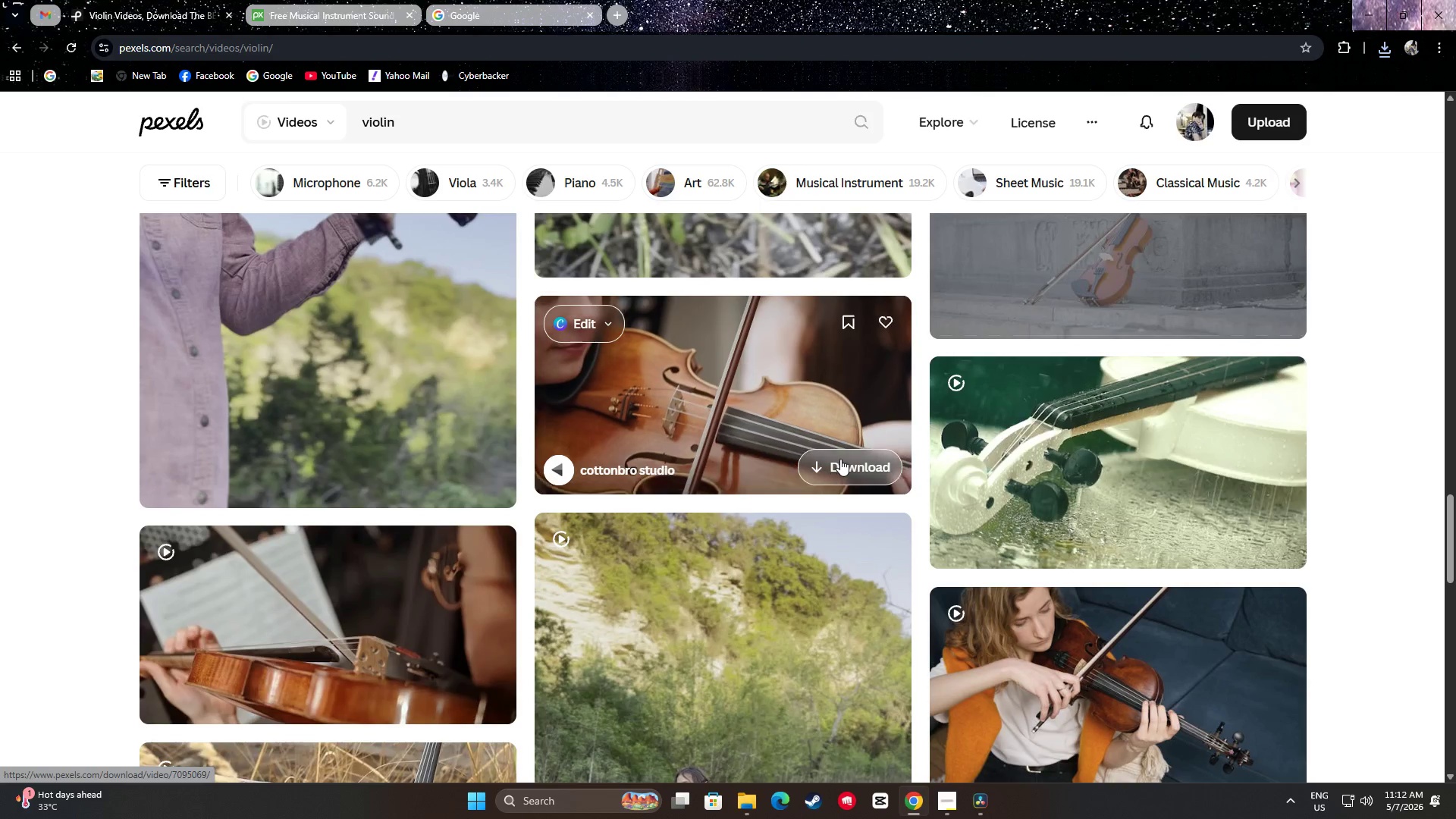 
wait(9.87)
 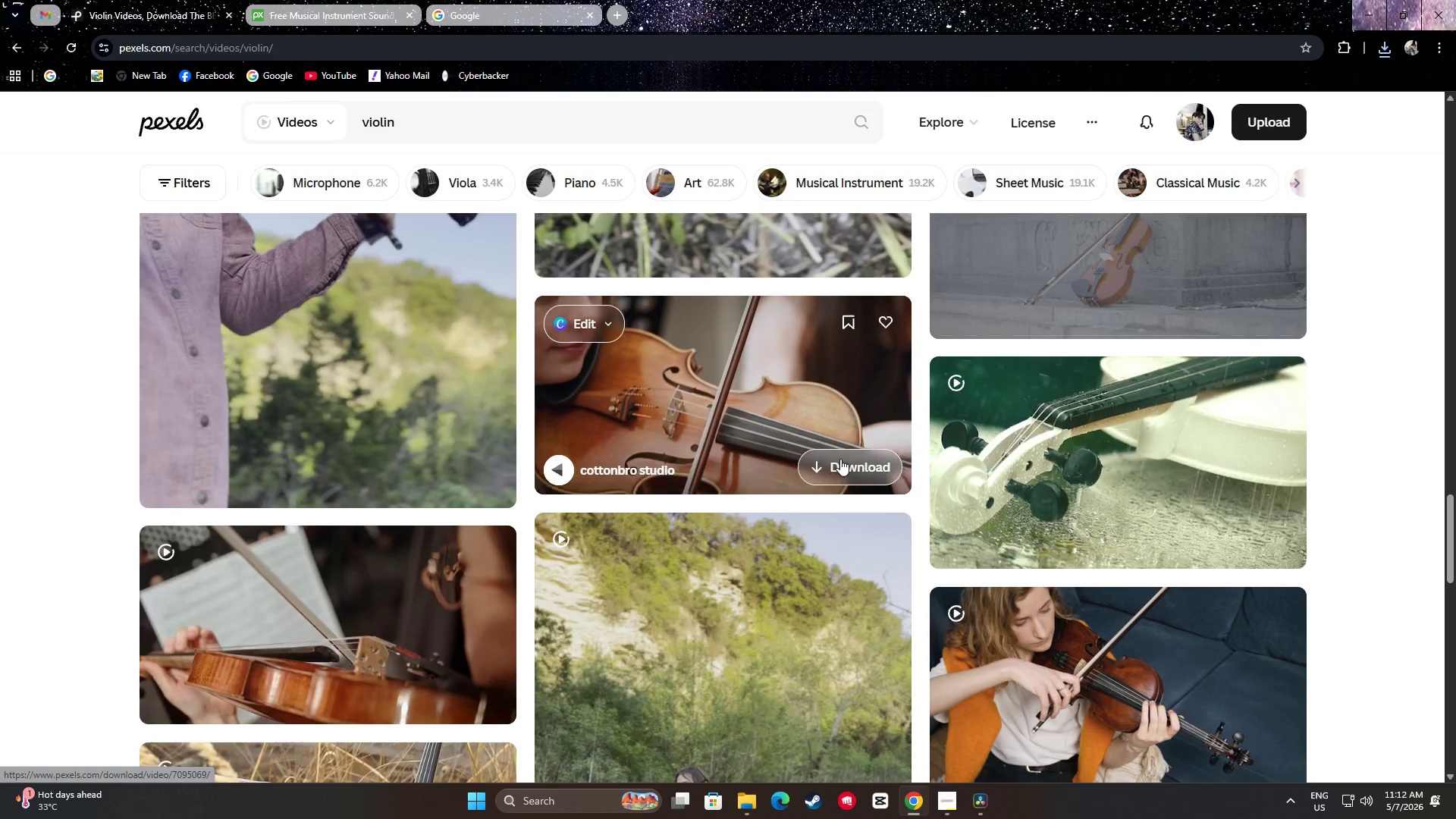 
left_click([840, 458])
 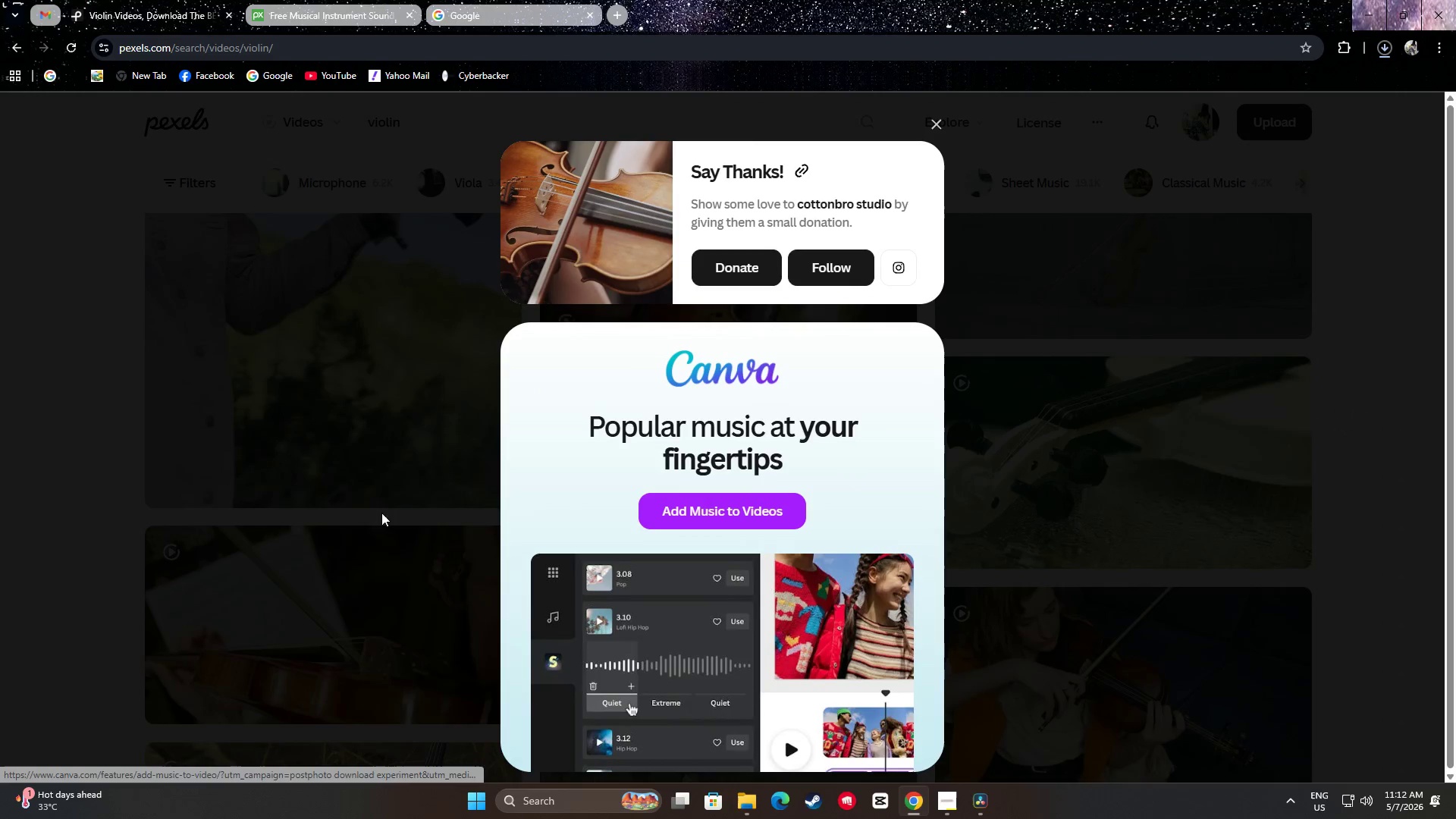 
left_click_drag(start_coordinate=[0, 503], to_coordinate=[0, 498])
 